 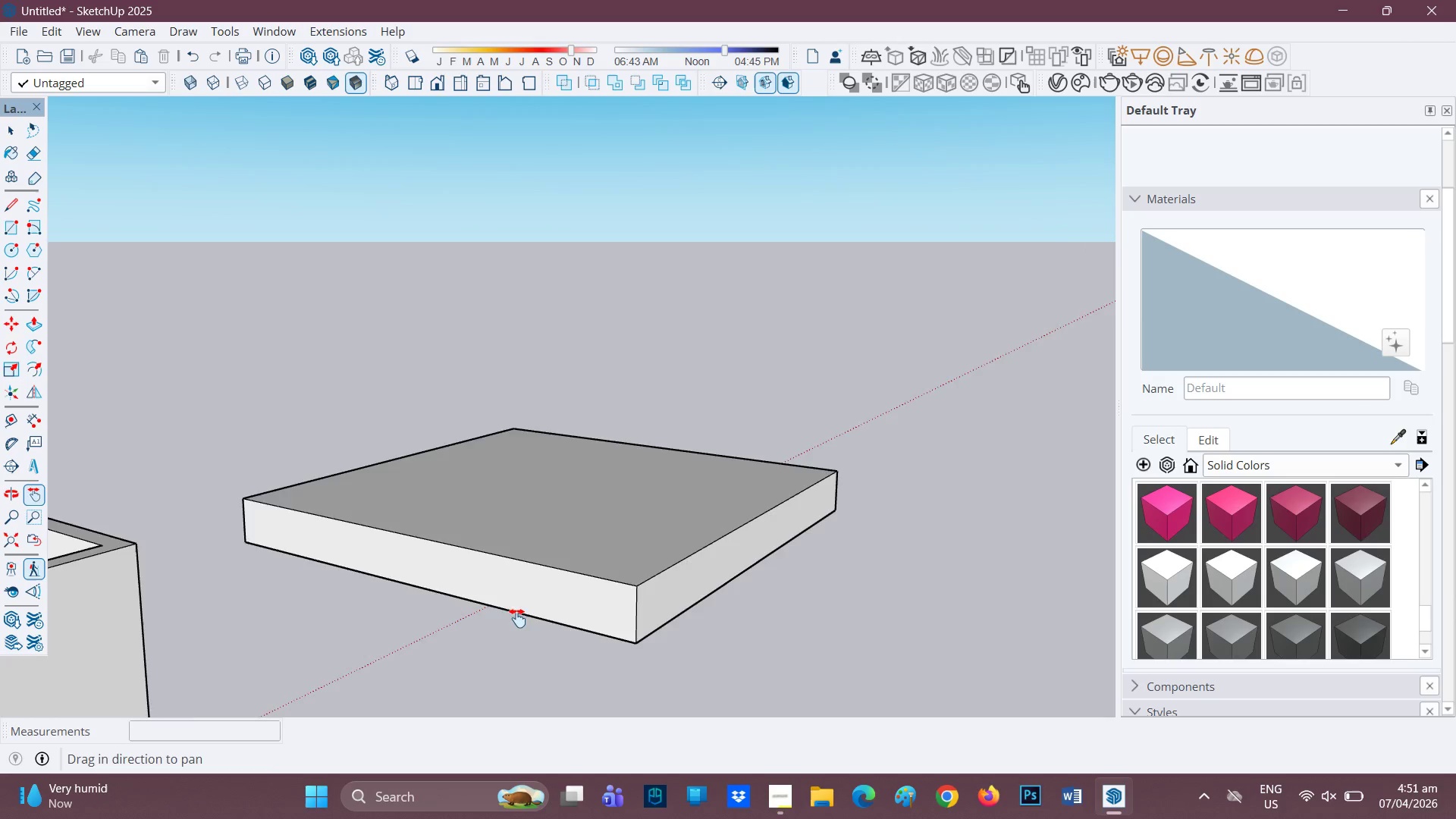 
left_click_drag(start_coordinate=[515, 619], to_coordinate=[1210, 422])
 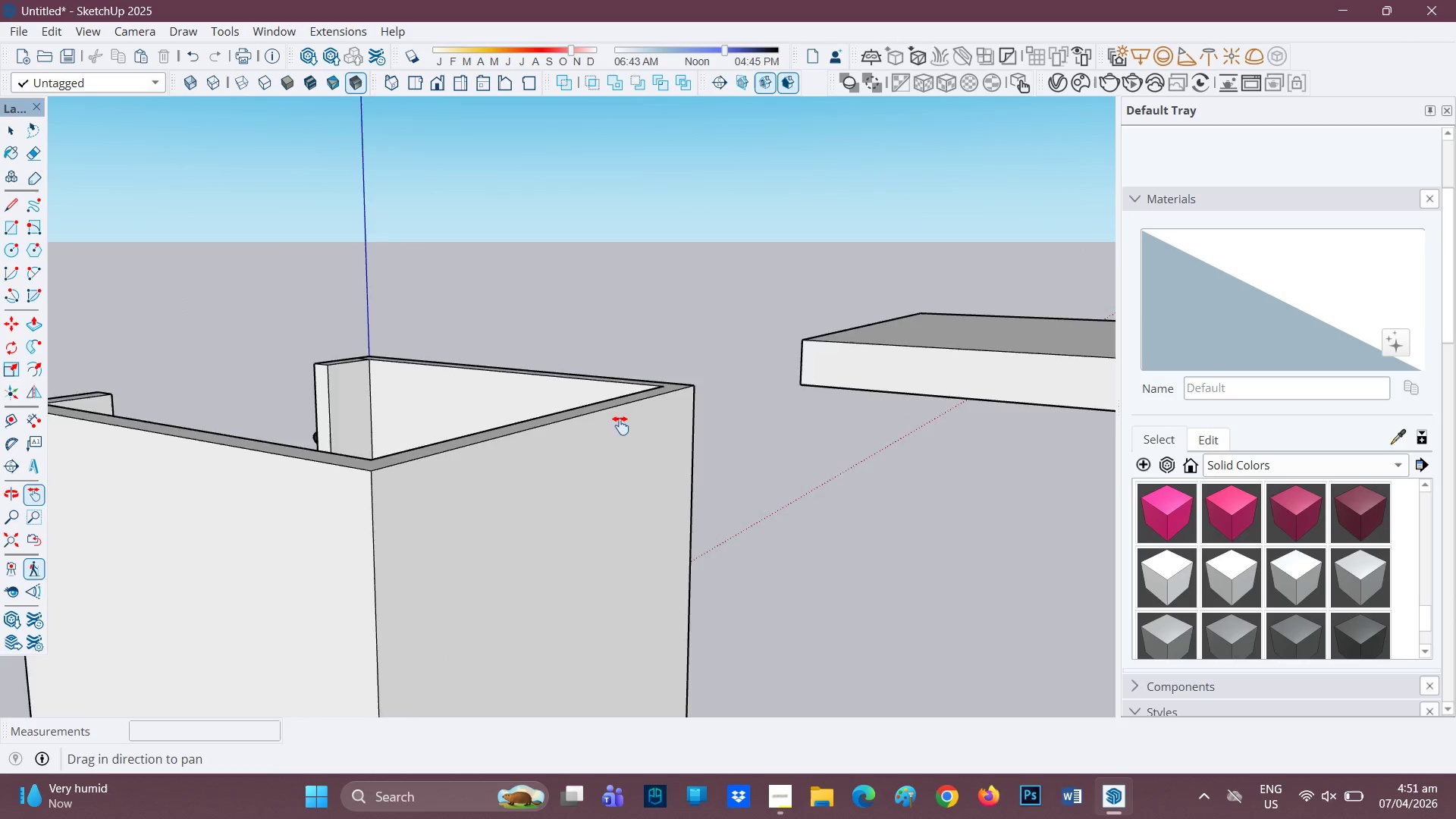 
scroll: coordinate [694, 530], scroll_direction: down, amount: 6.0
 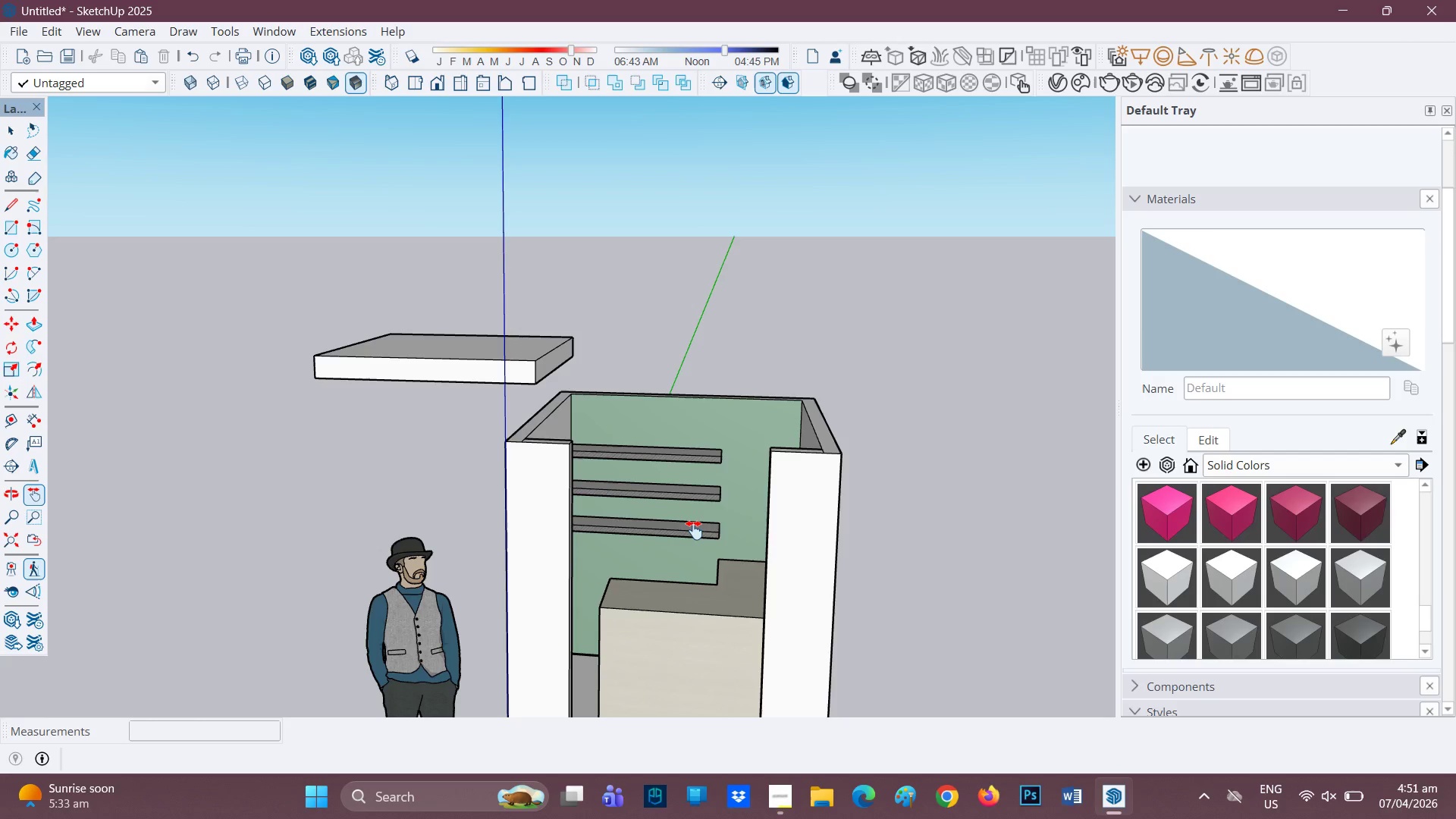 
wait(45.32)
 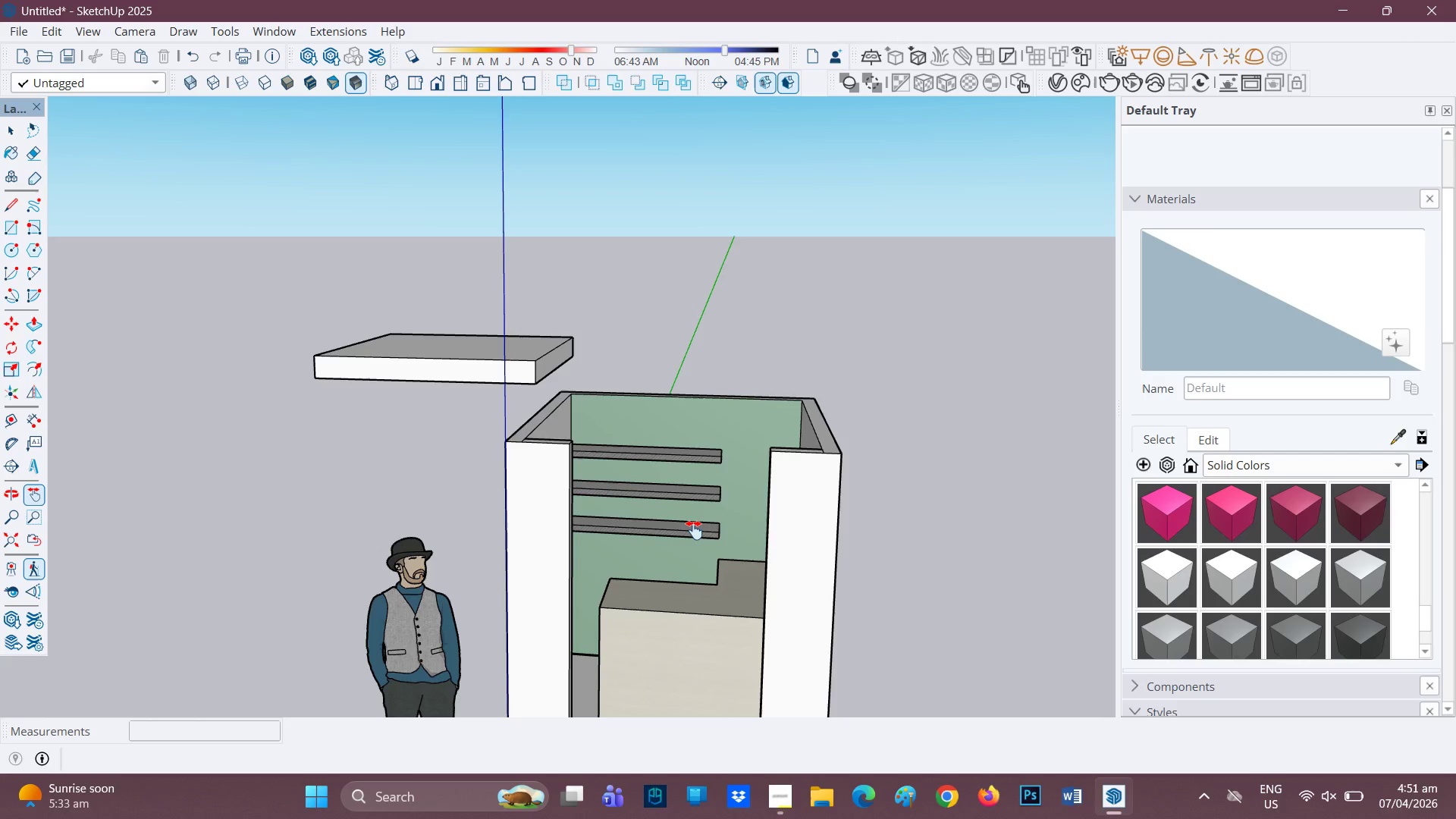 
mouse_move([17, 135])
 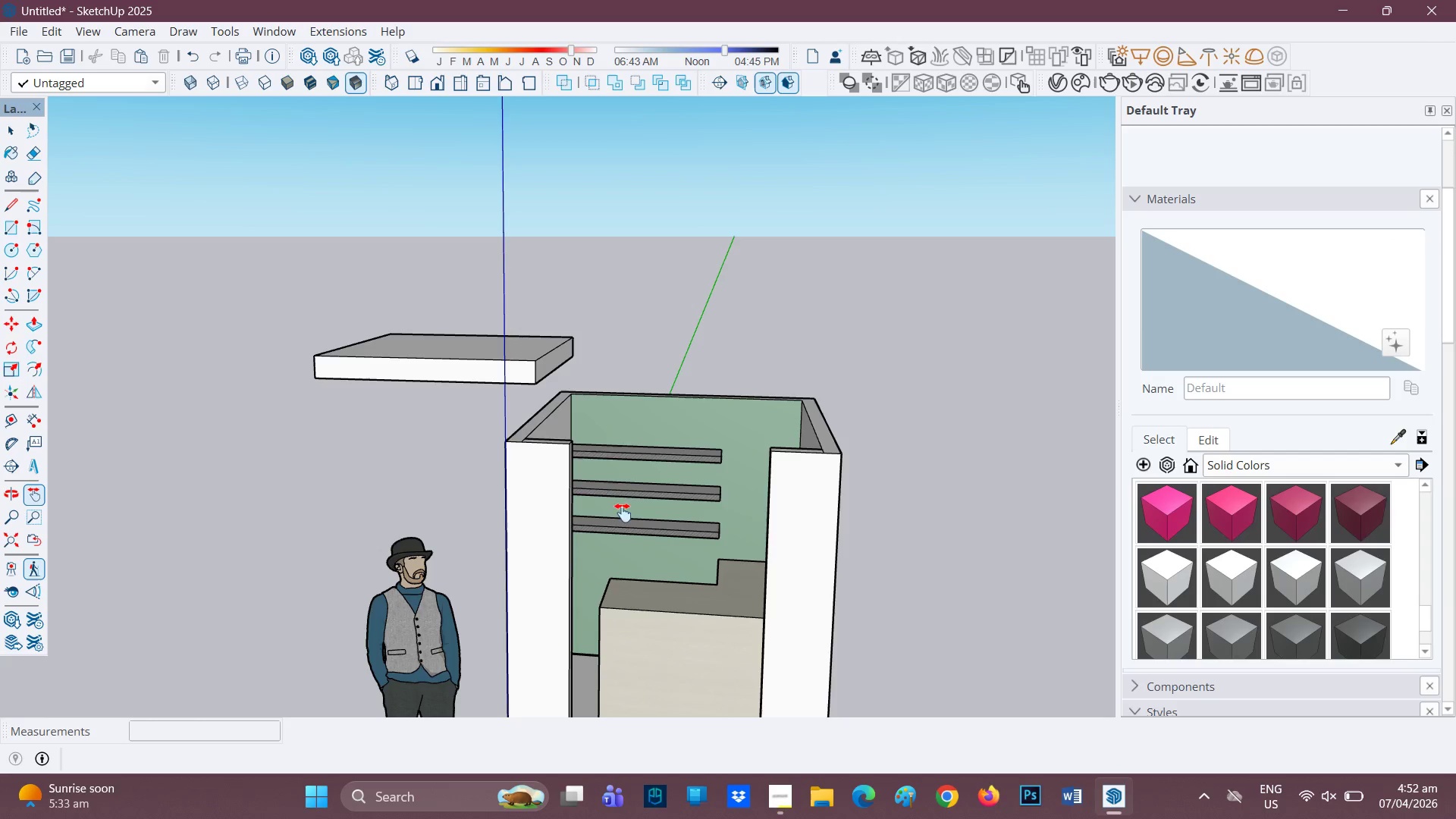 
scroll: coordinate [695, 447], scroll_direction: down, amount: 1.0
 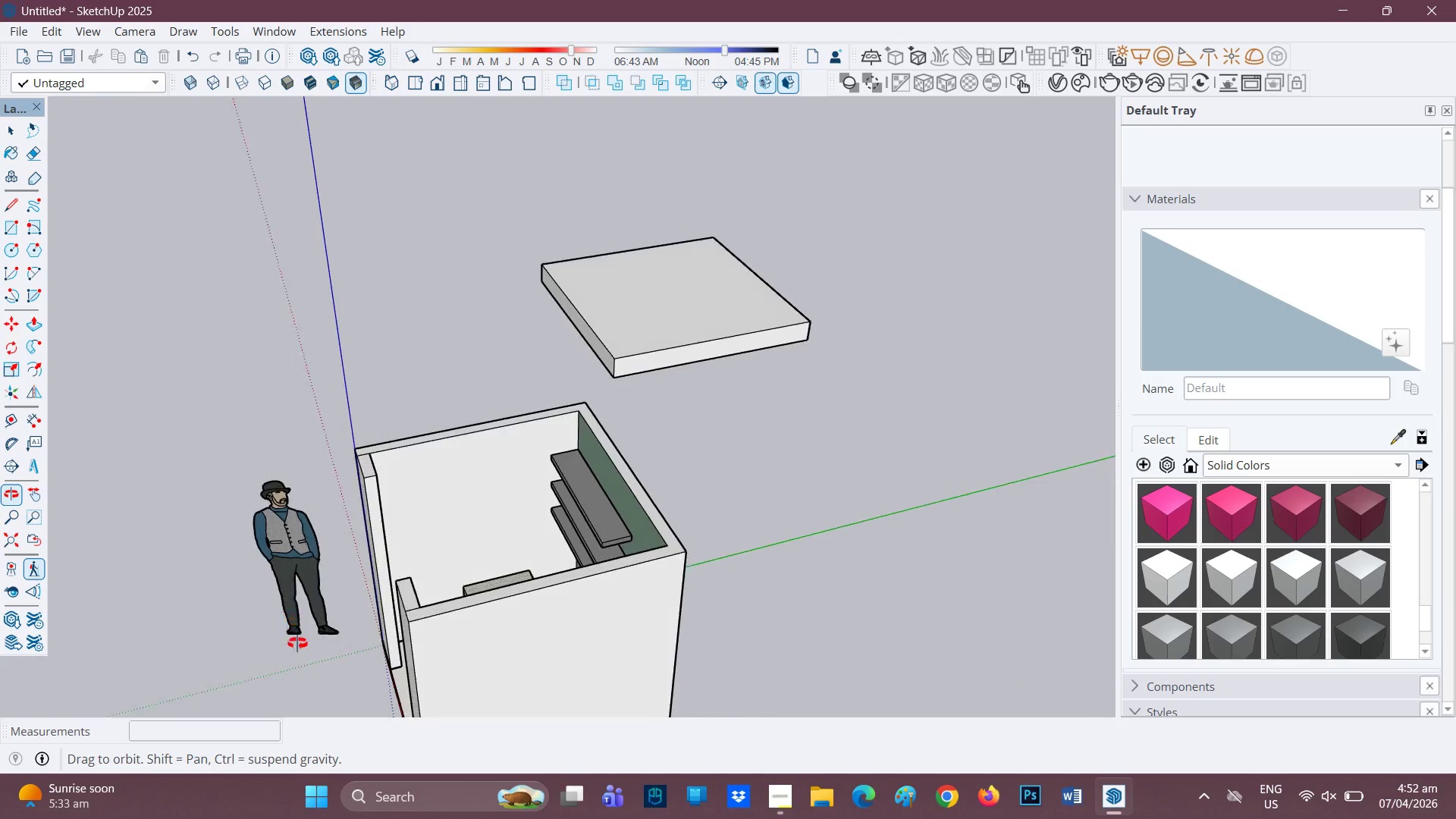 
scroll: coordinate [373, 576], scroll_direction: up, amount: 1.0
 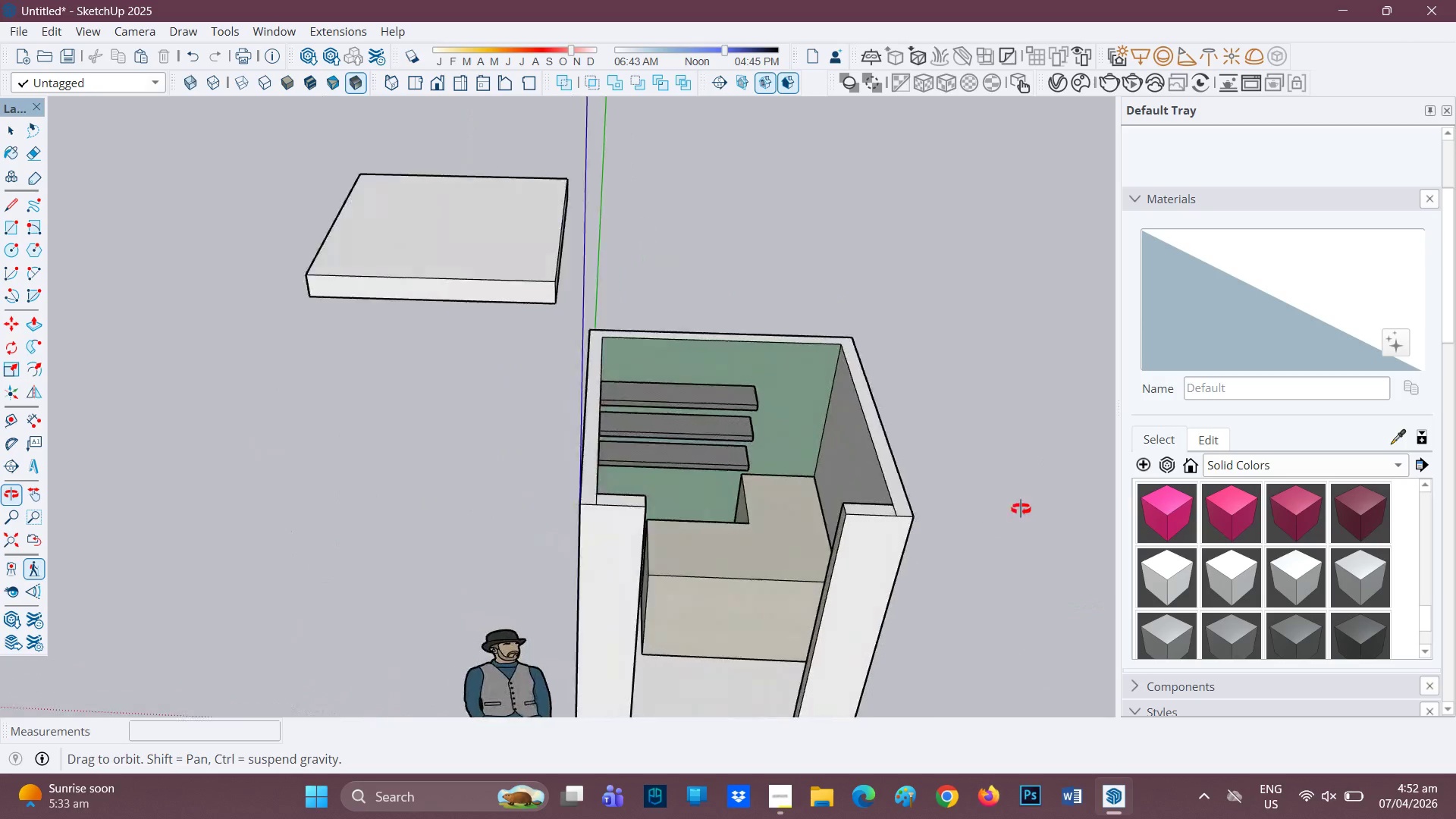 
wait(5.17)
 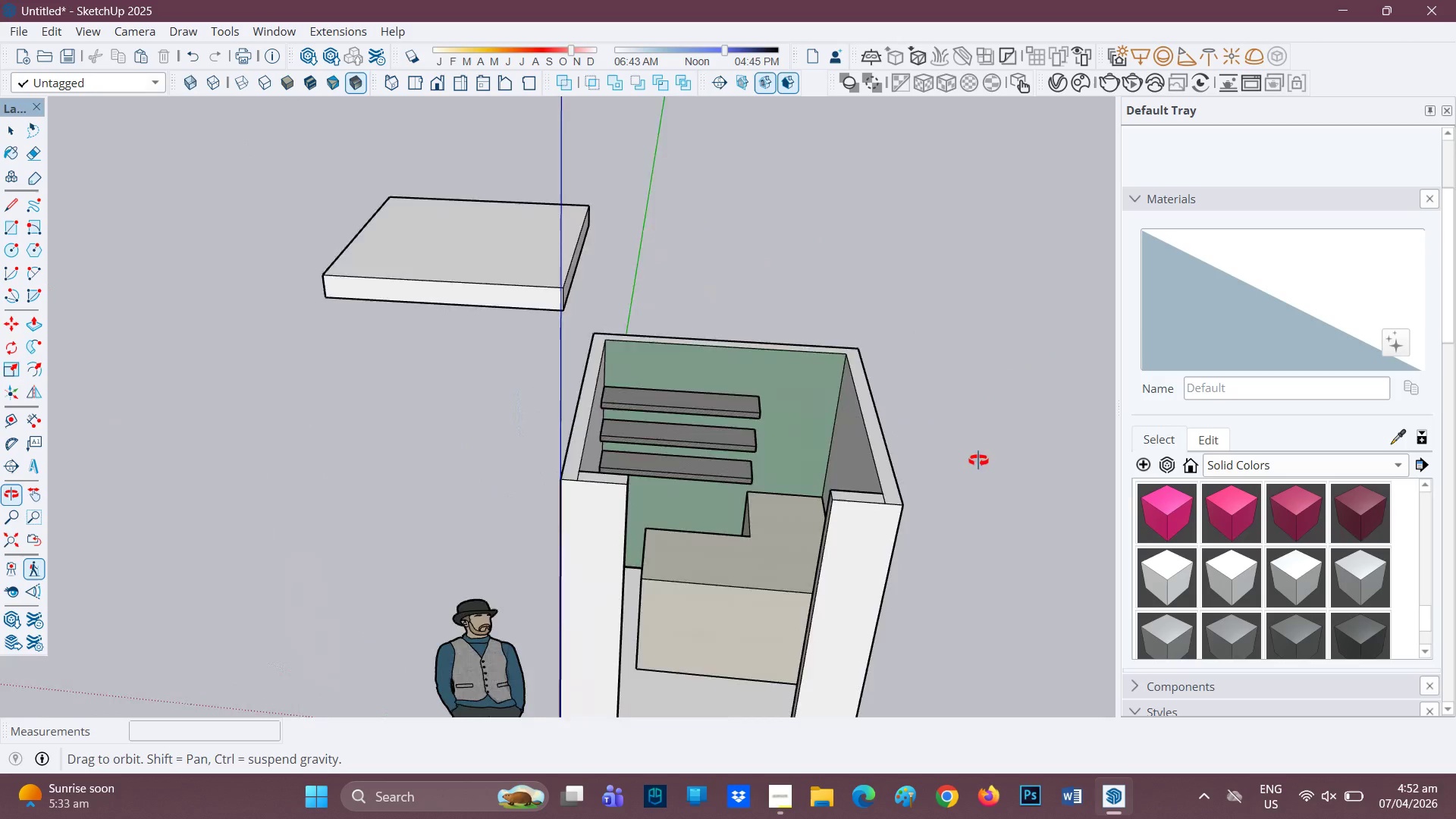 
scroll: coordinate [765, 541], scroll_direction: up, amount: 3.0
 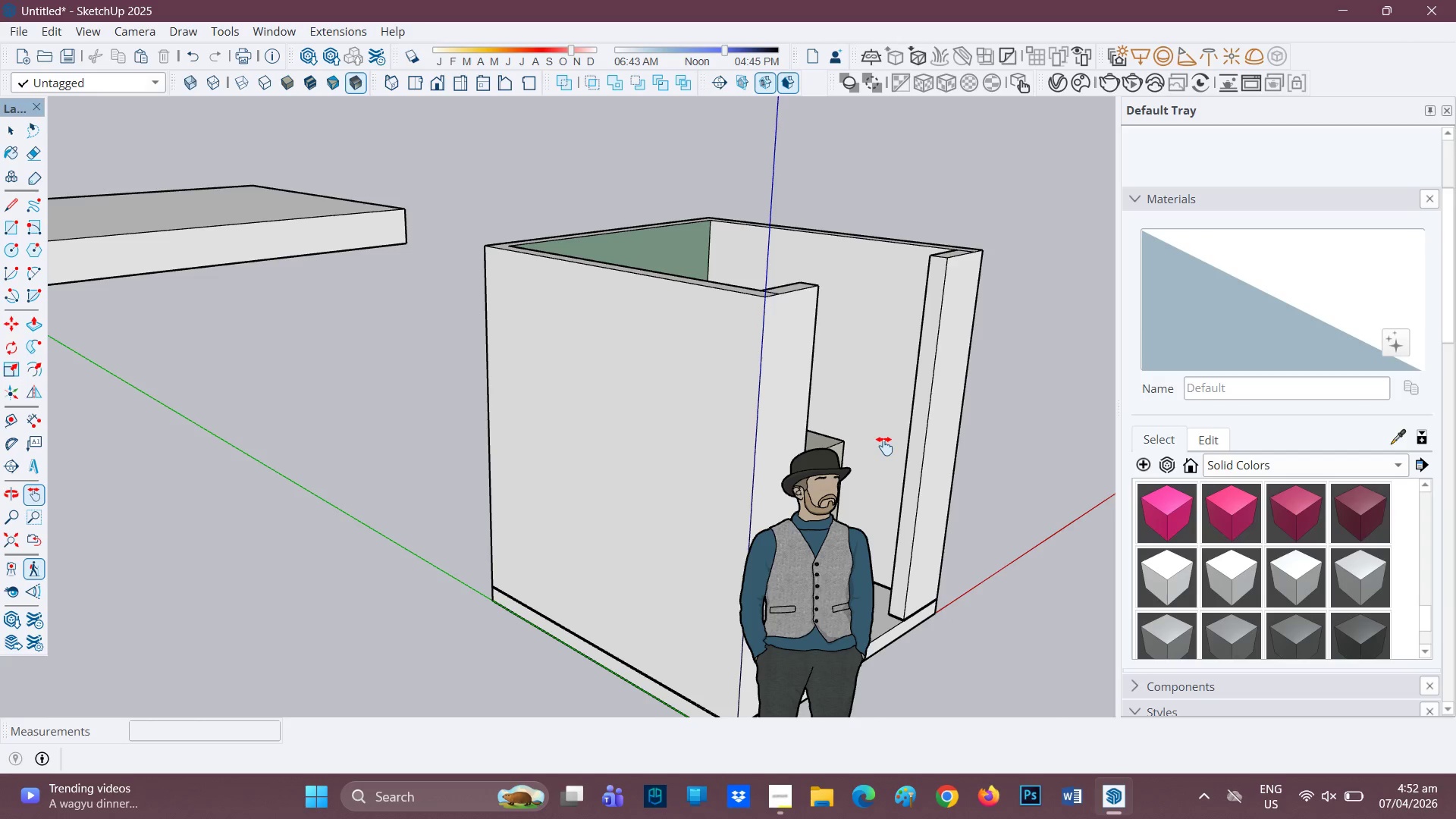 
wait(44.26)
 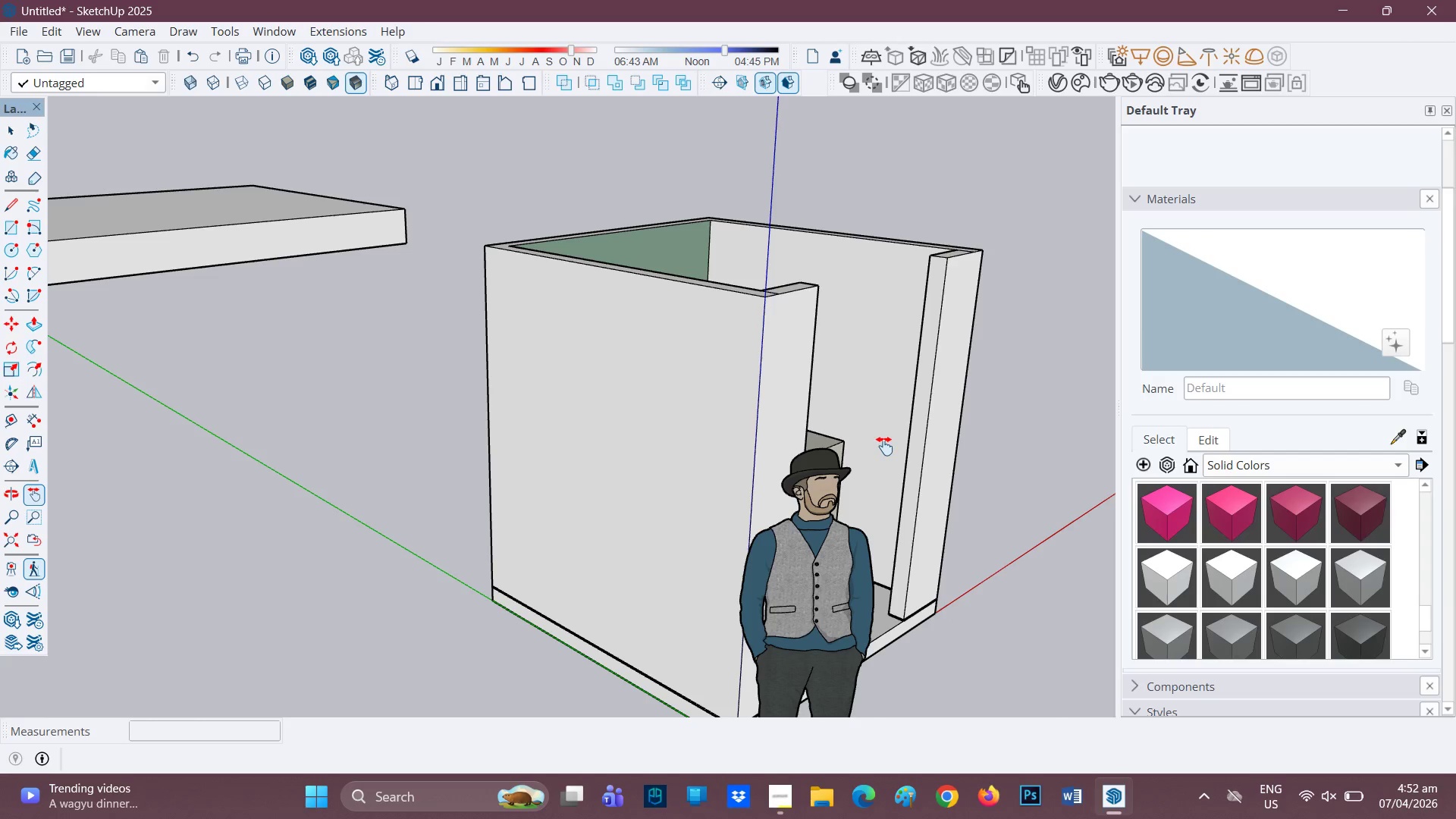 
scroll: coordinate [273, 380], scroll_direction: up, amount: 6.0
 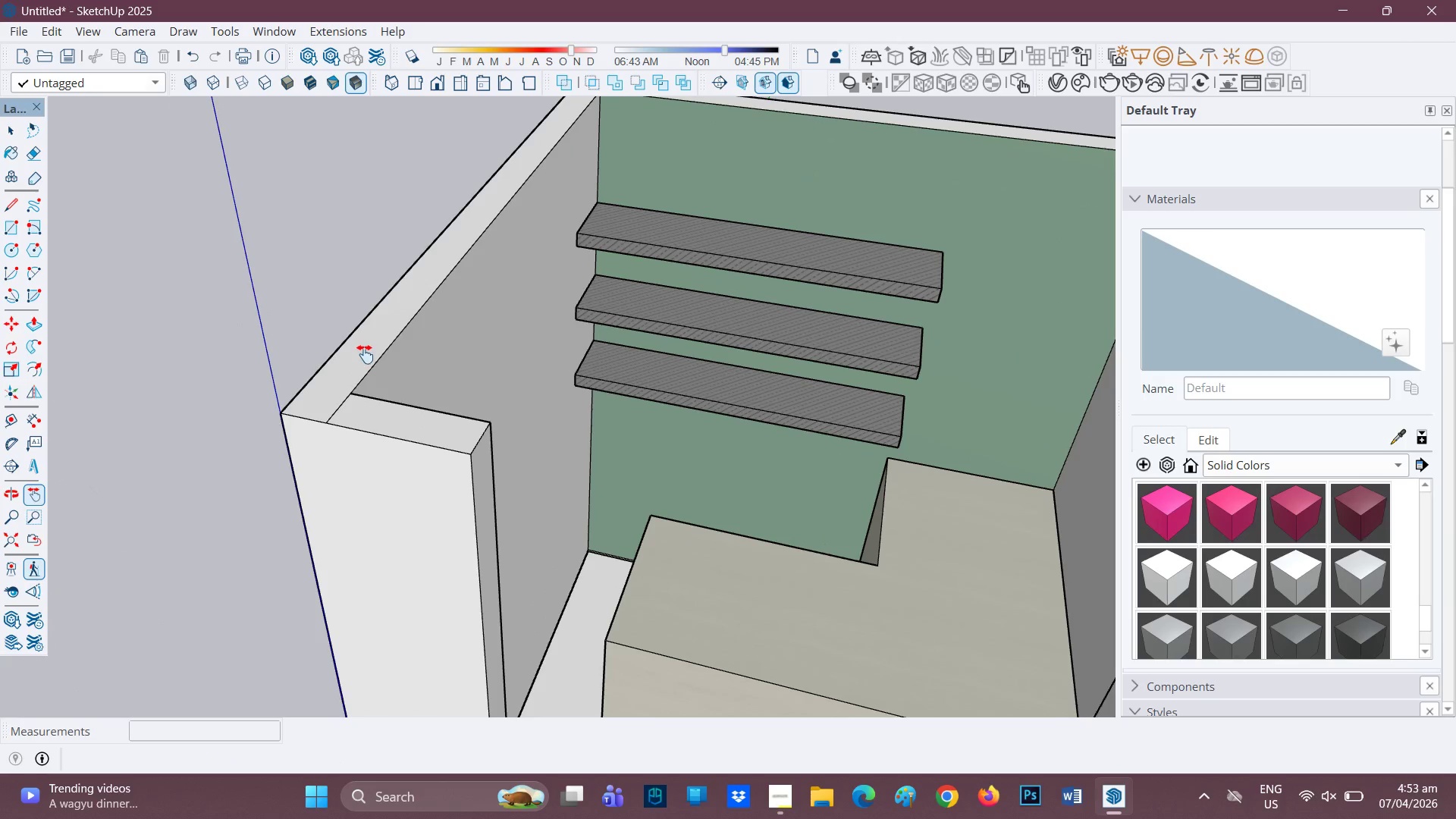 
scroll: coordinate [420, 386], scroll_direction: down, amount: 5.0
 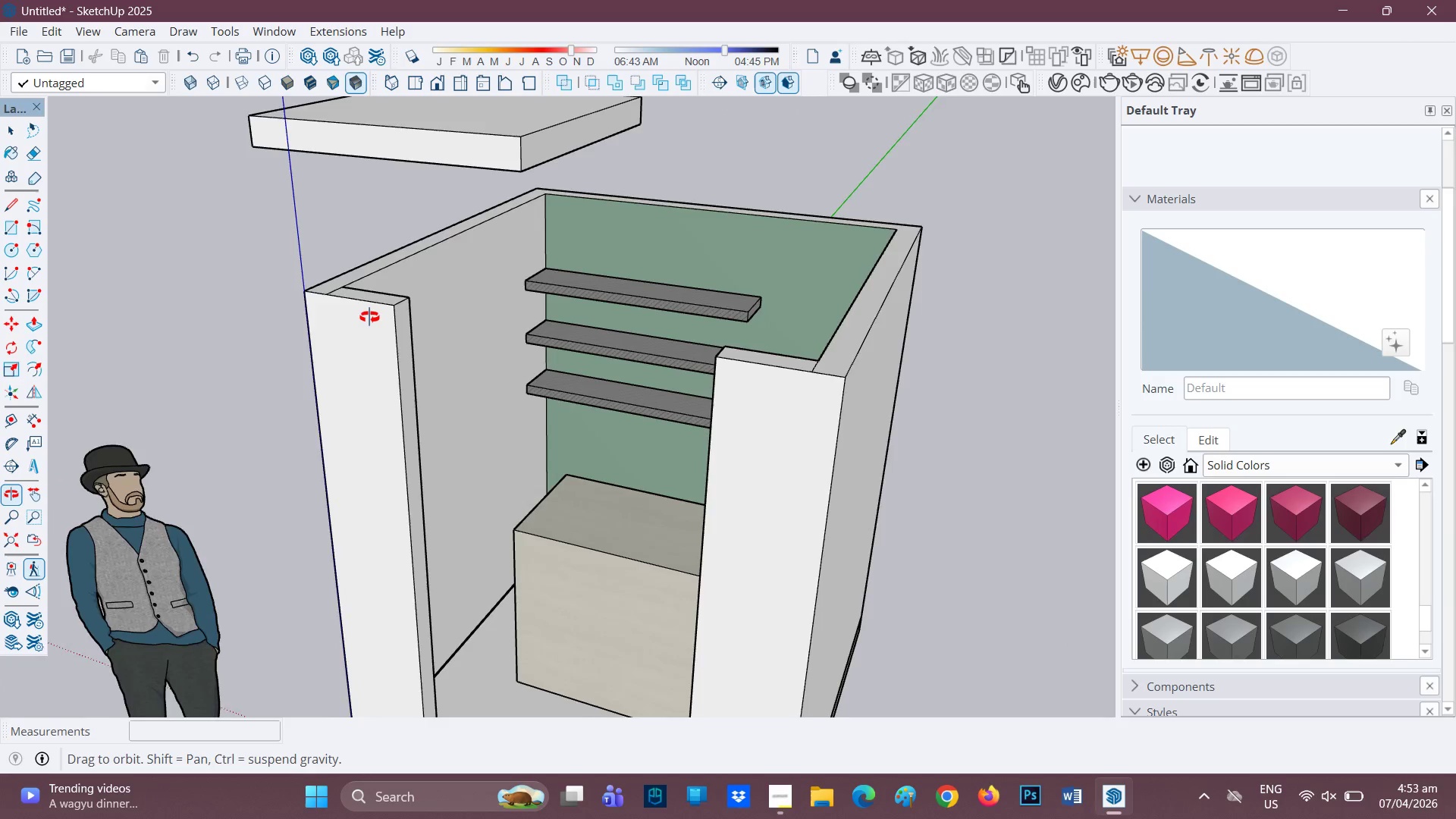 
scroll: coordinate [264, 391], scroll_direction: up, amount: 7.0
 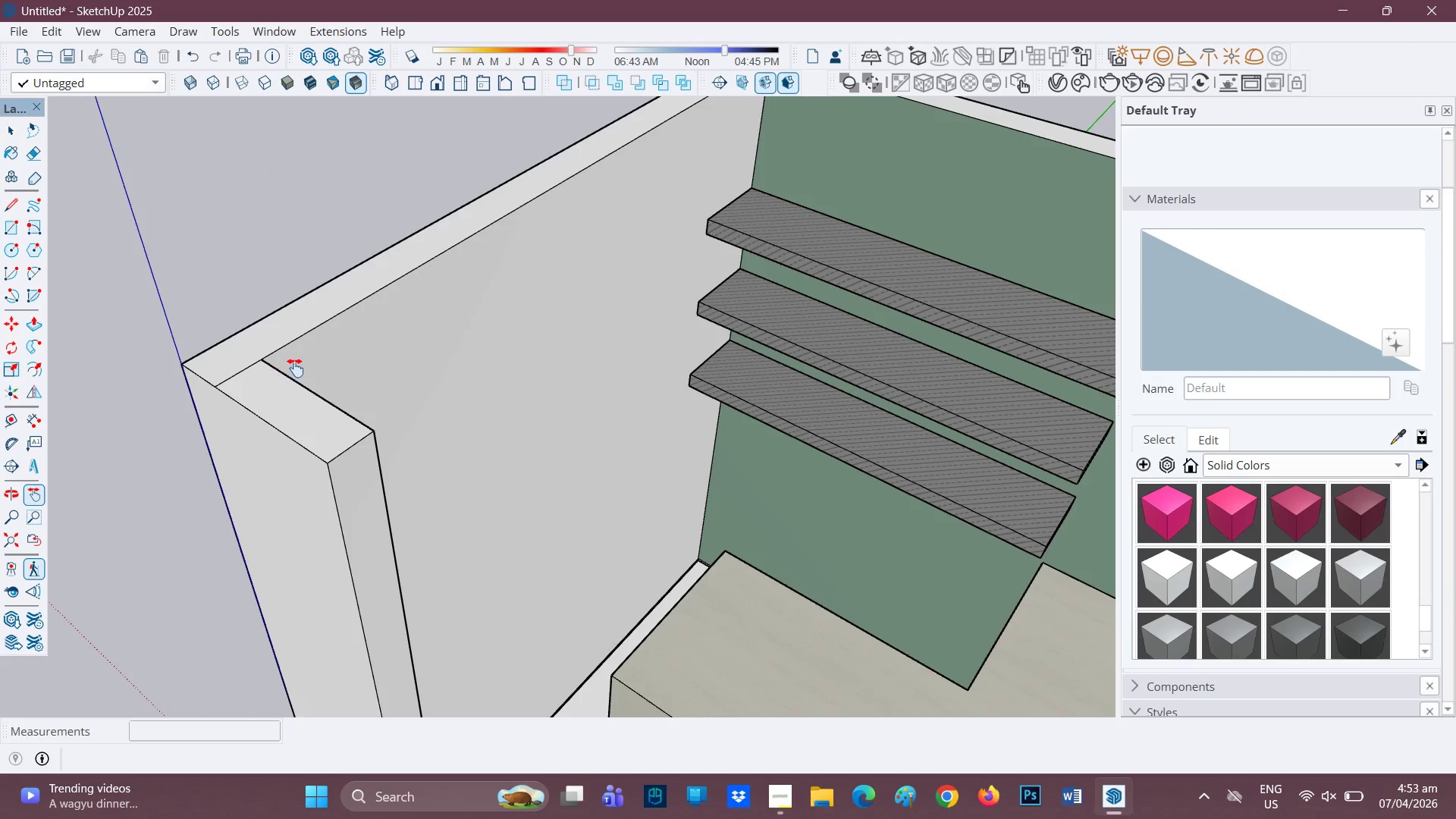 
scroll: coordinate [295, 368], scroll_direction: none, amount: 0.0
 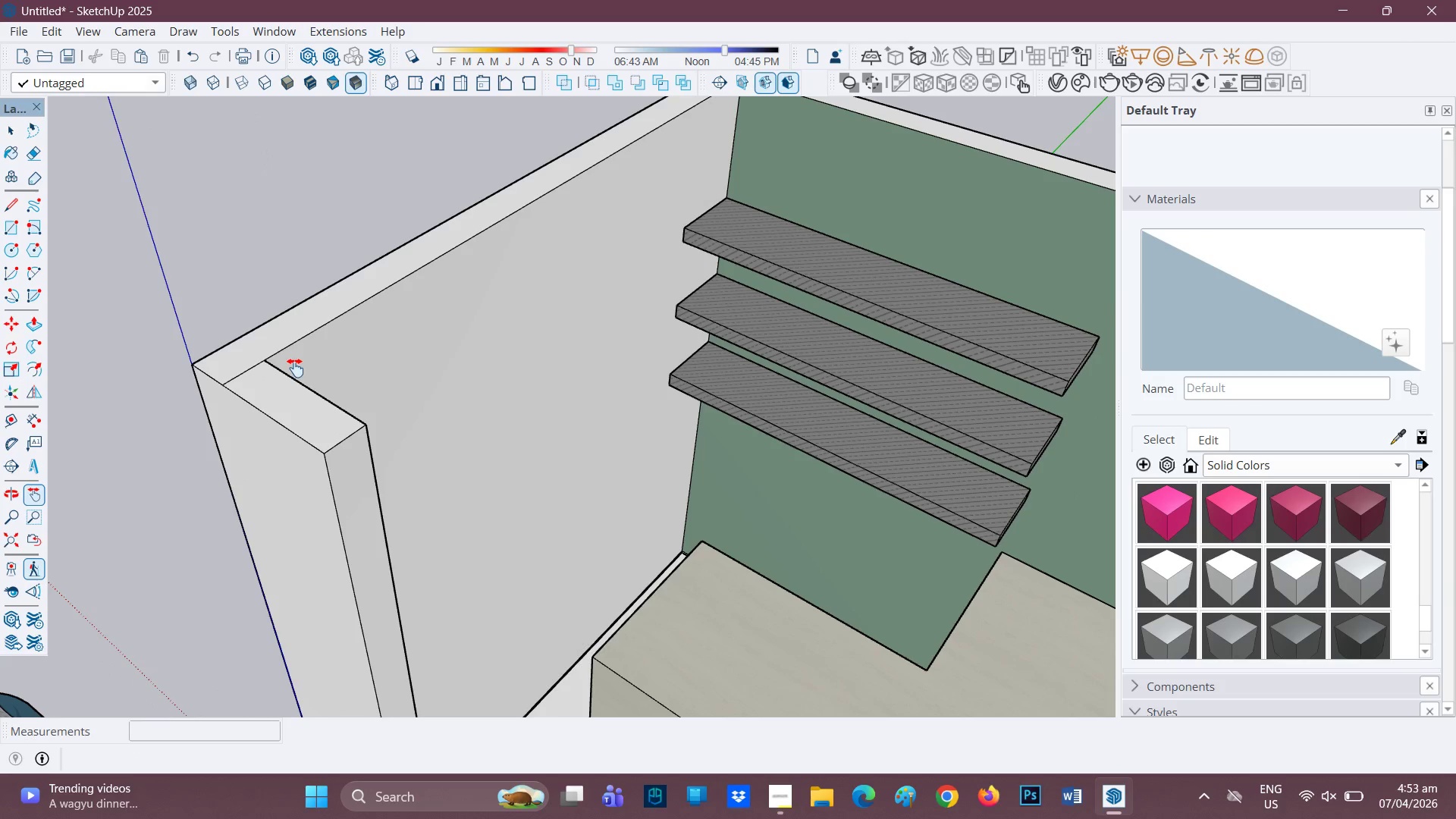 
key(E)
 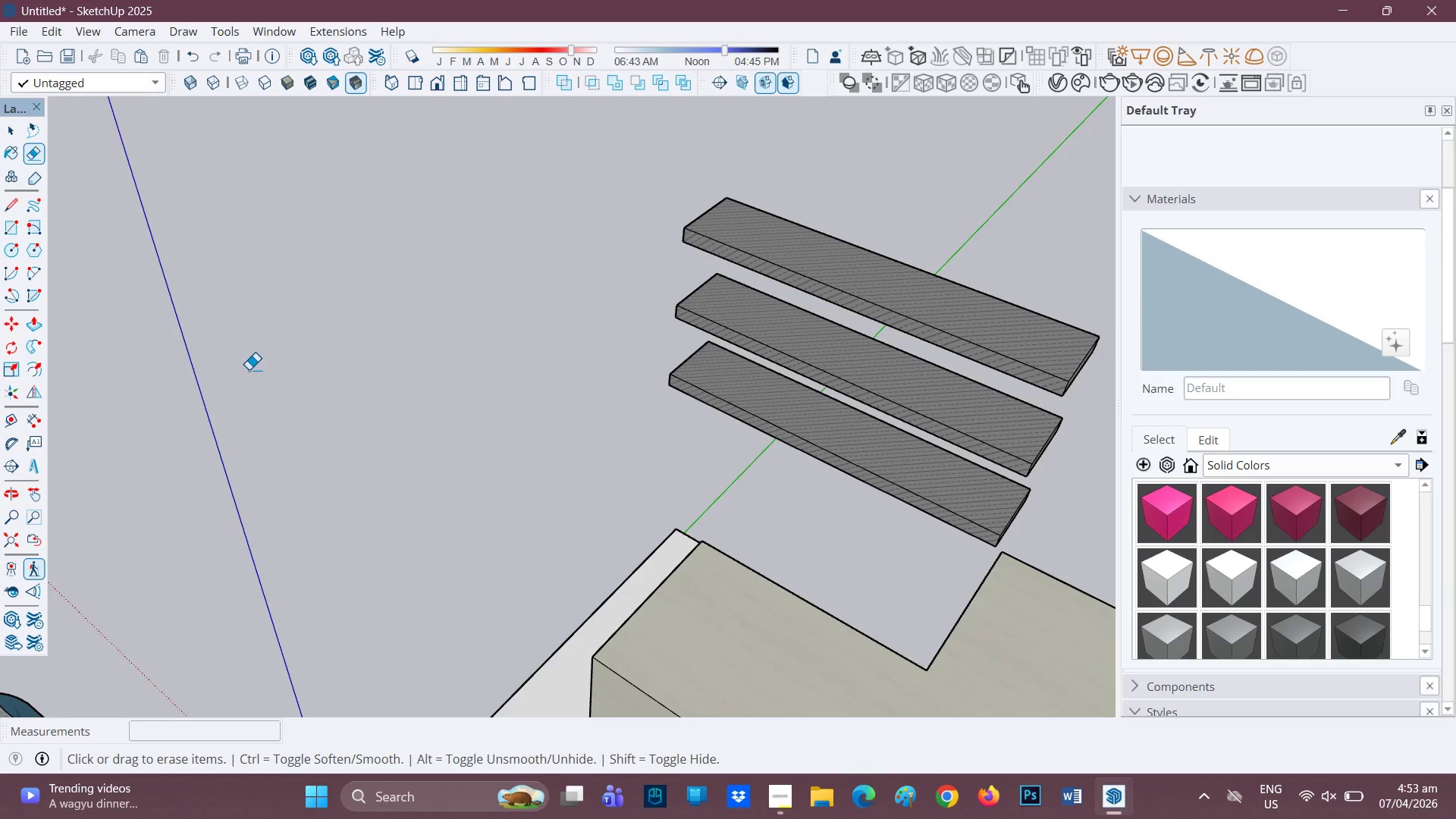 
key(Control+ControlLeft)
 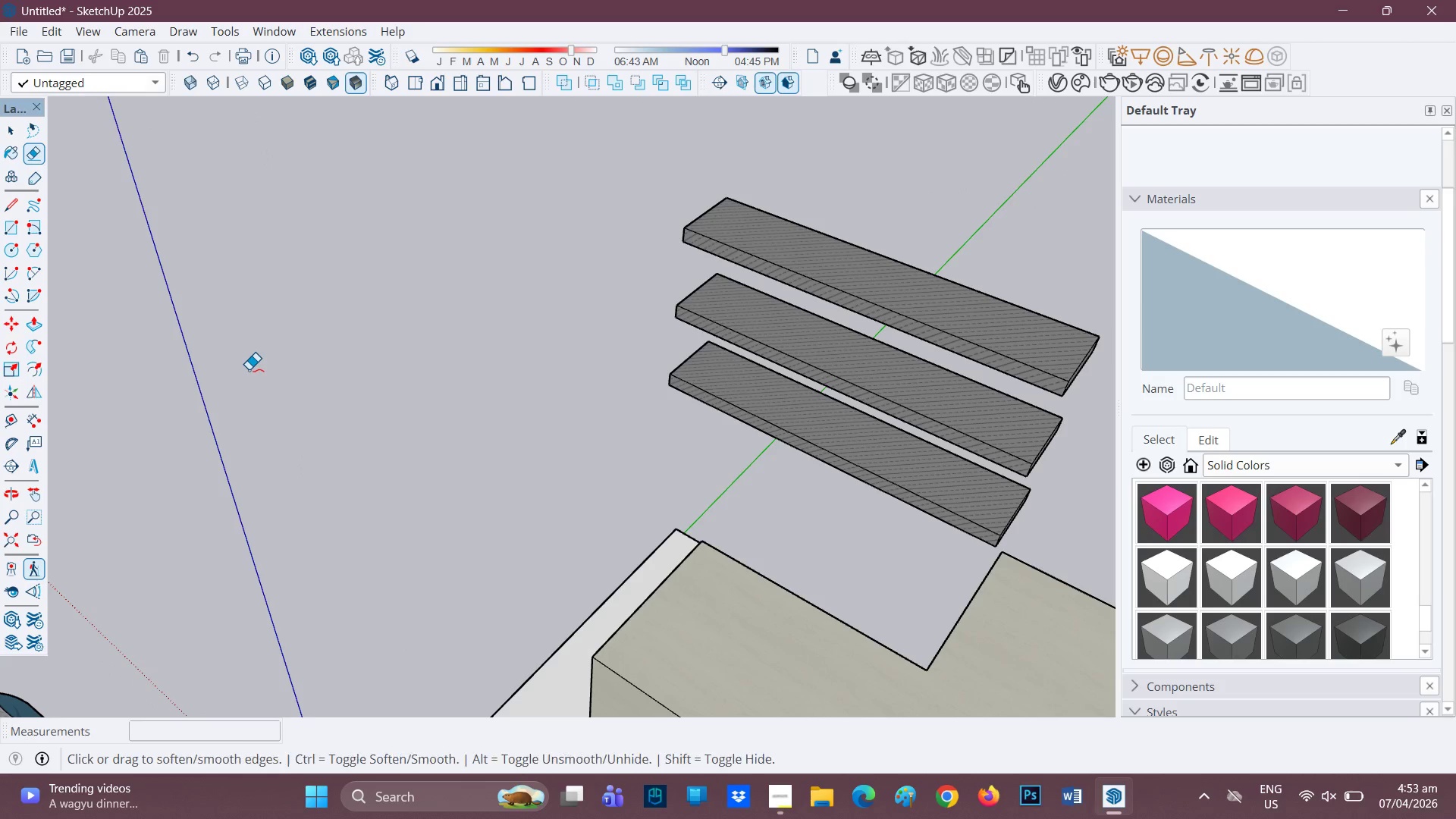 
key(Control+Z)
 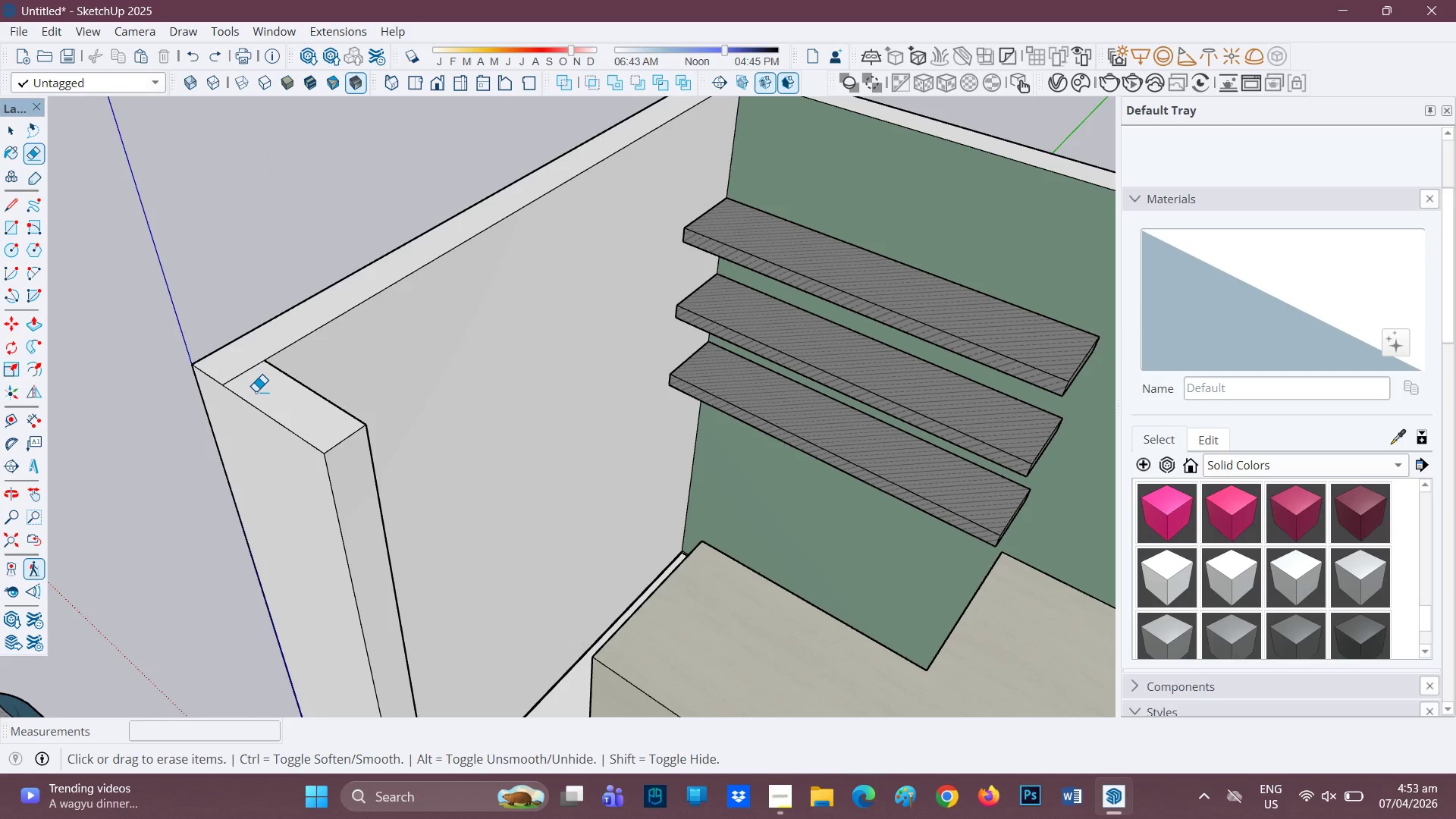 
key(Space)
 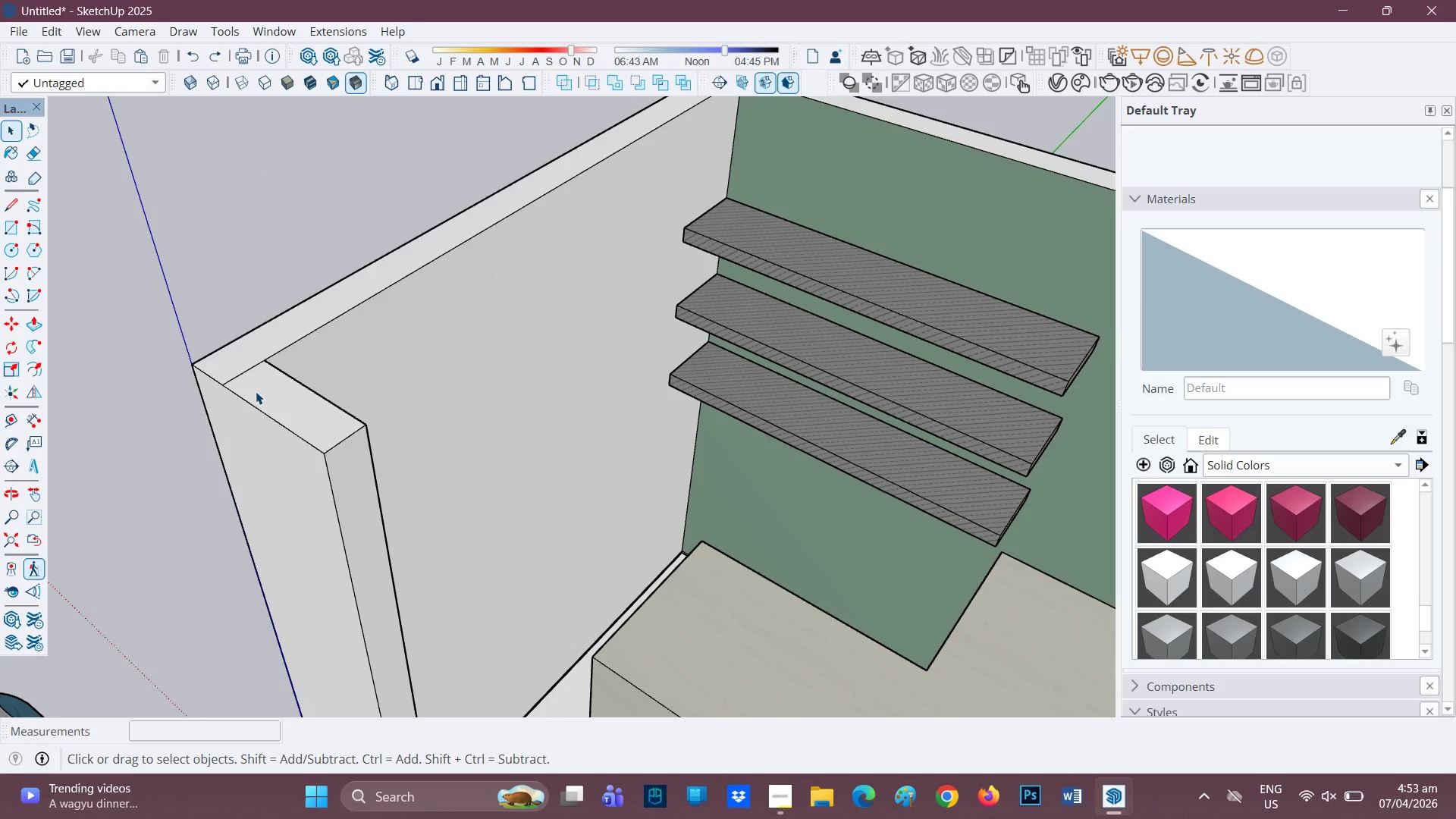 
double_click([256, 391])
 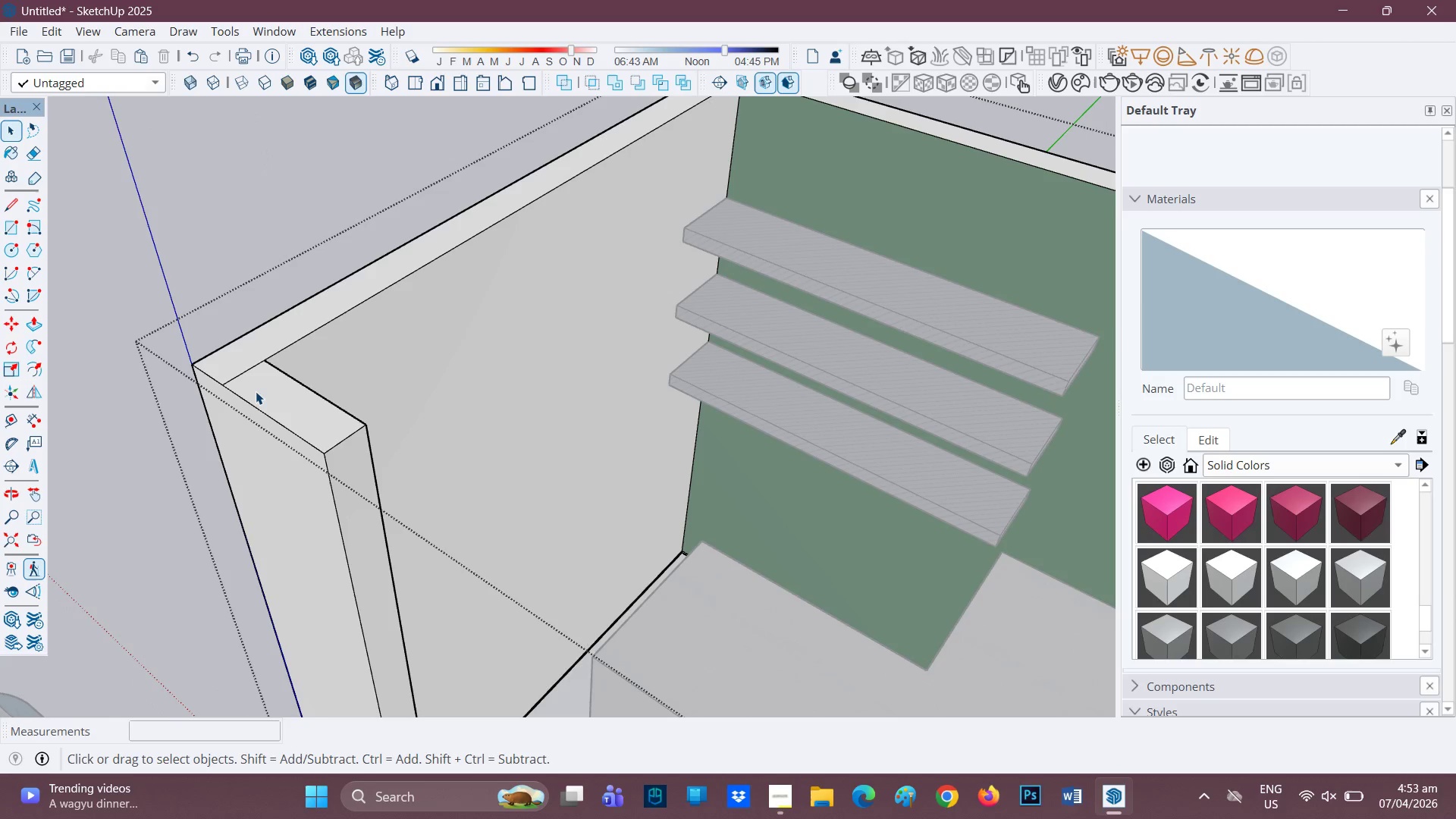 
triple_click([256, 391])
 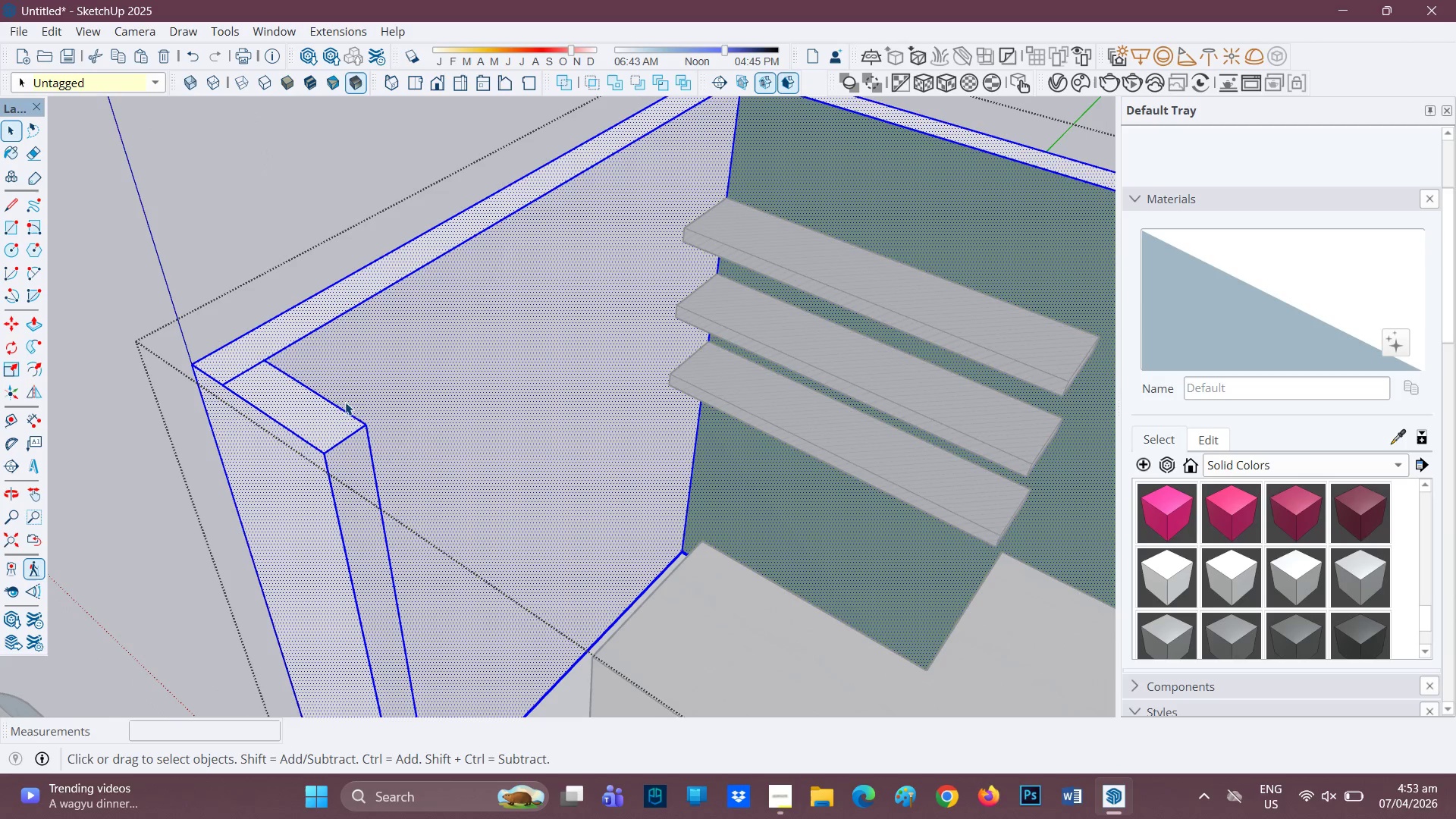 
left_click_drag(start_coordinate=[311, 408], to_coordinate=[306, 410])
 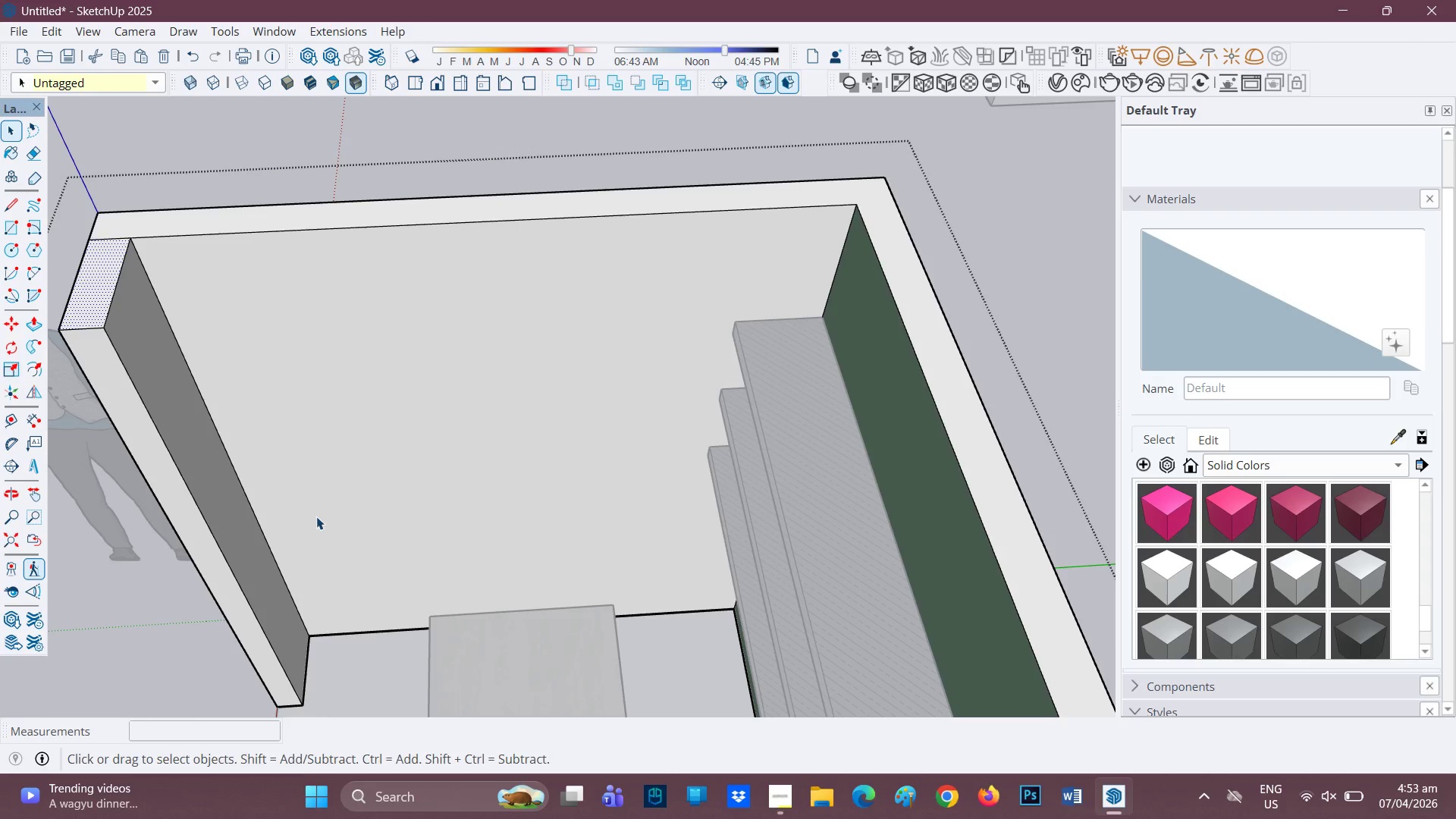 
scroll: coordinate [335, 588], scroll_direction: none, amount: 0.0
 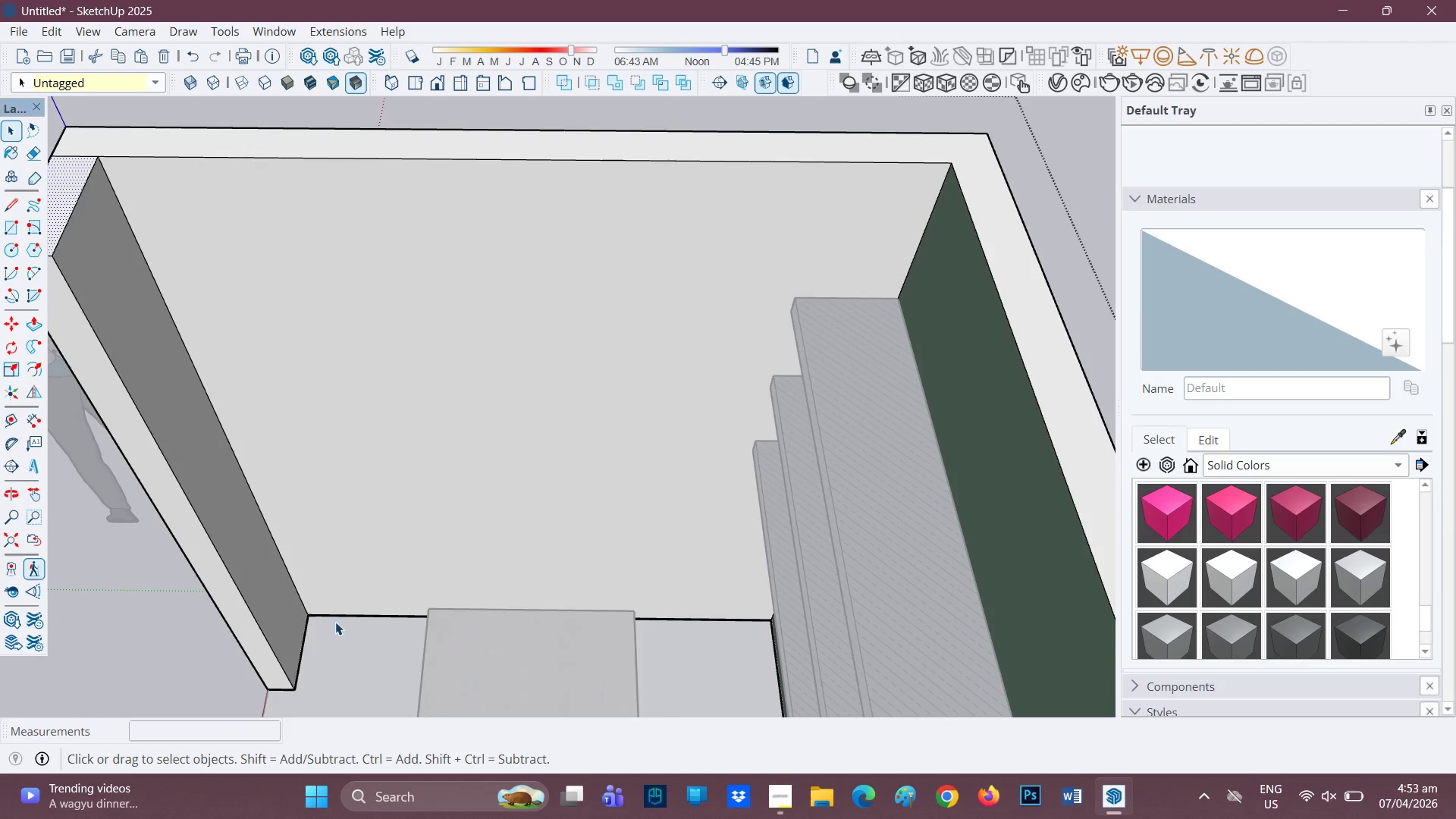 
scroll: coordinate [332, 607], scroll_direction: up, amount: 1.0
 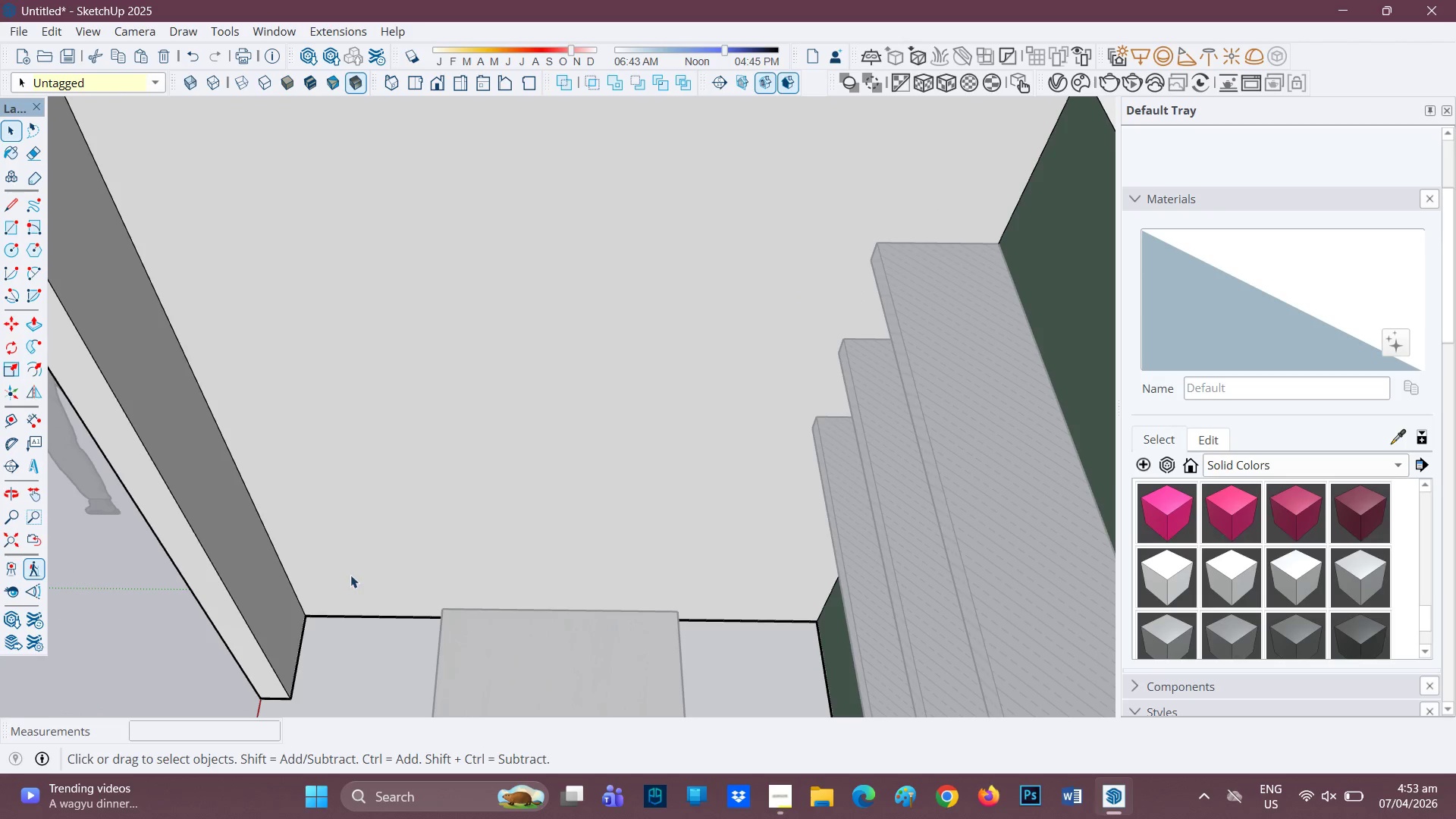 
left_click_drag(start_coordinate=[367, 561], to_coordinate=[362, 562])
 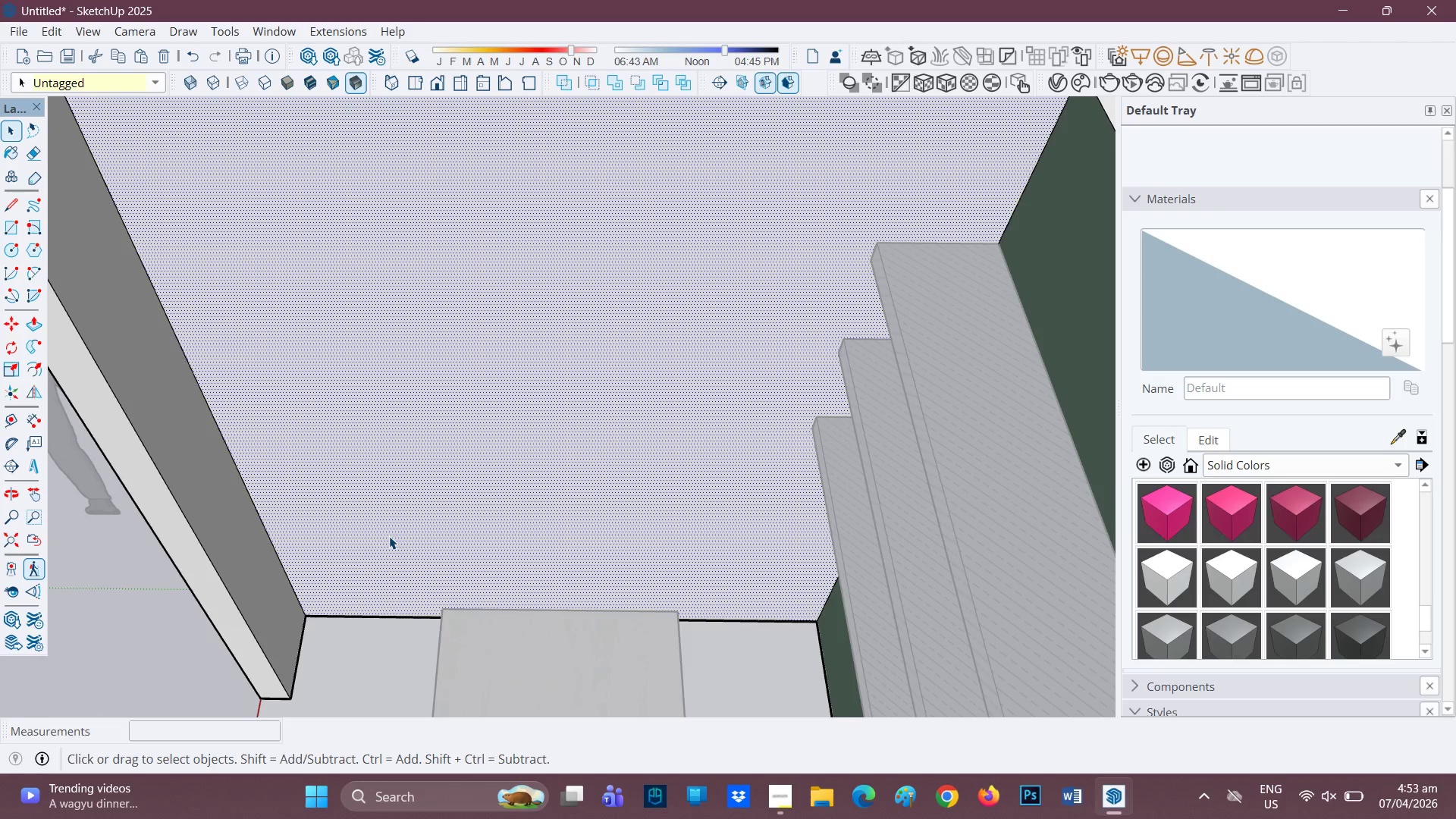 
key(R)
 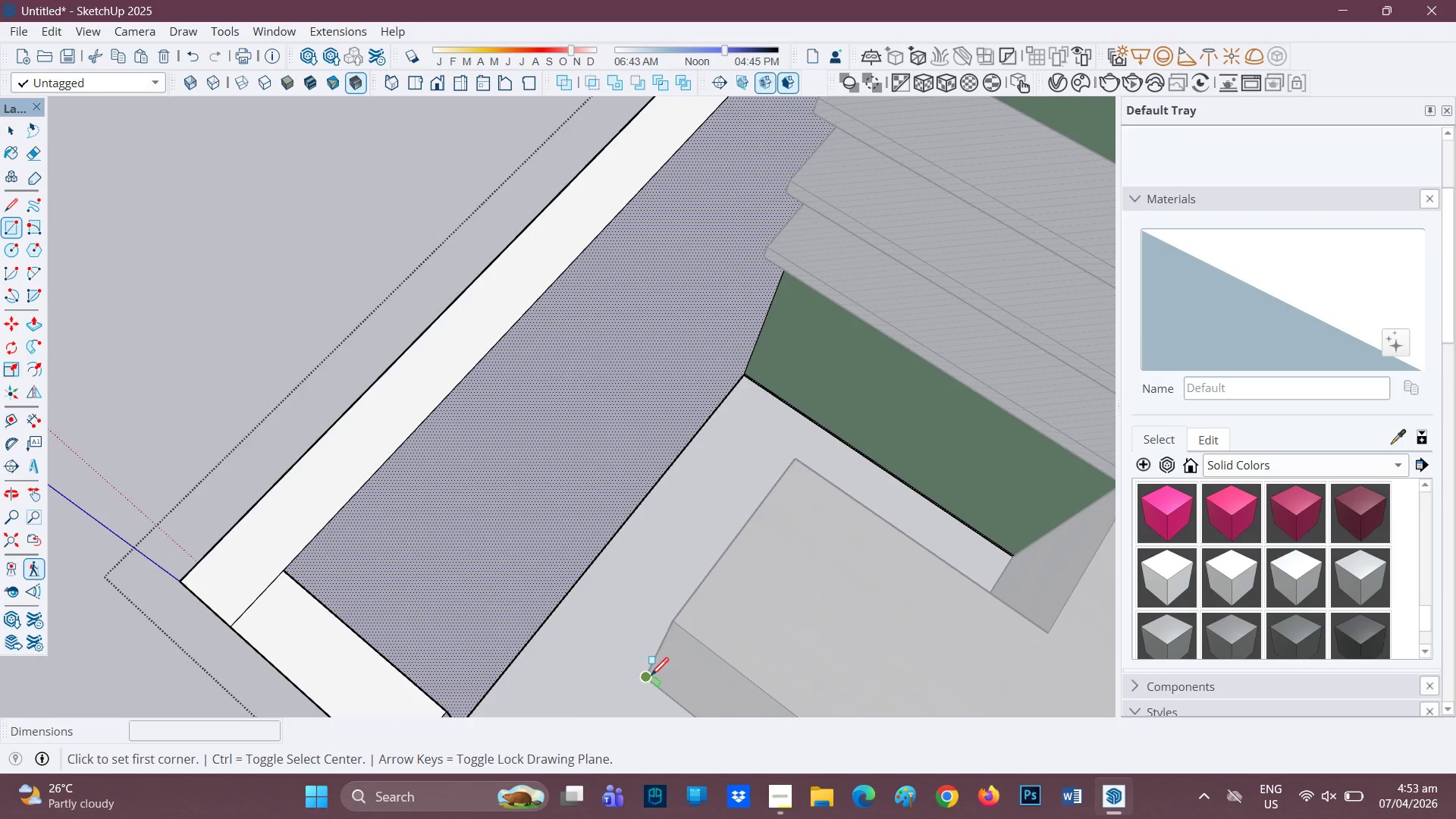 
wait(7.42)
 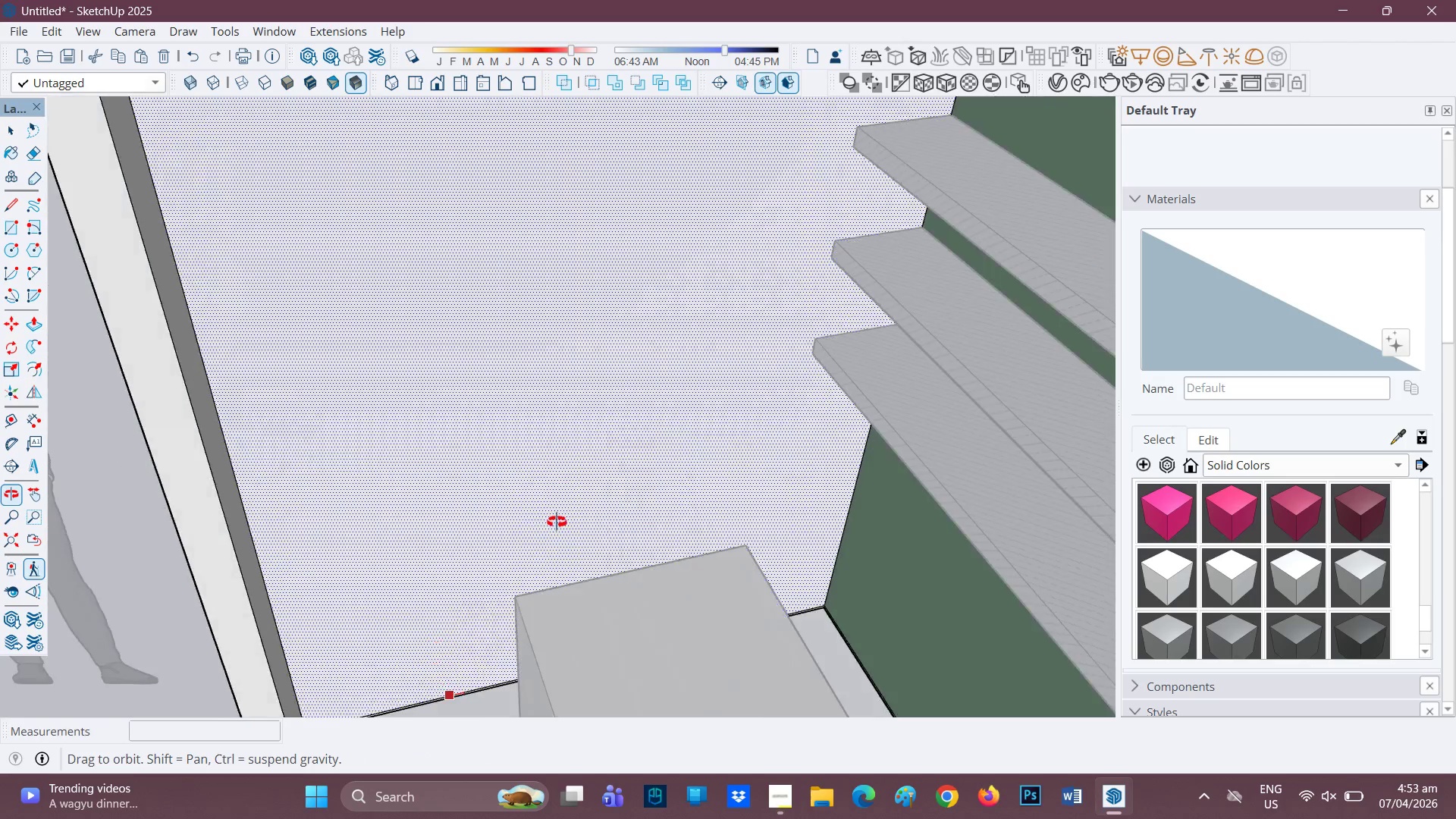 
key(L)
 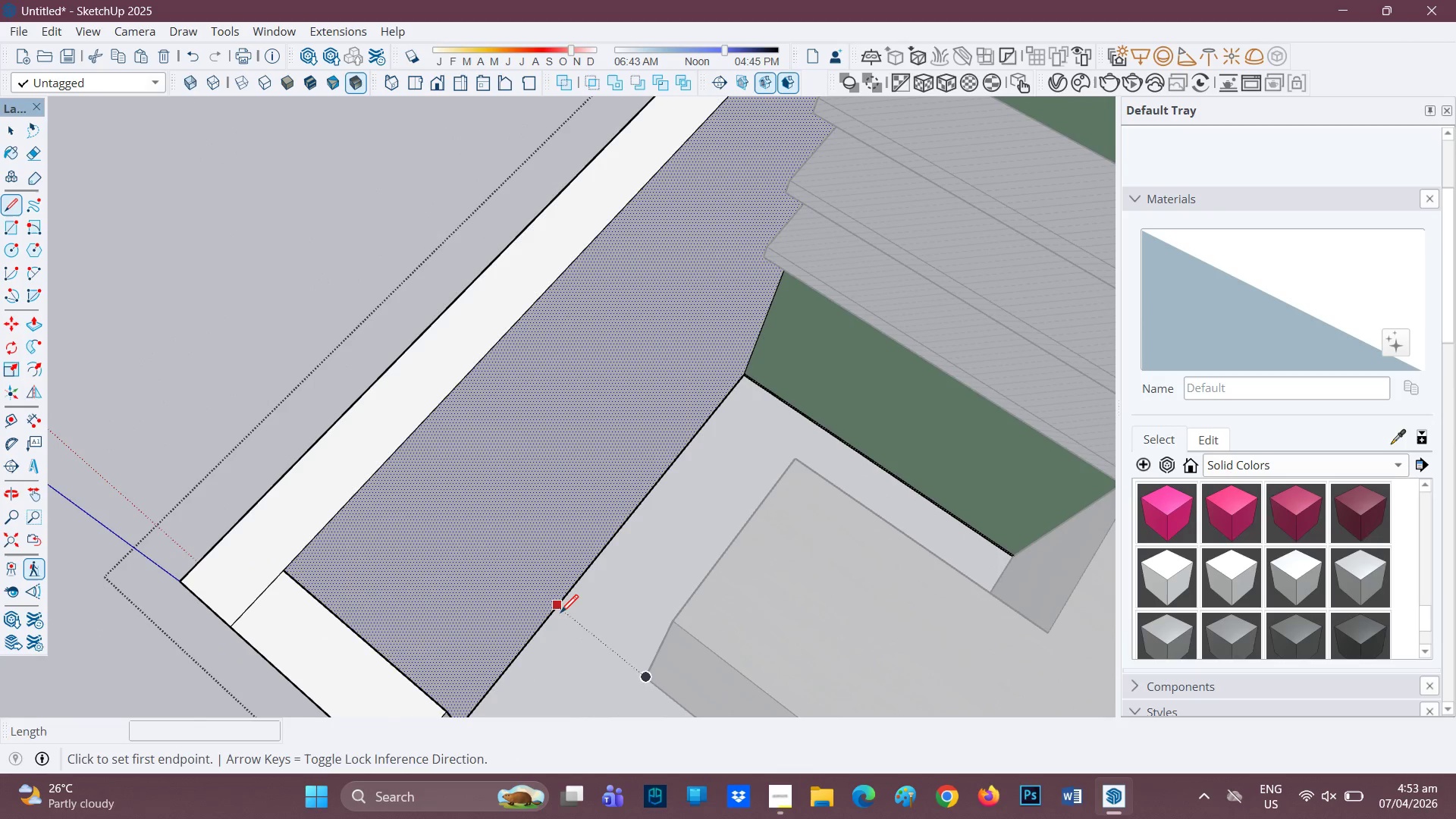 
left_click([559, 611])
 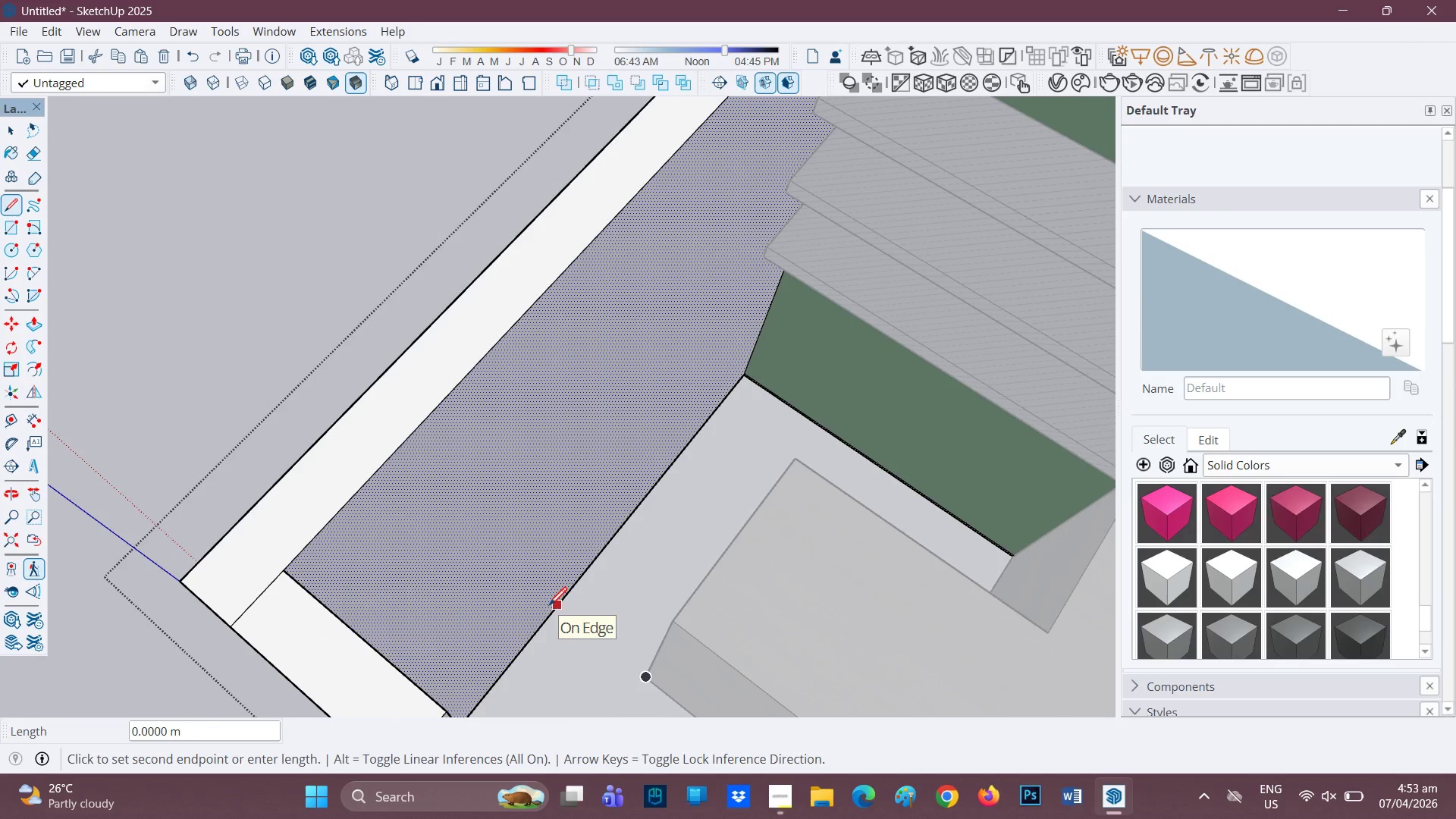 
key(R)
 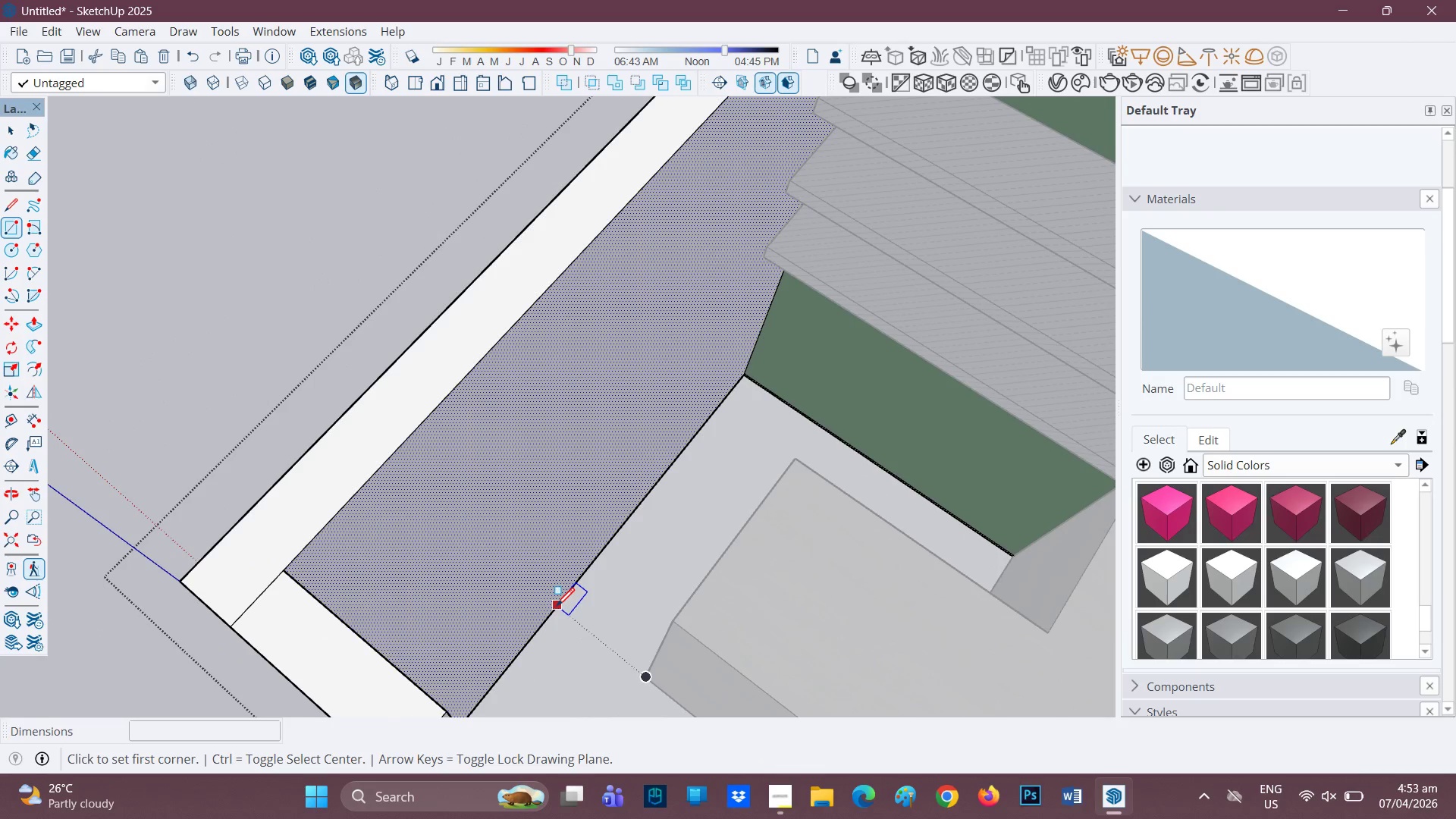 
left_click_drag(start_coordinate=[557, 607], to_coordinate=[553, 607])
 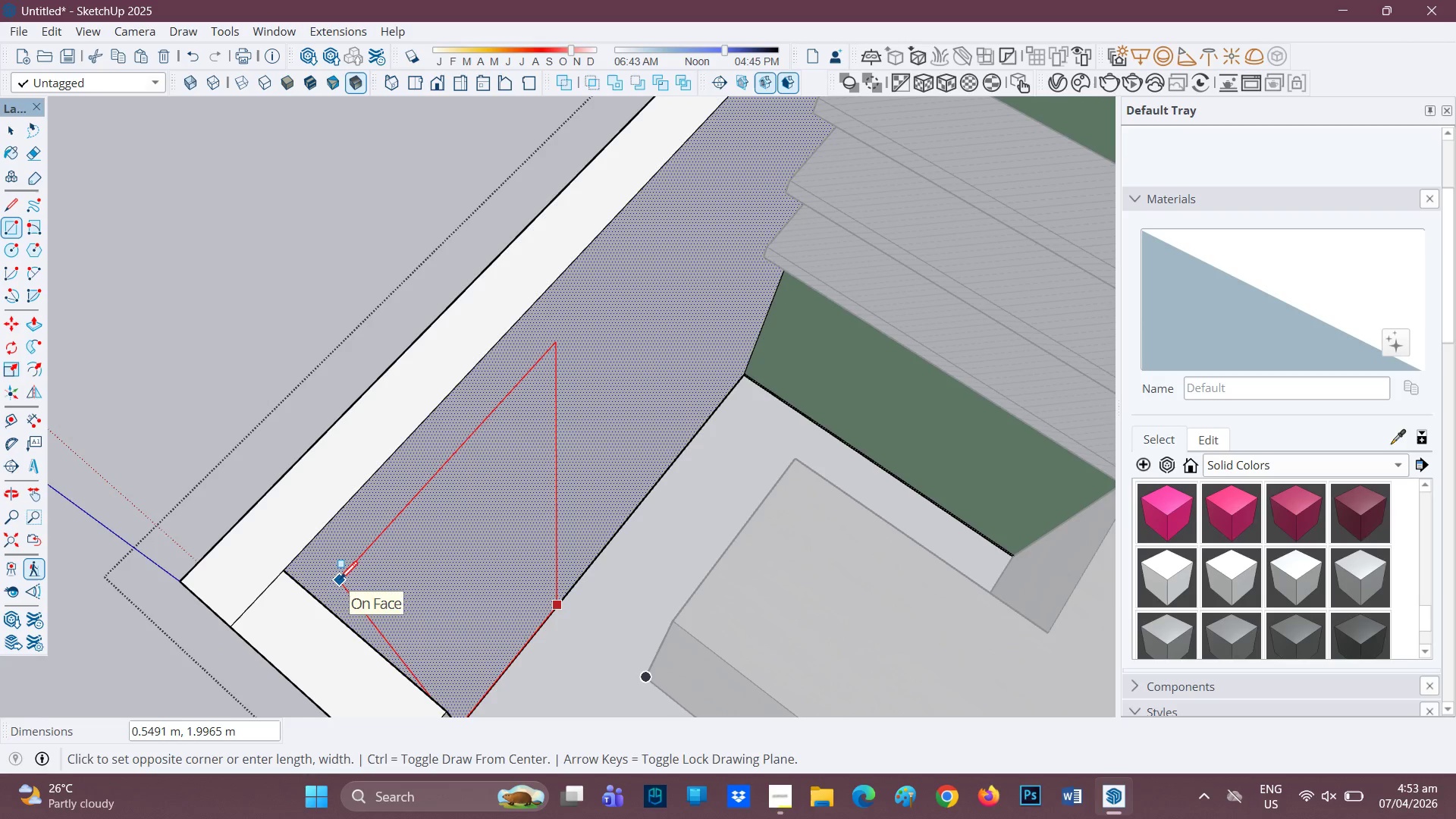 
wait(8.27)
 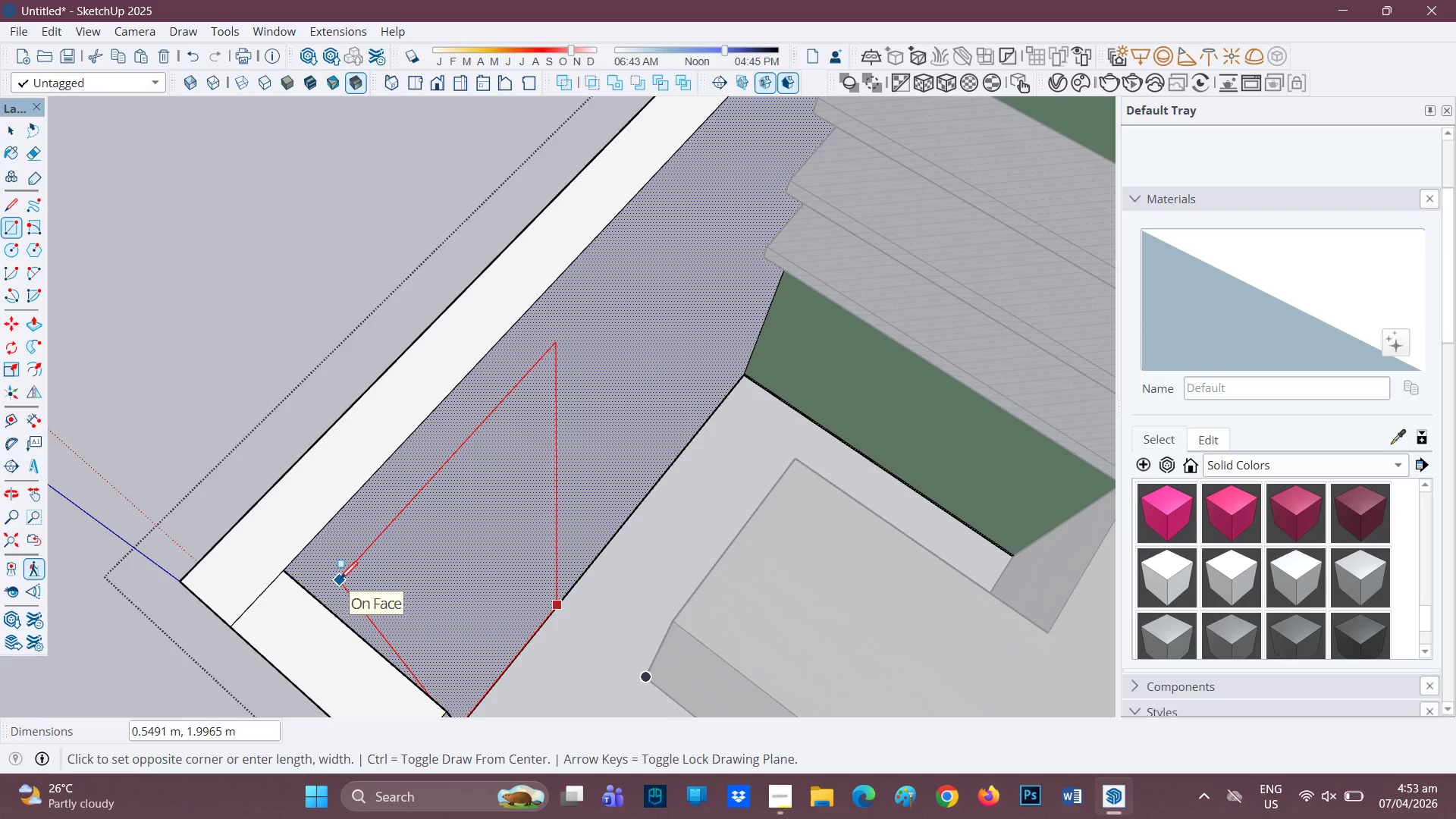 
key(2)
 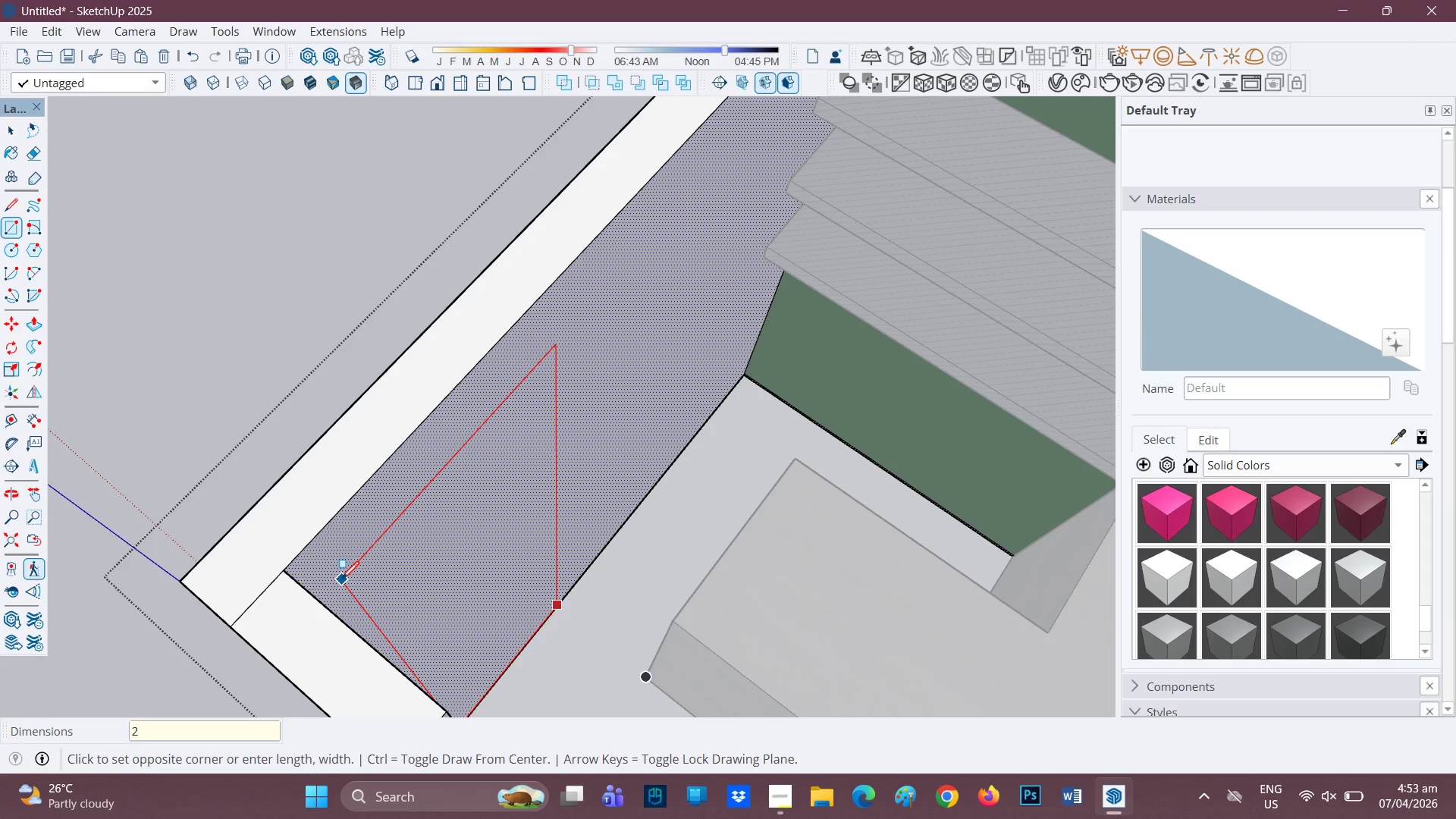 
key(Period)
 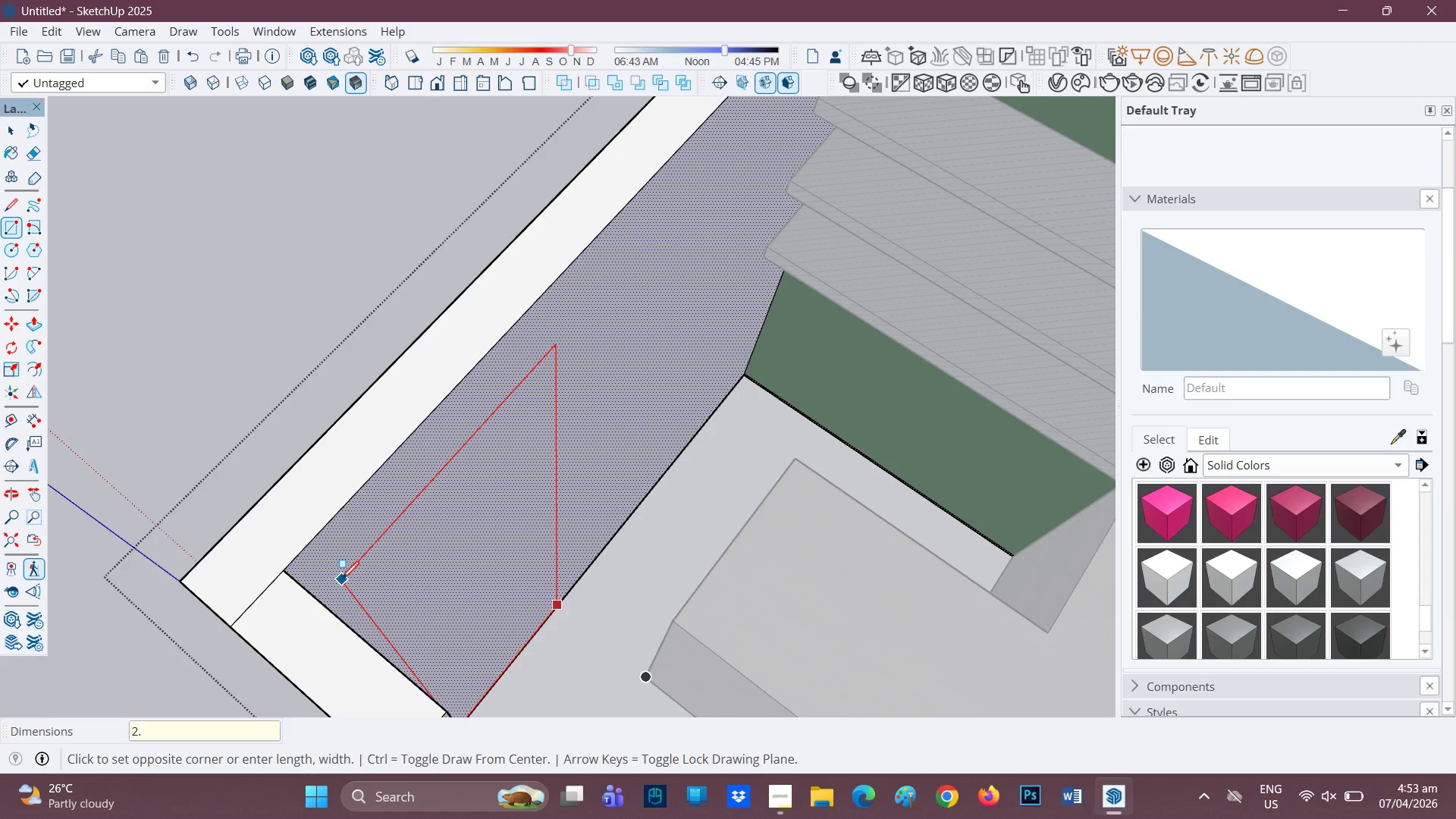 
key(1)
 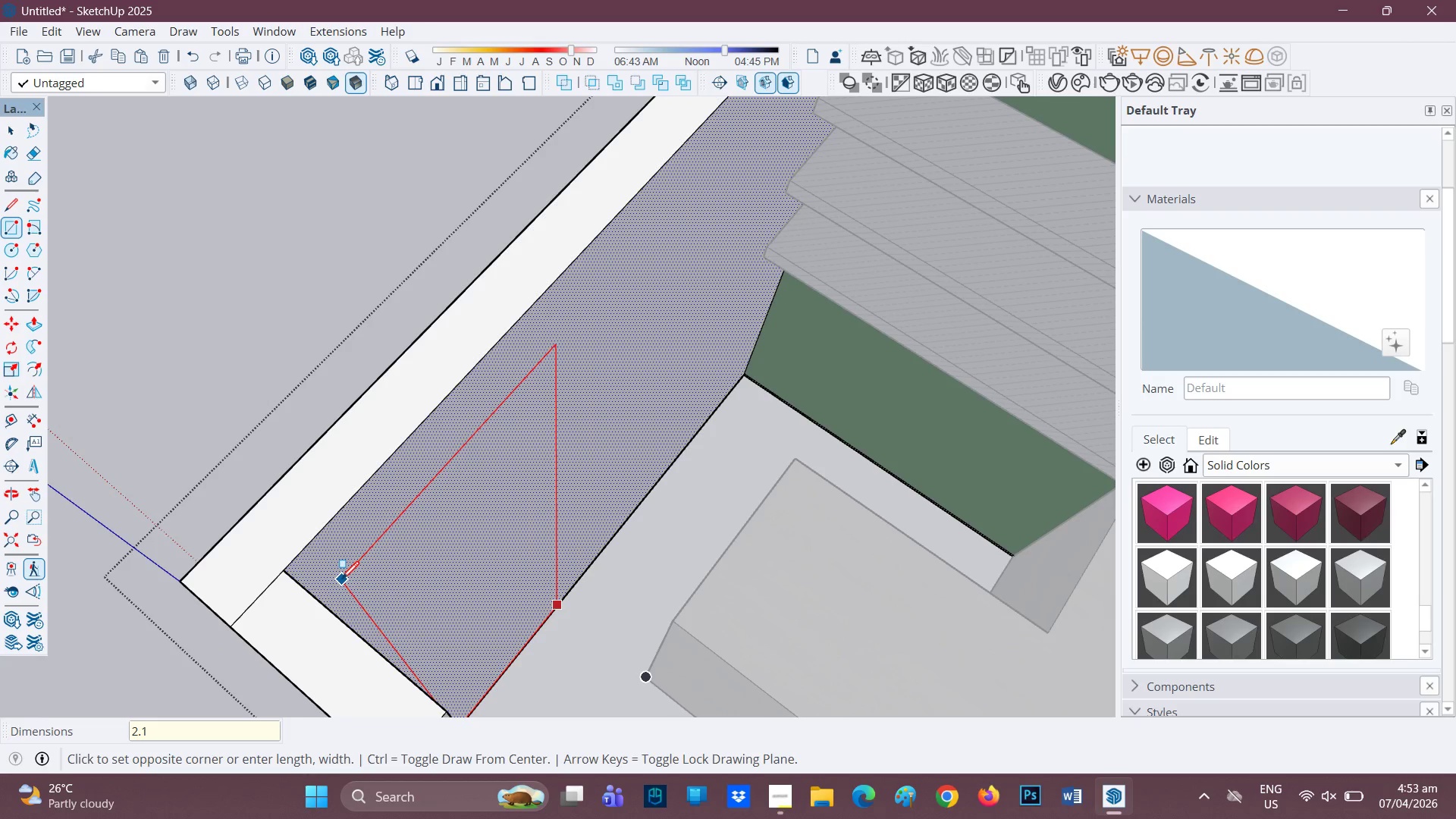 
key(Enter)
 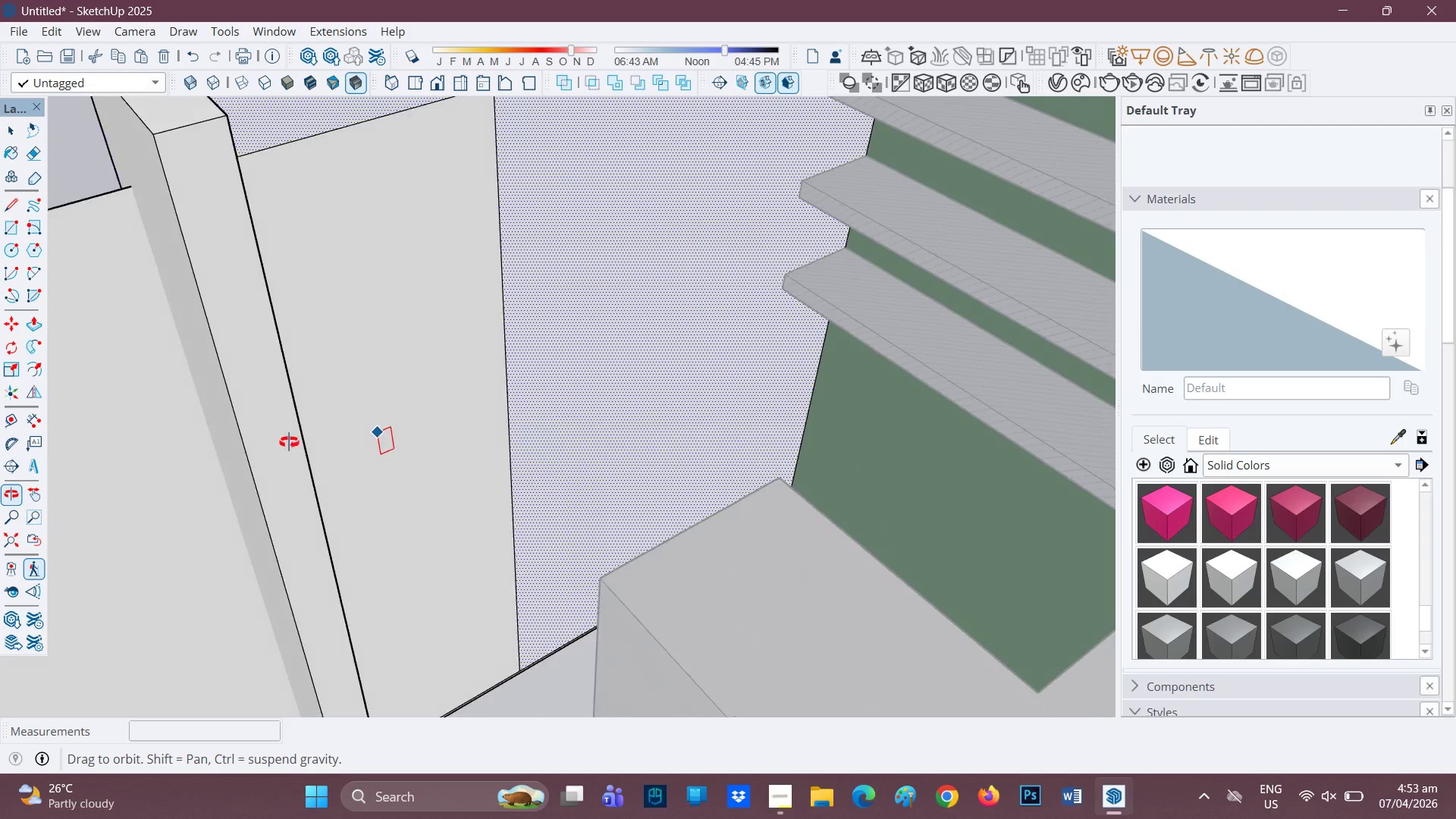 
key(Control+Z)
 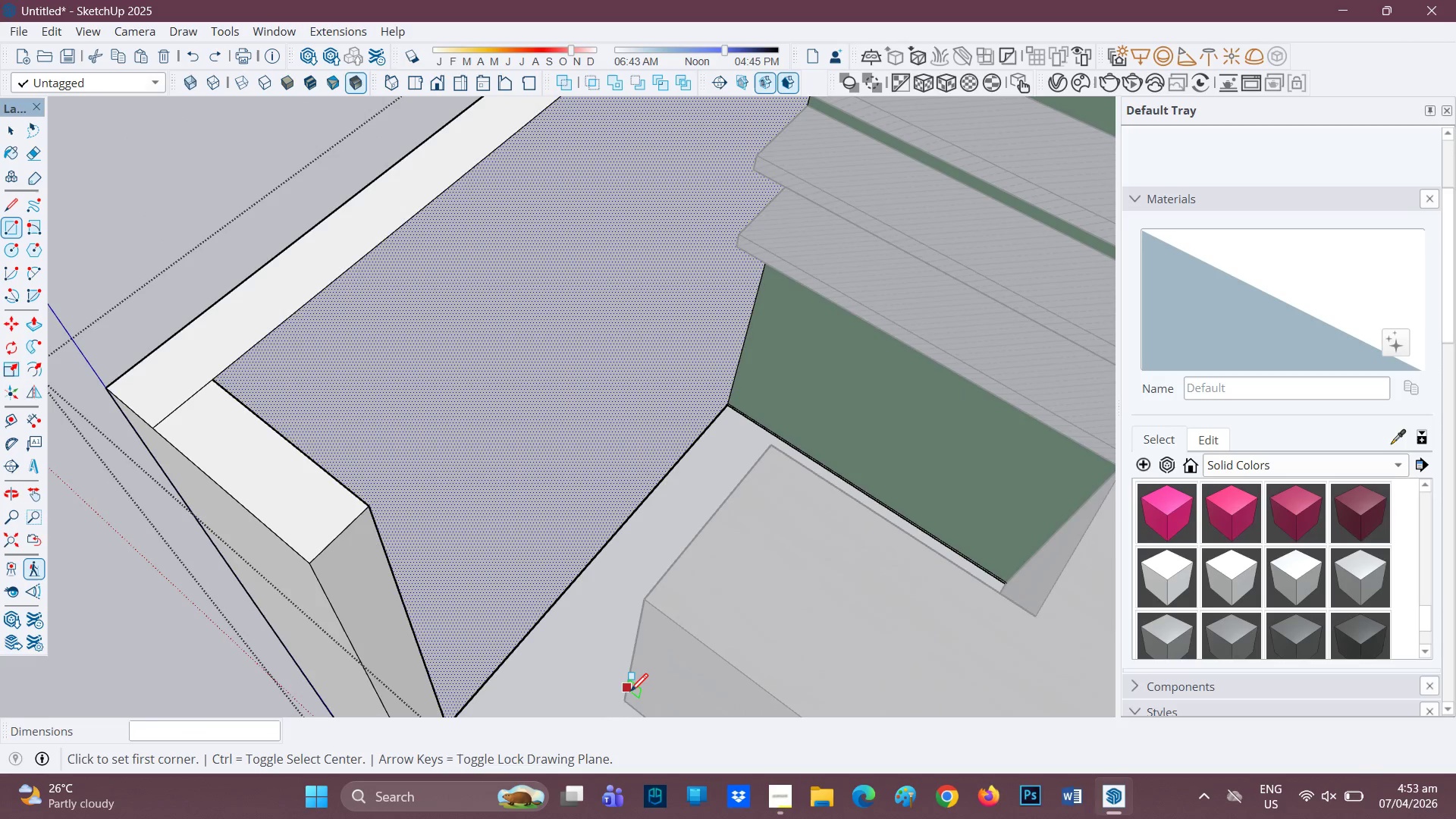 
mouse_move([519, 613])
 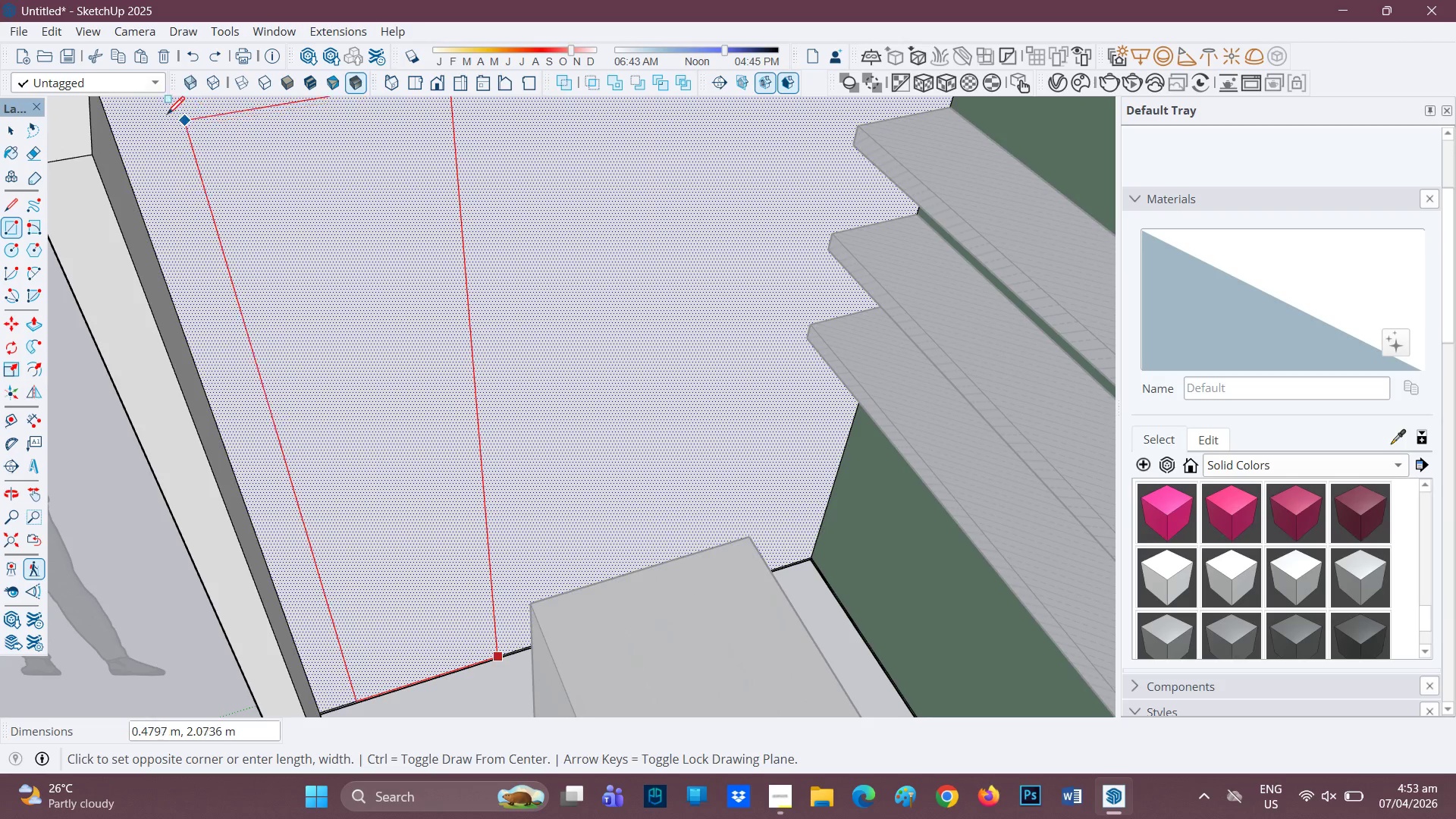 
left_click([136, 102])
 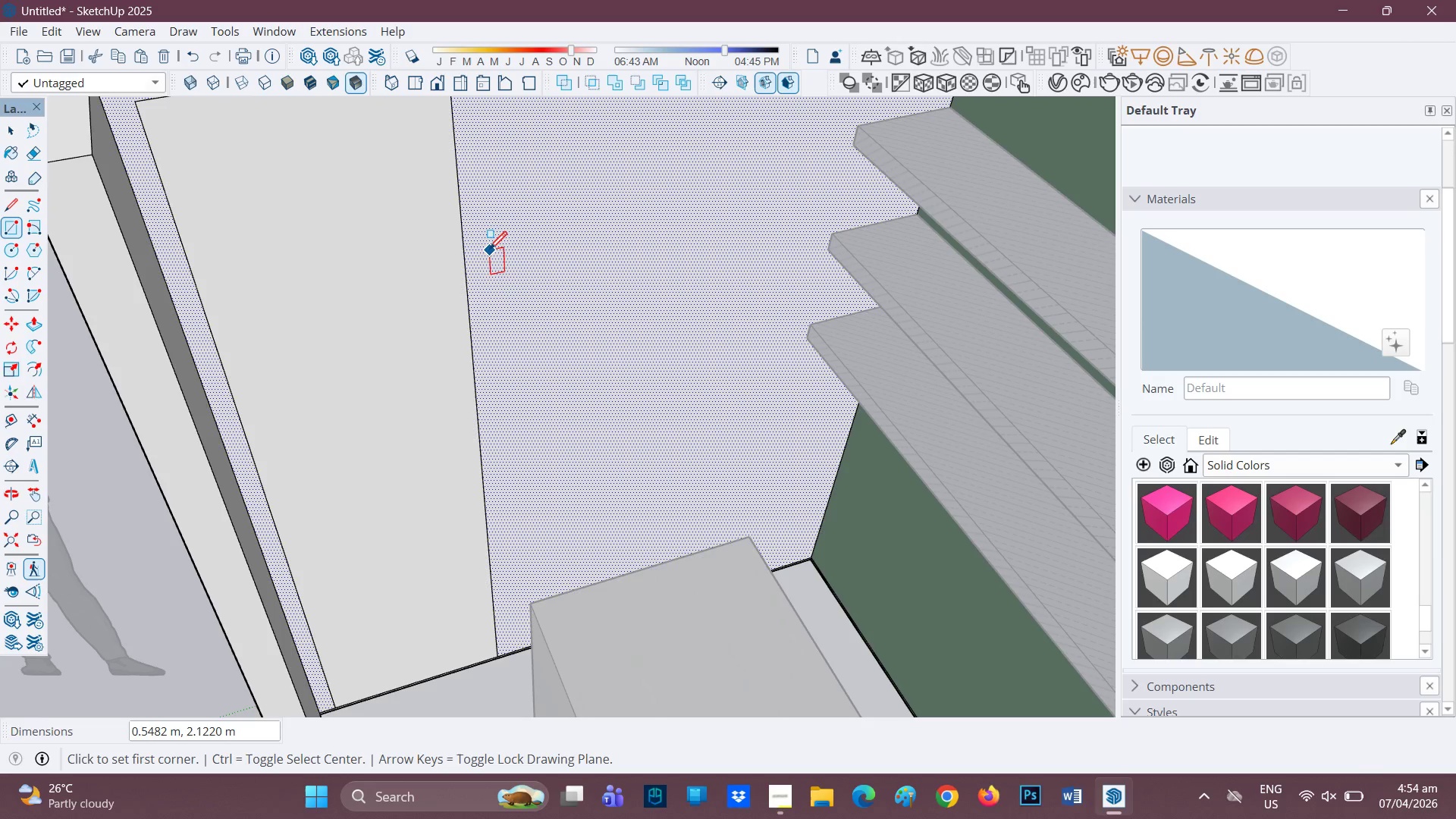 
key(H)
 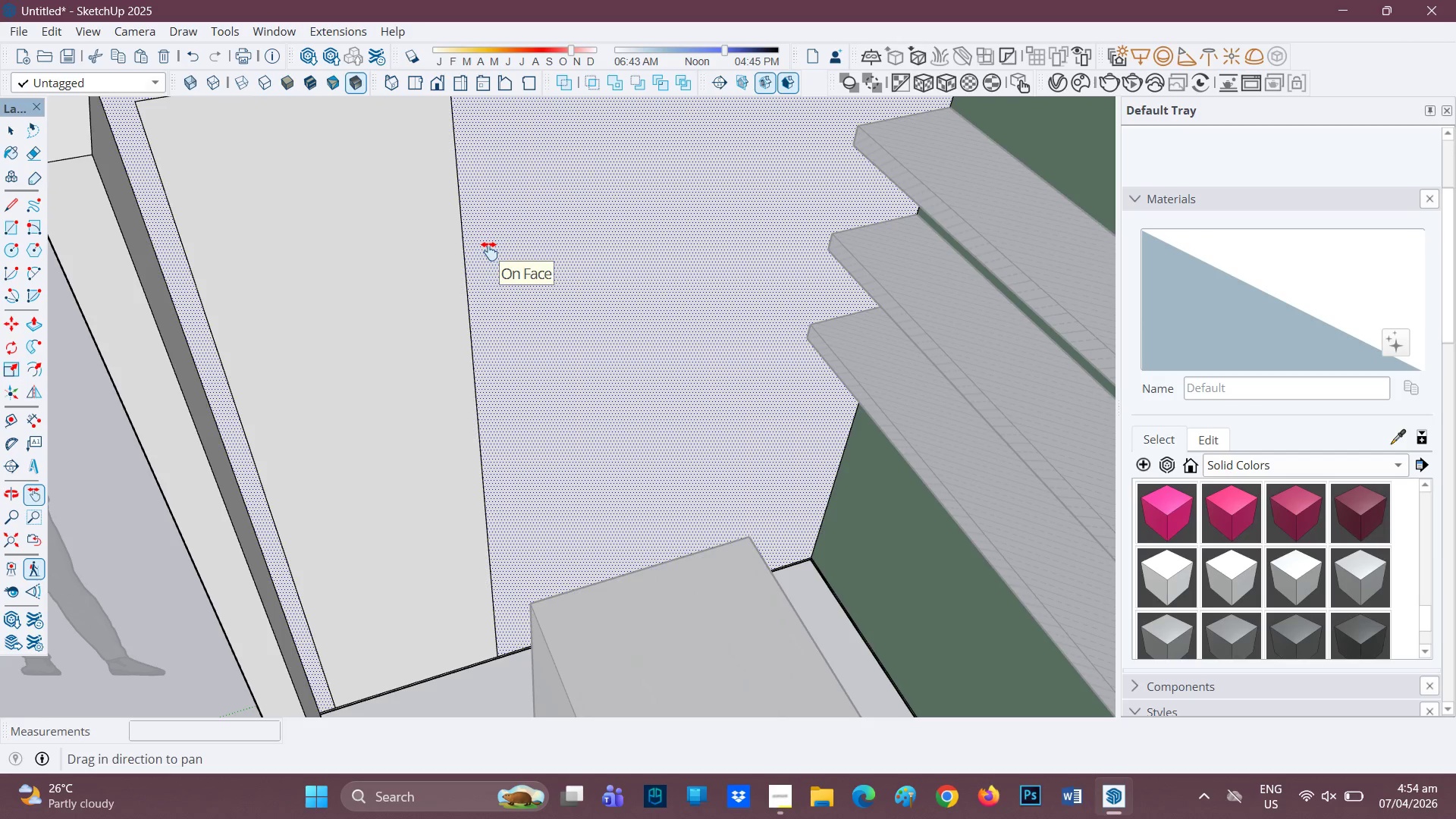 
left_click_drag(start_coordinate=[489, 251], to_coordinate=[574, 385])
 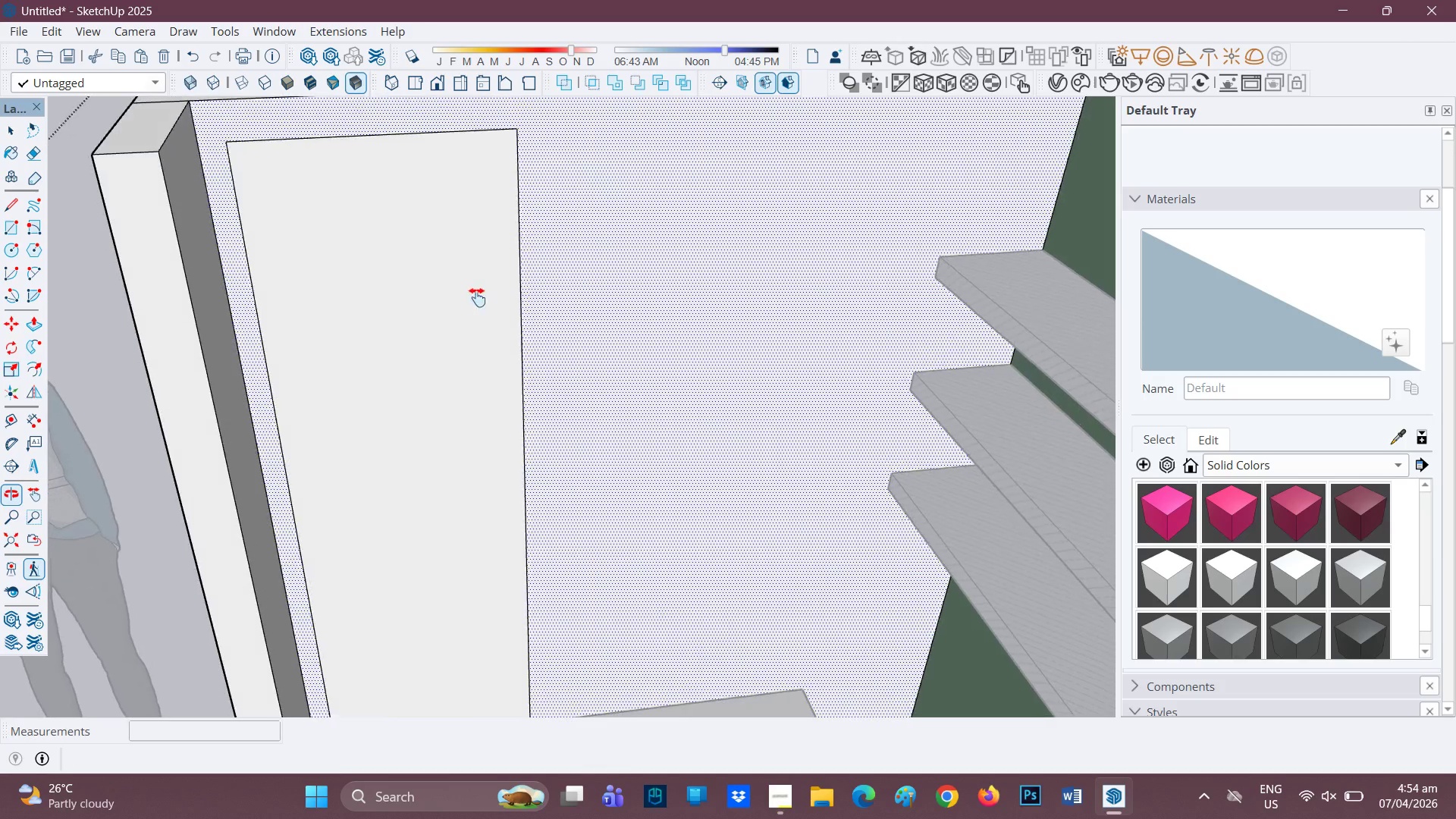 
scroll: coordinate [356, 224], scroll_direction: none, amount: 0.0
 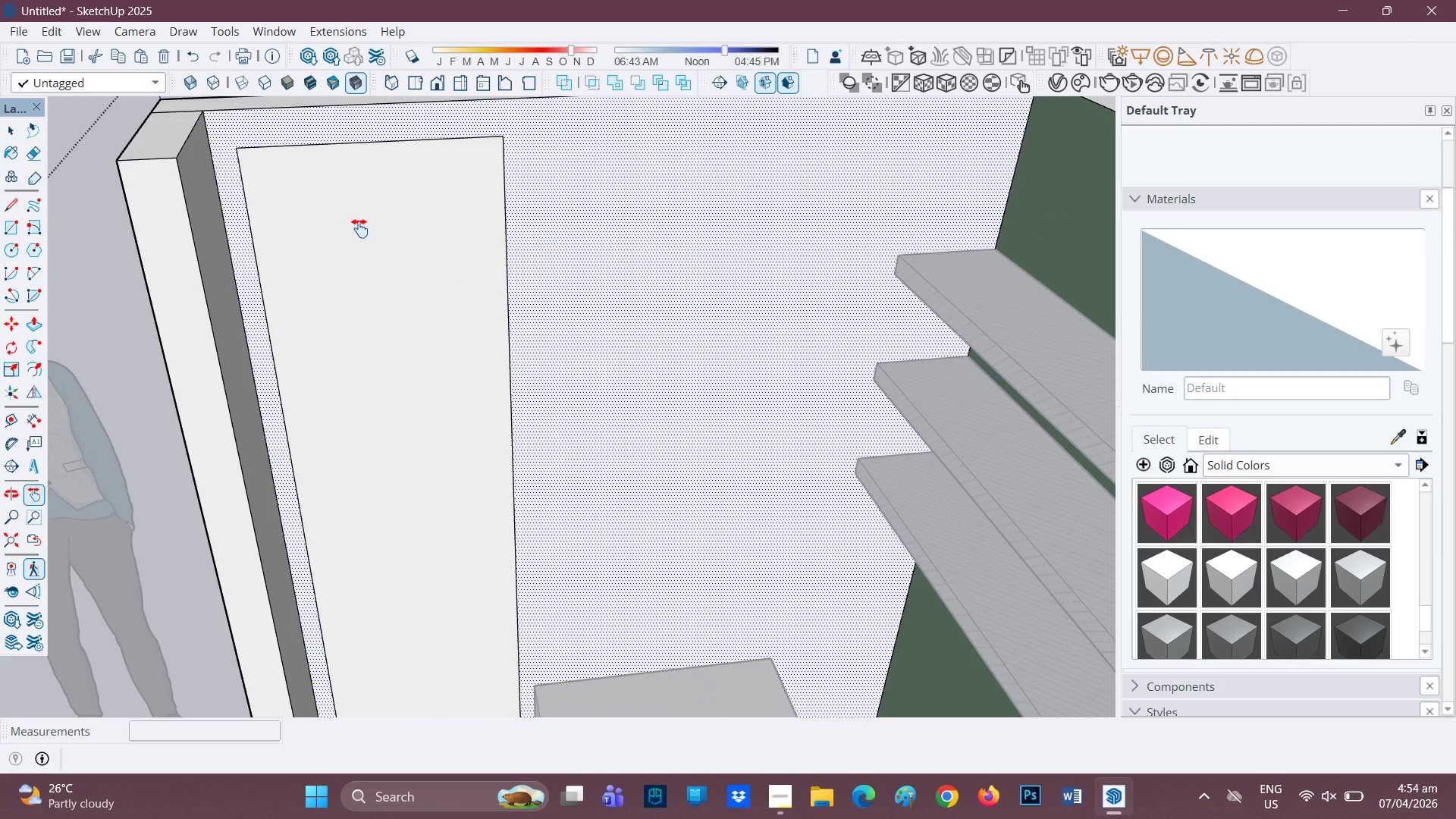 
scroll: coordinate [359, 228], scroll_direction: down, amount: 2.0
 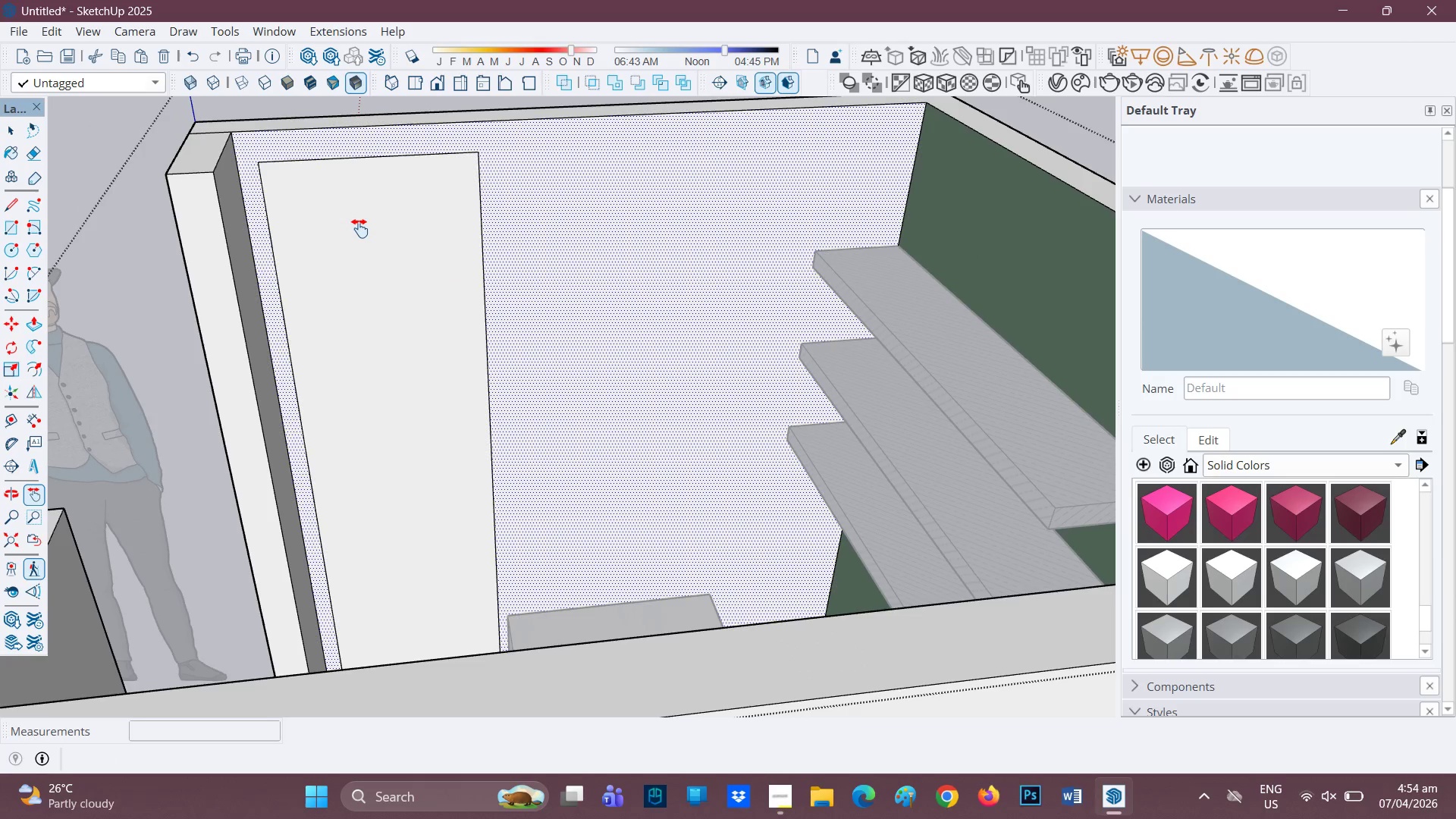 
scroll: coordinate [363, 218], scroll_direction: none, amount: 0.0
 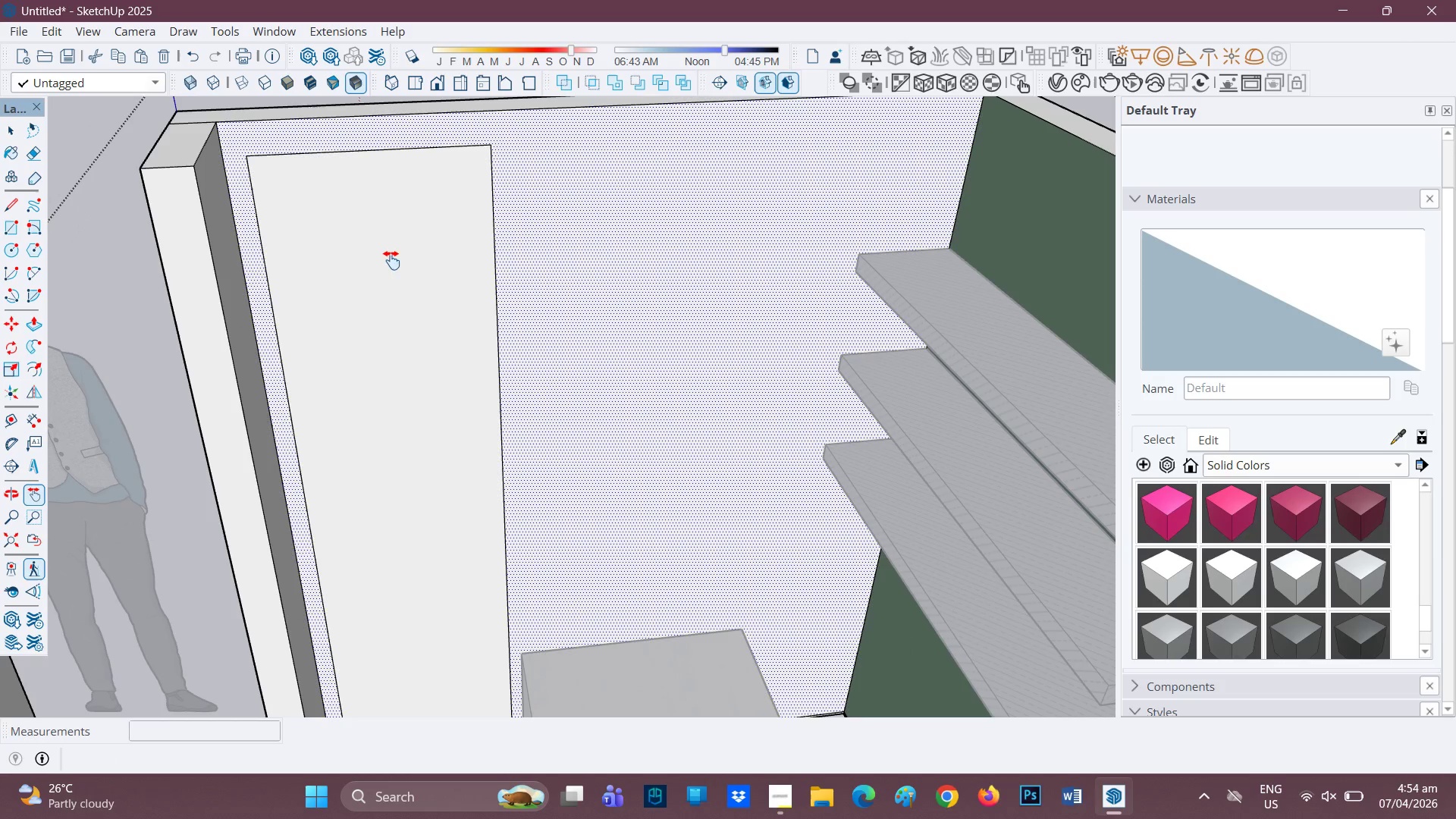 
key(P)
 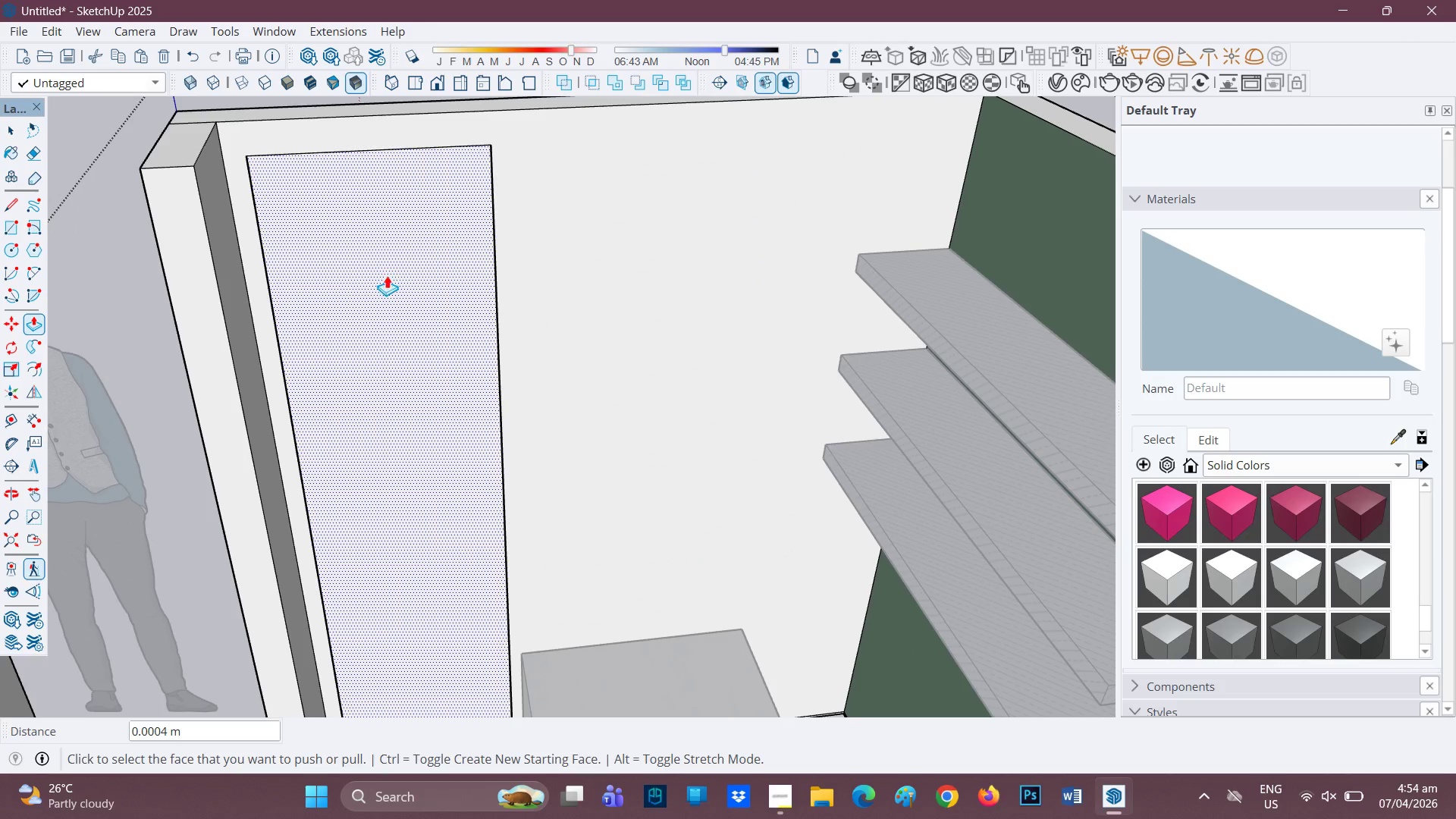 
left_click([391, 276])
 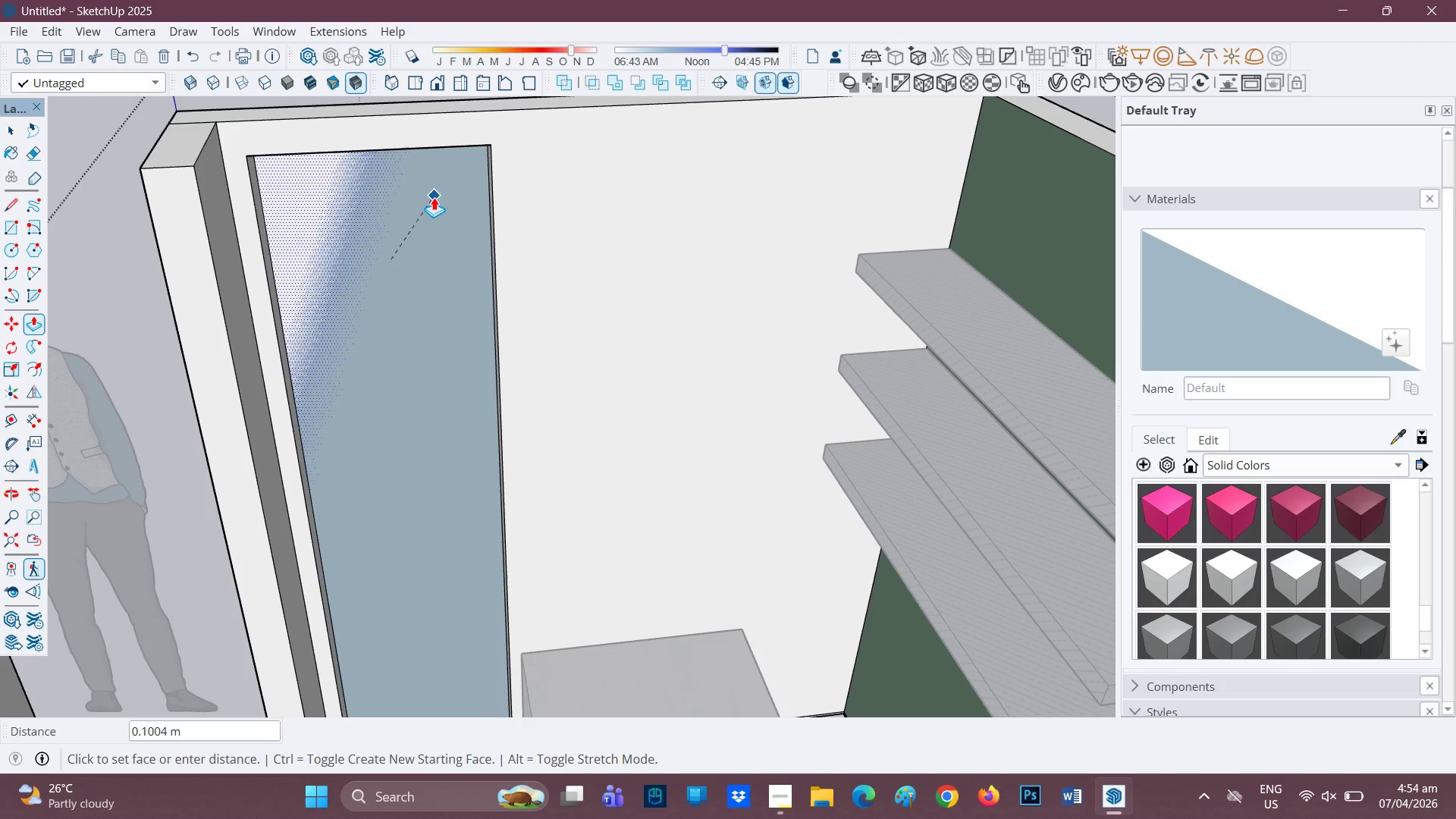 
scroll: coordinate [403, 247], scroll_direction: down, amount: 1.0
 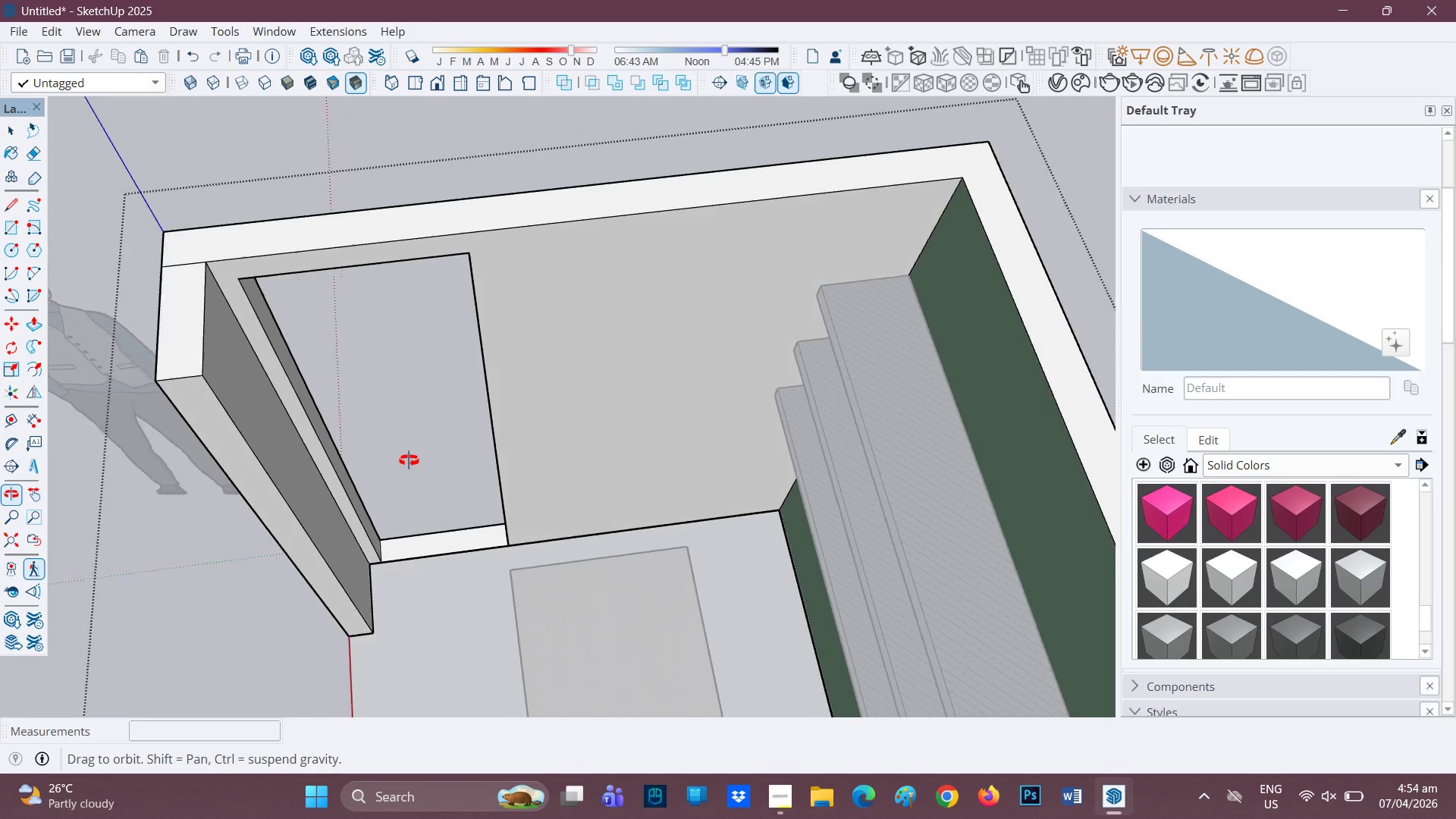 
scroll: coordinate [472, 548], scroll_direction: up, amount: 10.0
 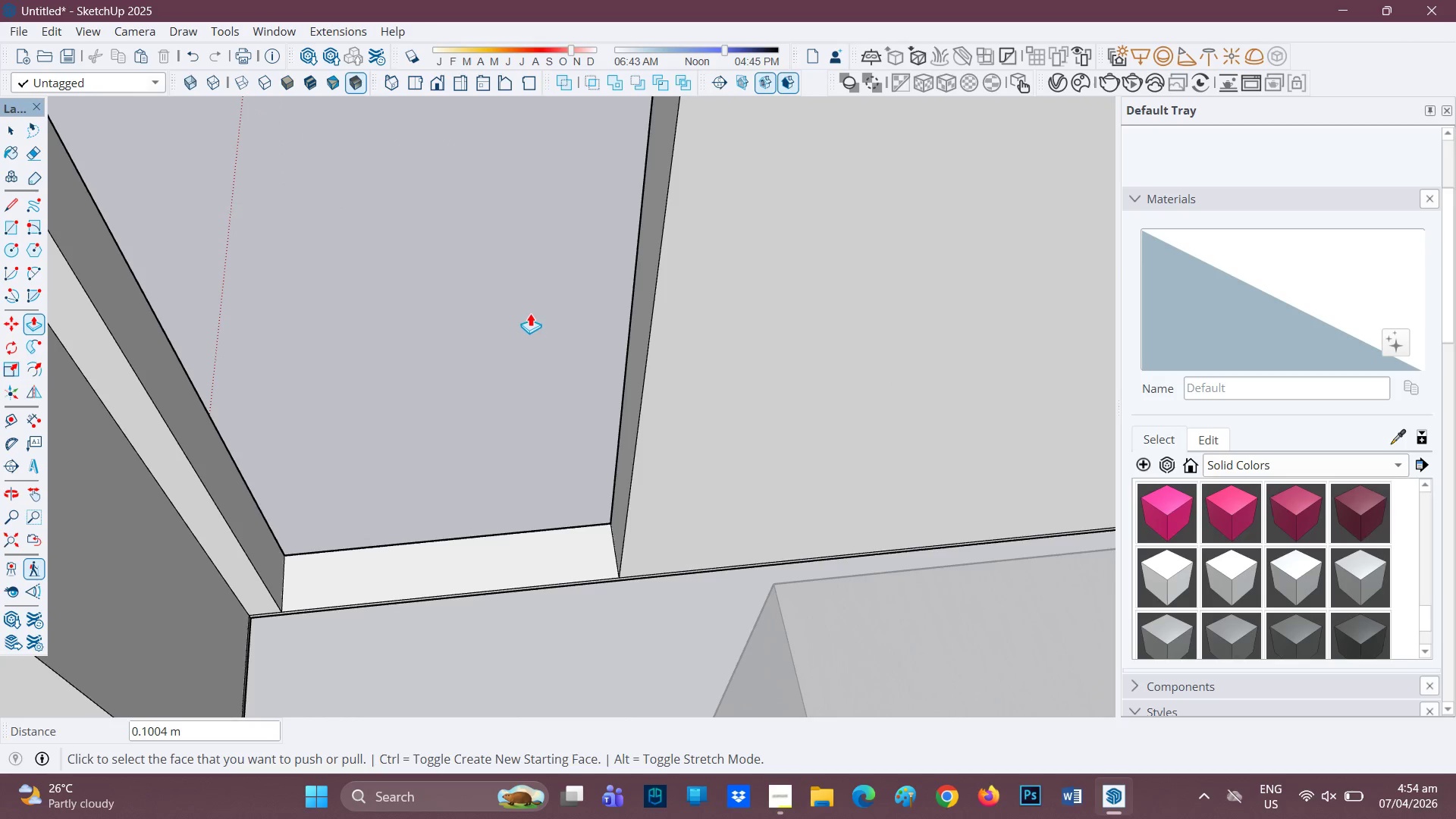 
left_click_drag(start_coordinate=[530, 312], to_coordinate=[534, 330])
 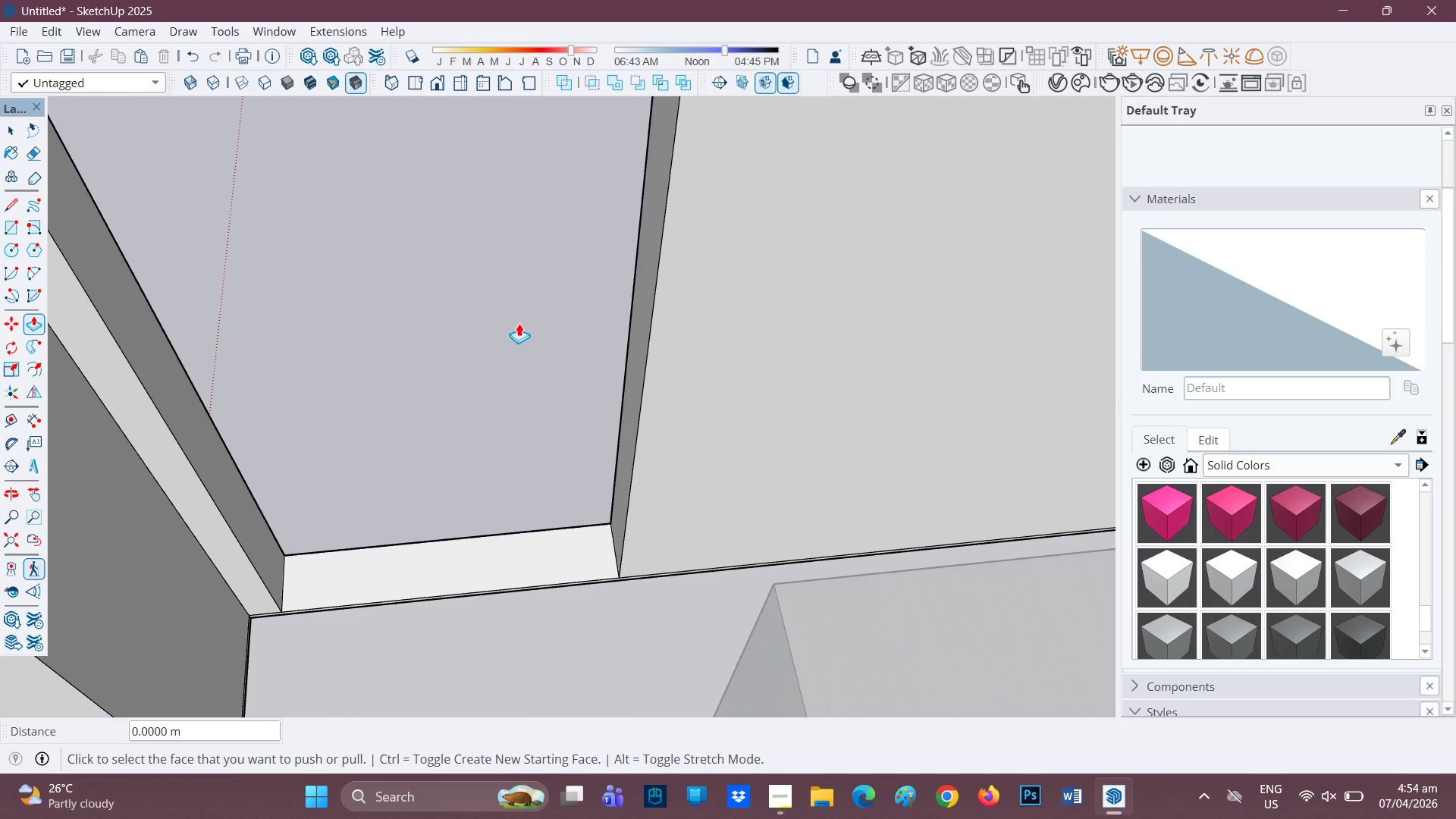 
key(H)
 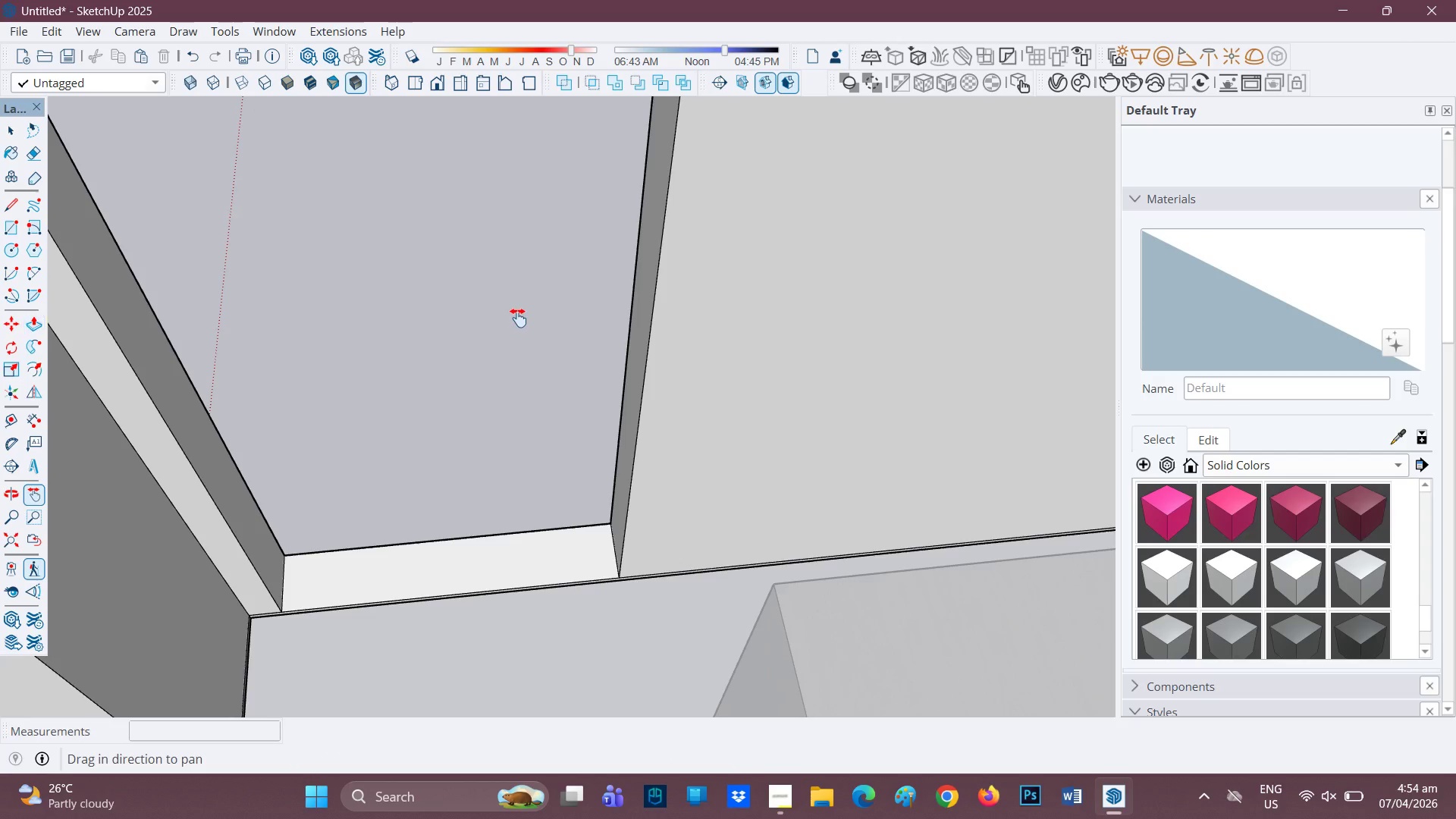 
left_click_drag(start_coordinate=[518, 318], to_coordinate=[586, 496])
 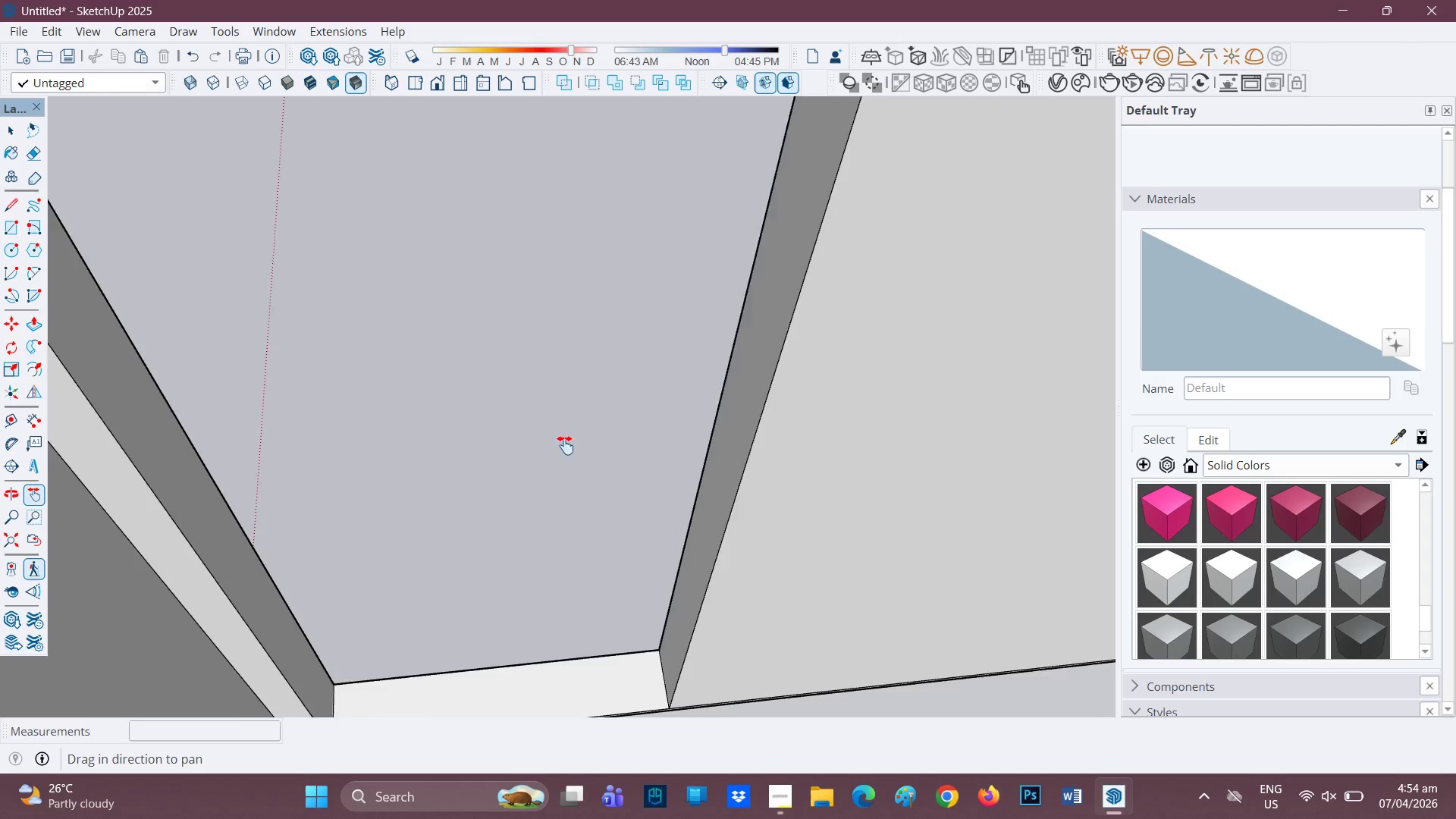 
scroll: coordinate [499, 363], scroll_direction: down, amount: 7.0
 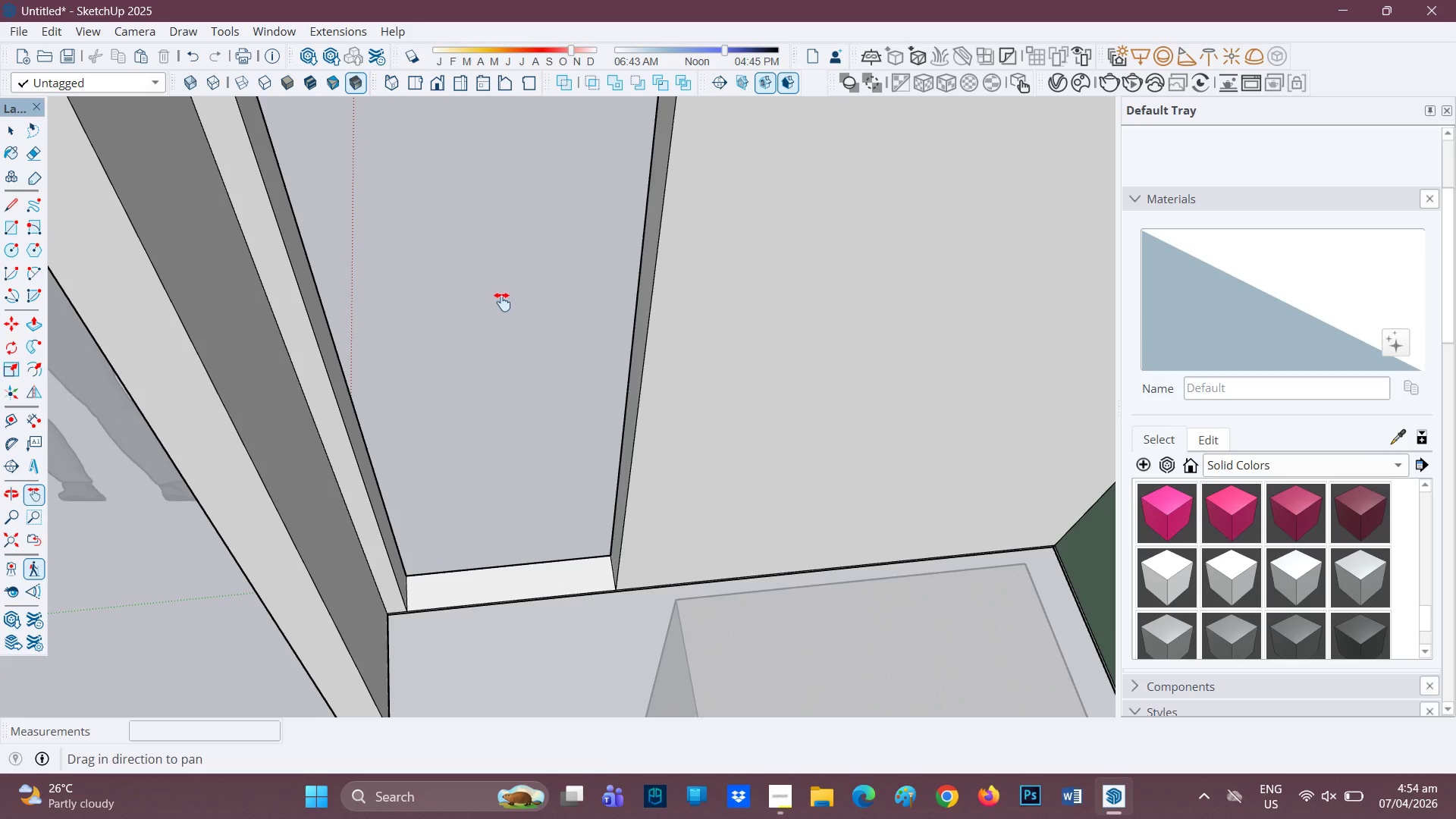 
left_click_drag(start_coordinate=[503, 301], to_coordinate=[505, 594])
 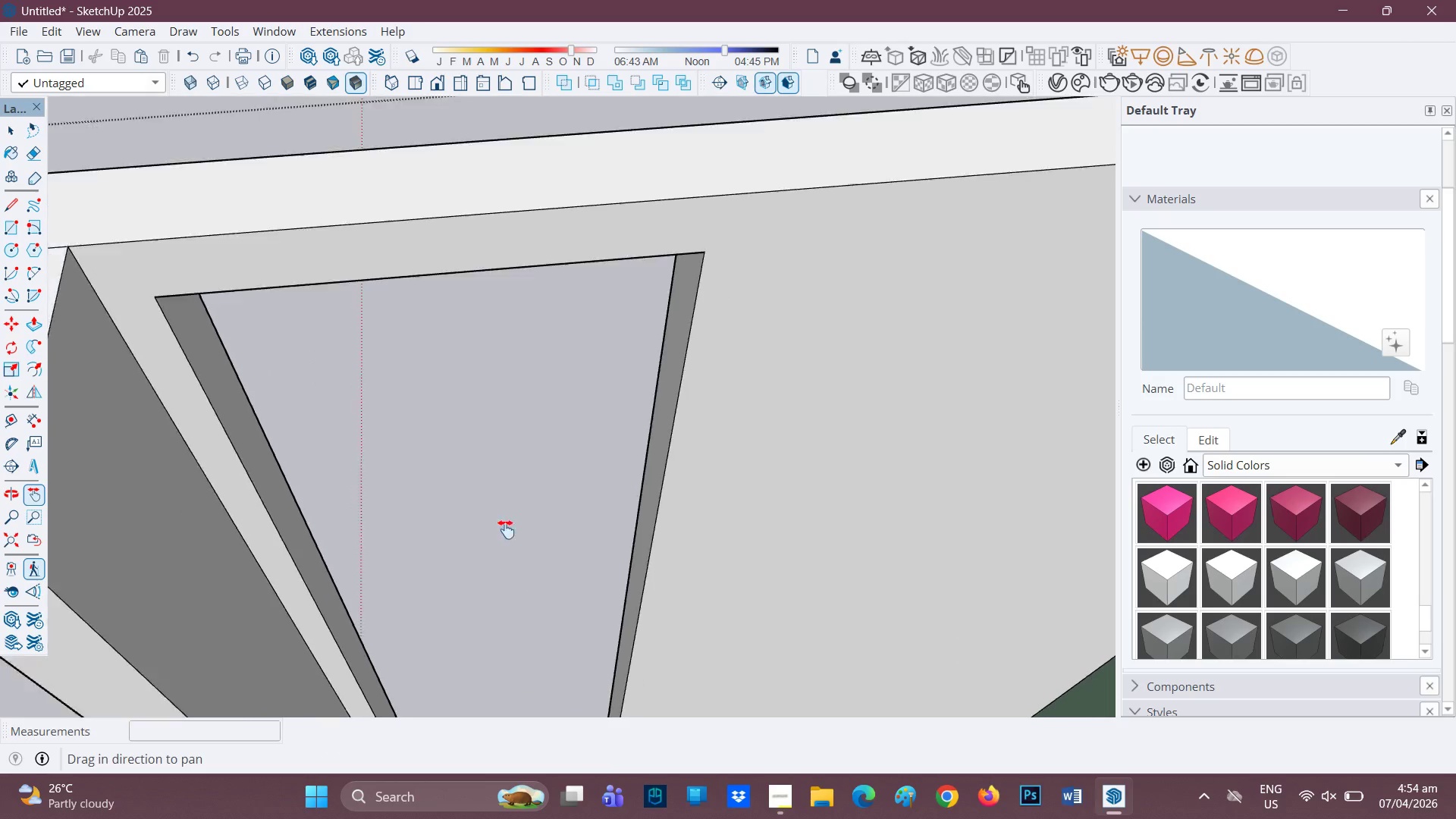 
scroll: coordinate [507, 510], scroll_direction: down, amount: 4.0
 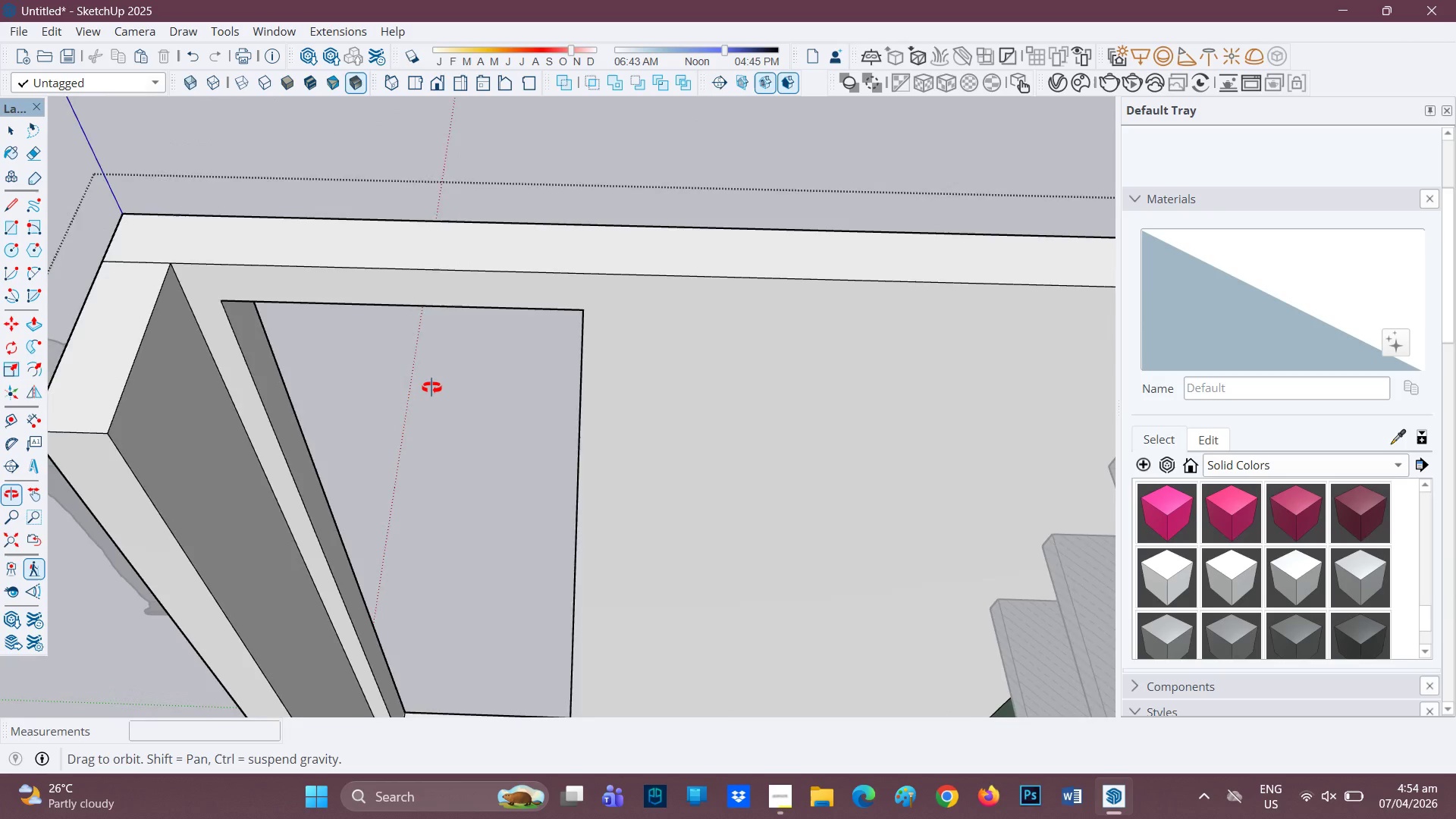 
scroll: coordinate [384, 359], scroll_direction: up, amount: 4.0
 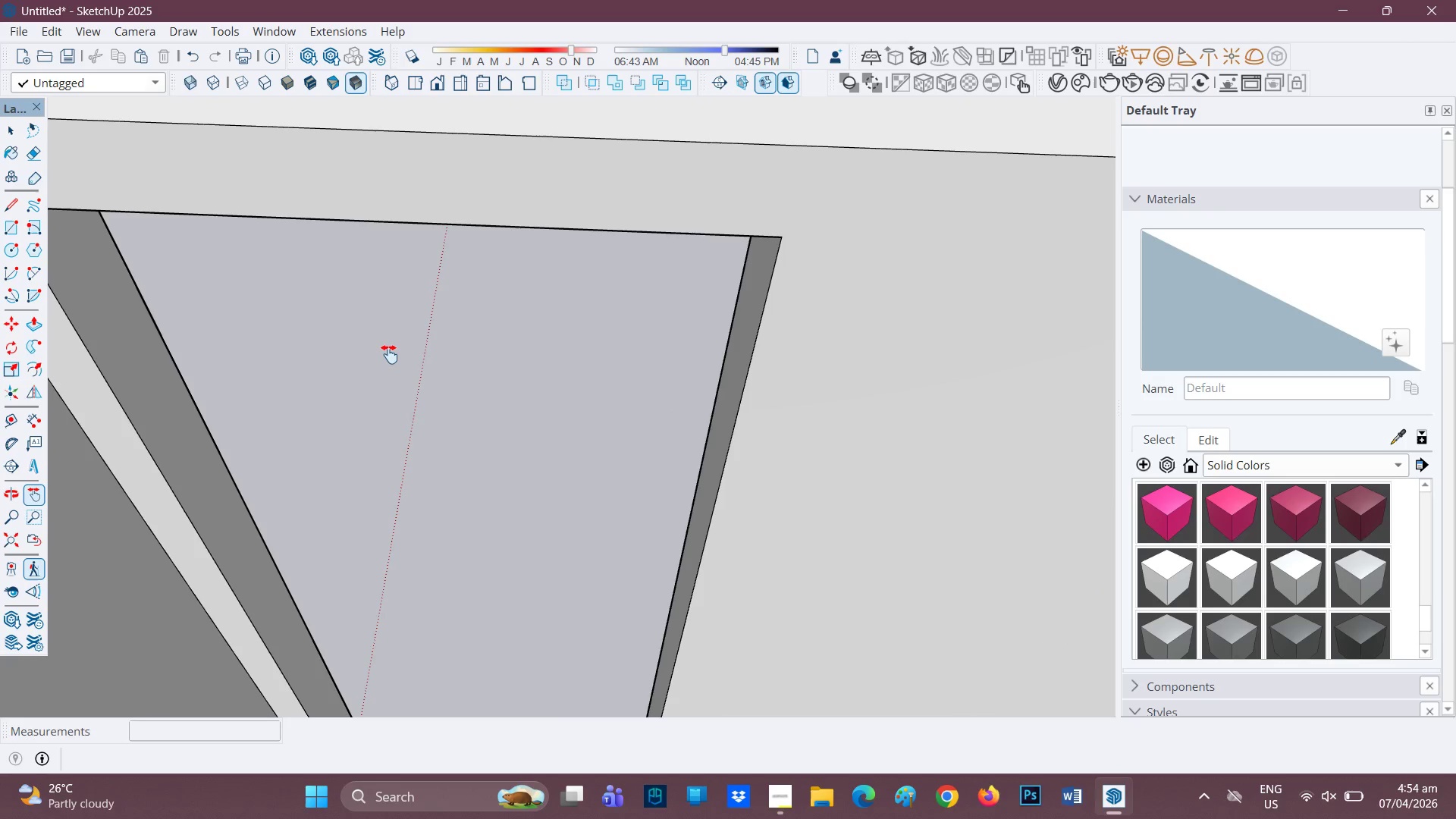 
left_click_drag(start_coordinate=[390, 354], to_coordinate=[436, 481])
 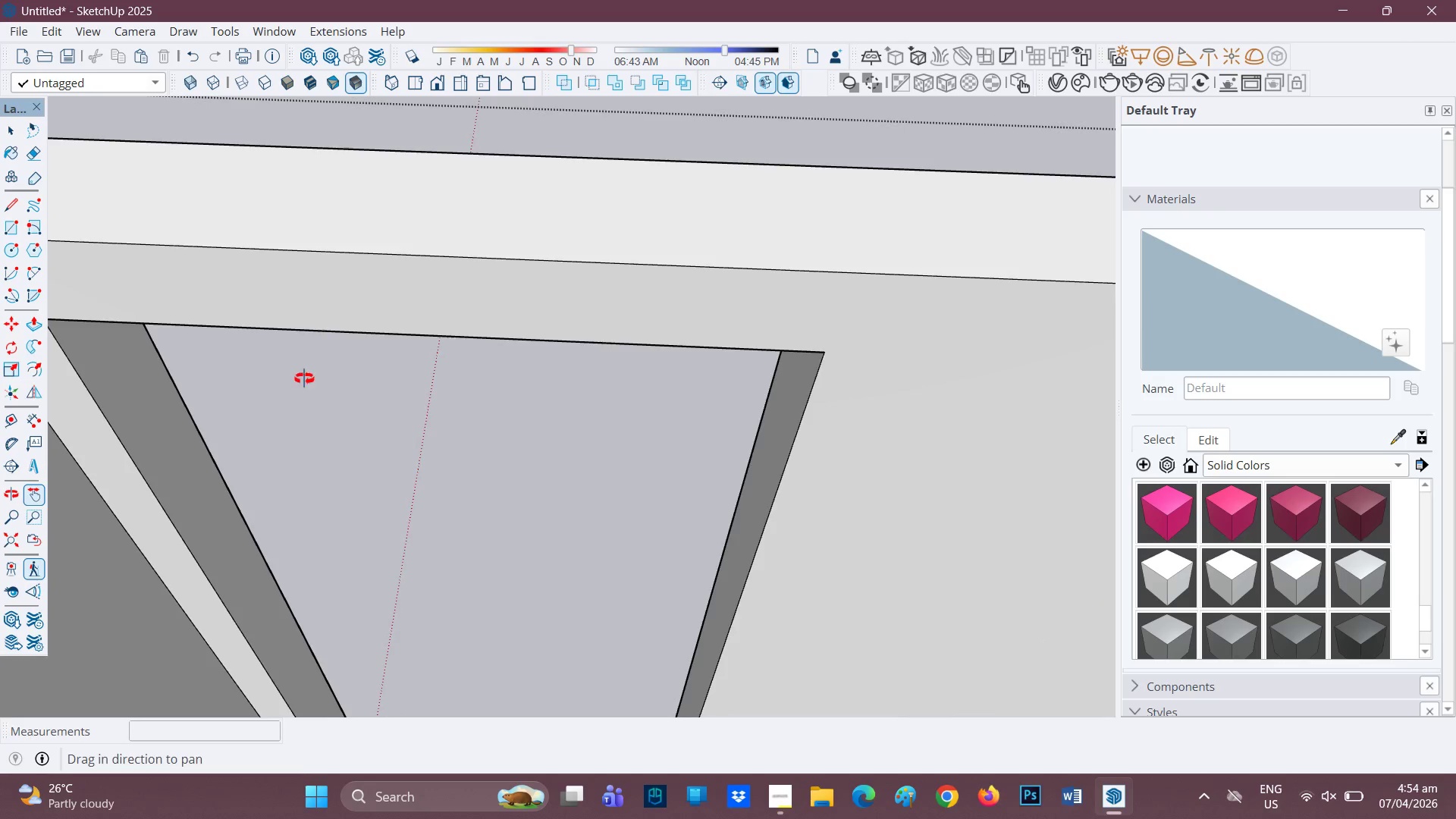 
scroll: coordinate [893, 545], scroll_direction: none, amount: 0.0
 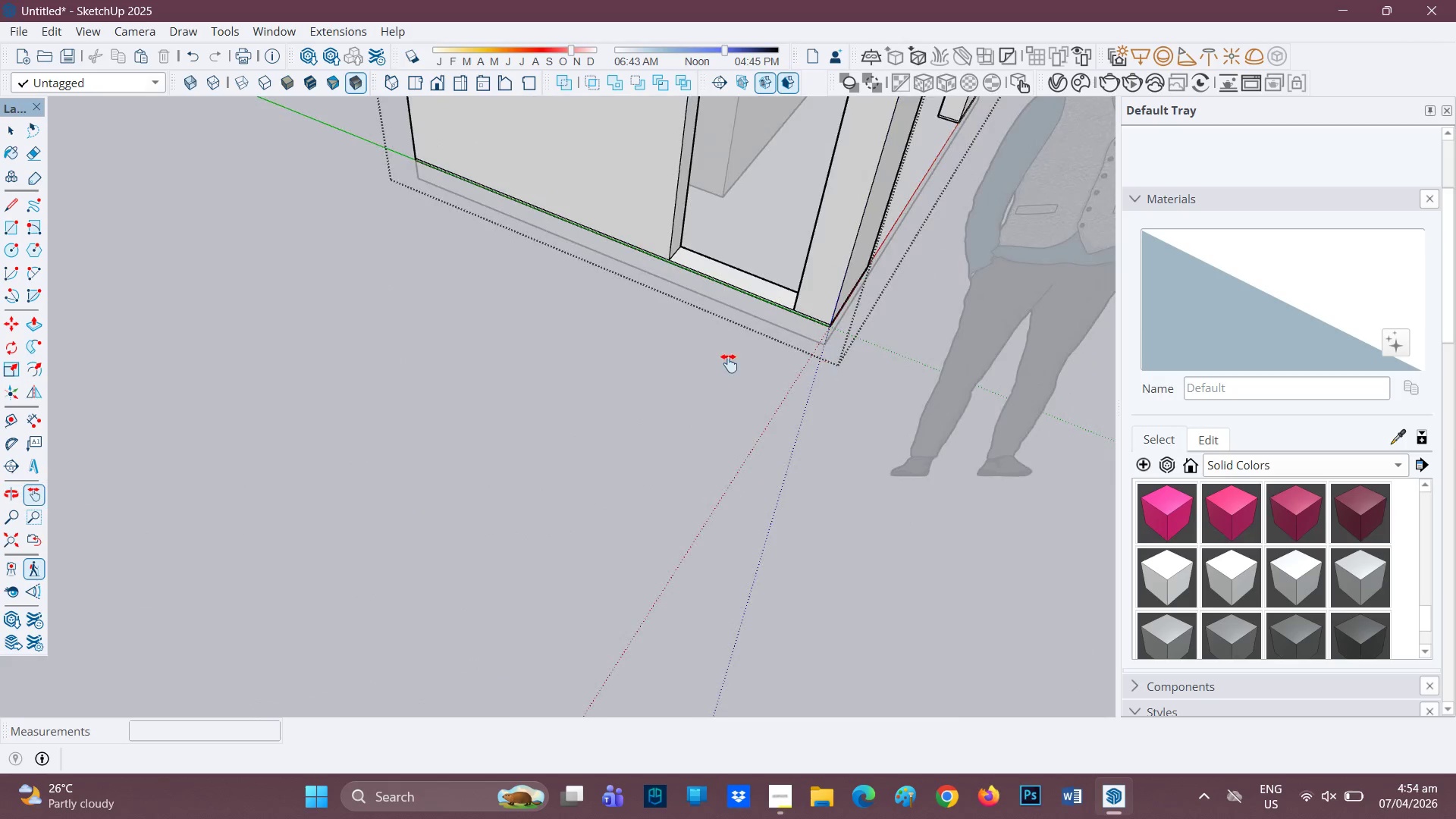 
key(H)
 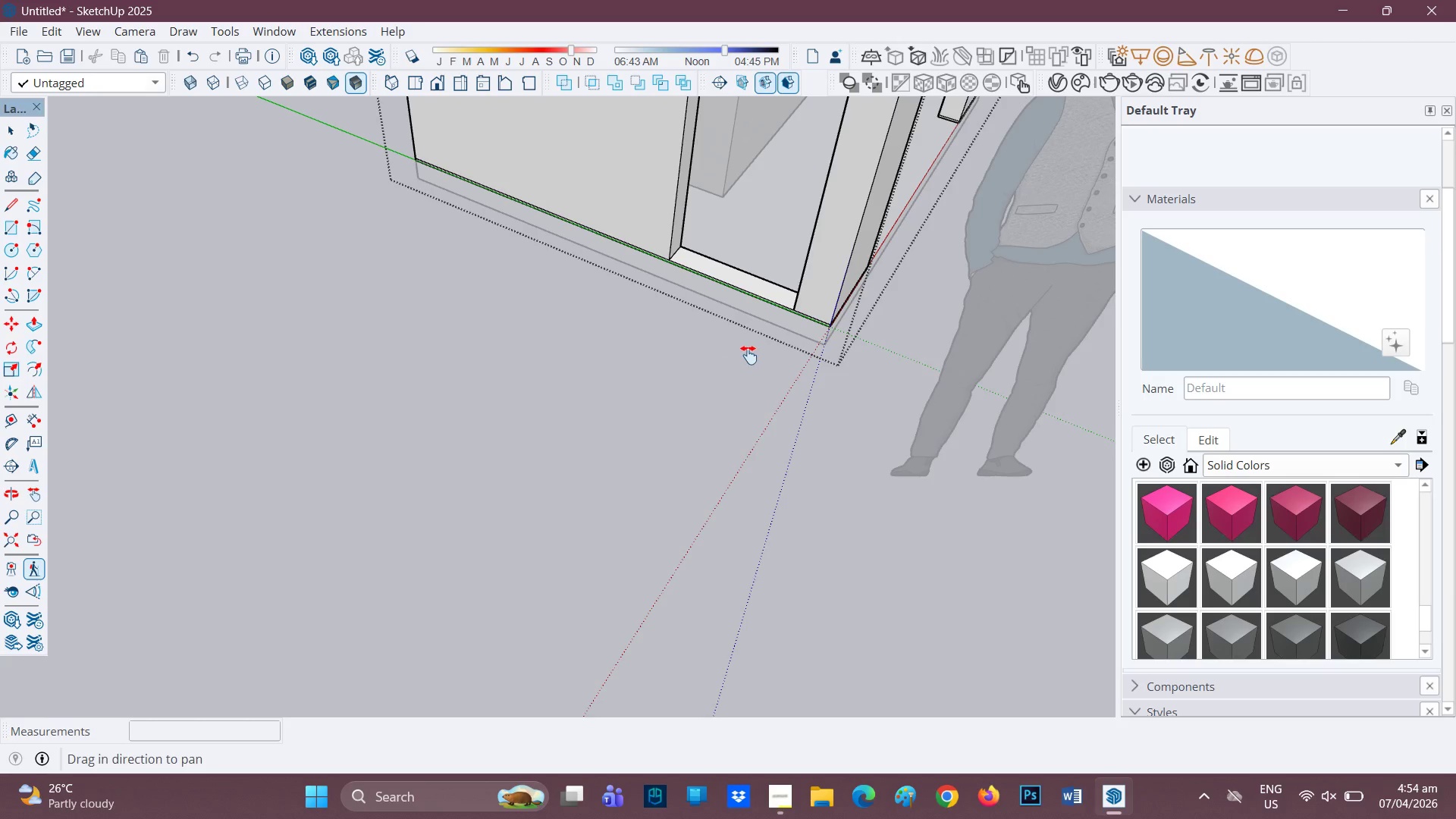 
left_click_drag(start_coordinate=[750, 355], to_coordinate=[761, 688])
 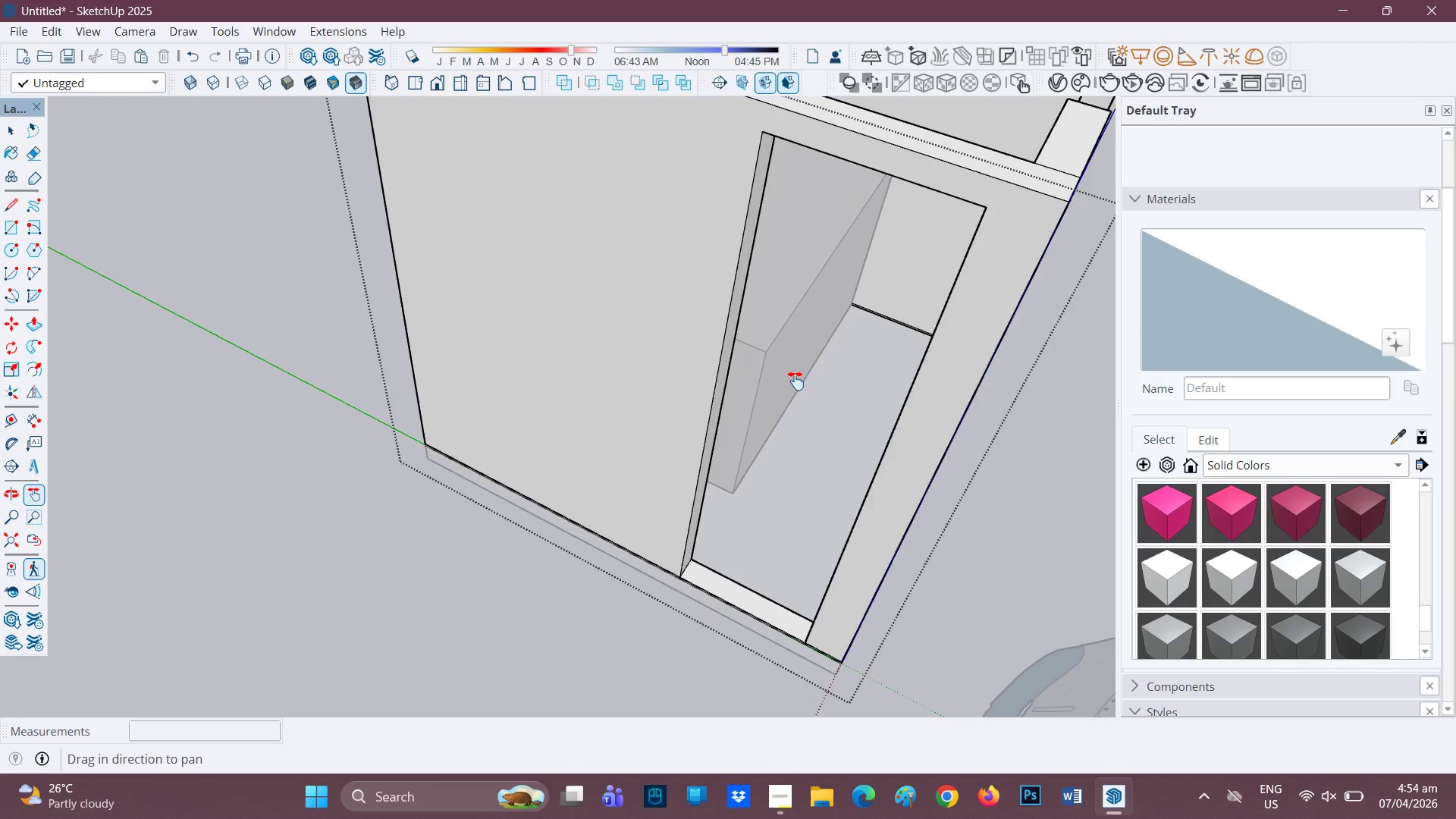 
scroll: coordinate [837, 315], scroll_direction: down, amount: 6.0
 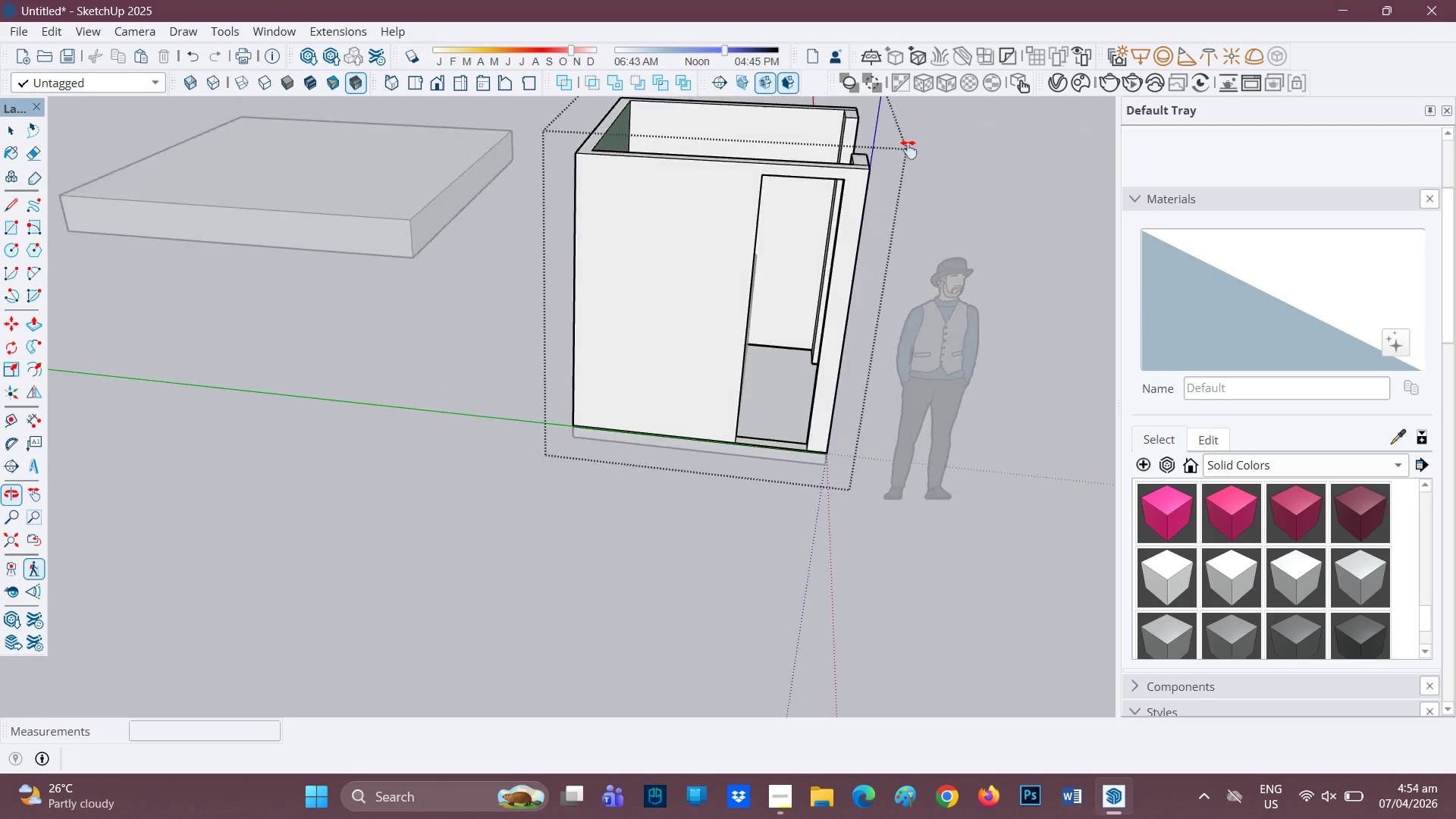 
scroll: coordinate [937, 231], scroll_direction: up, amount: 9.0
 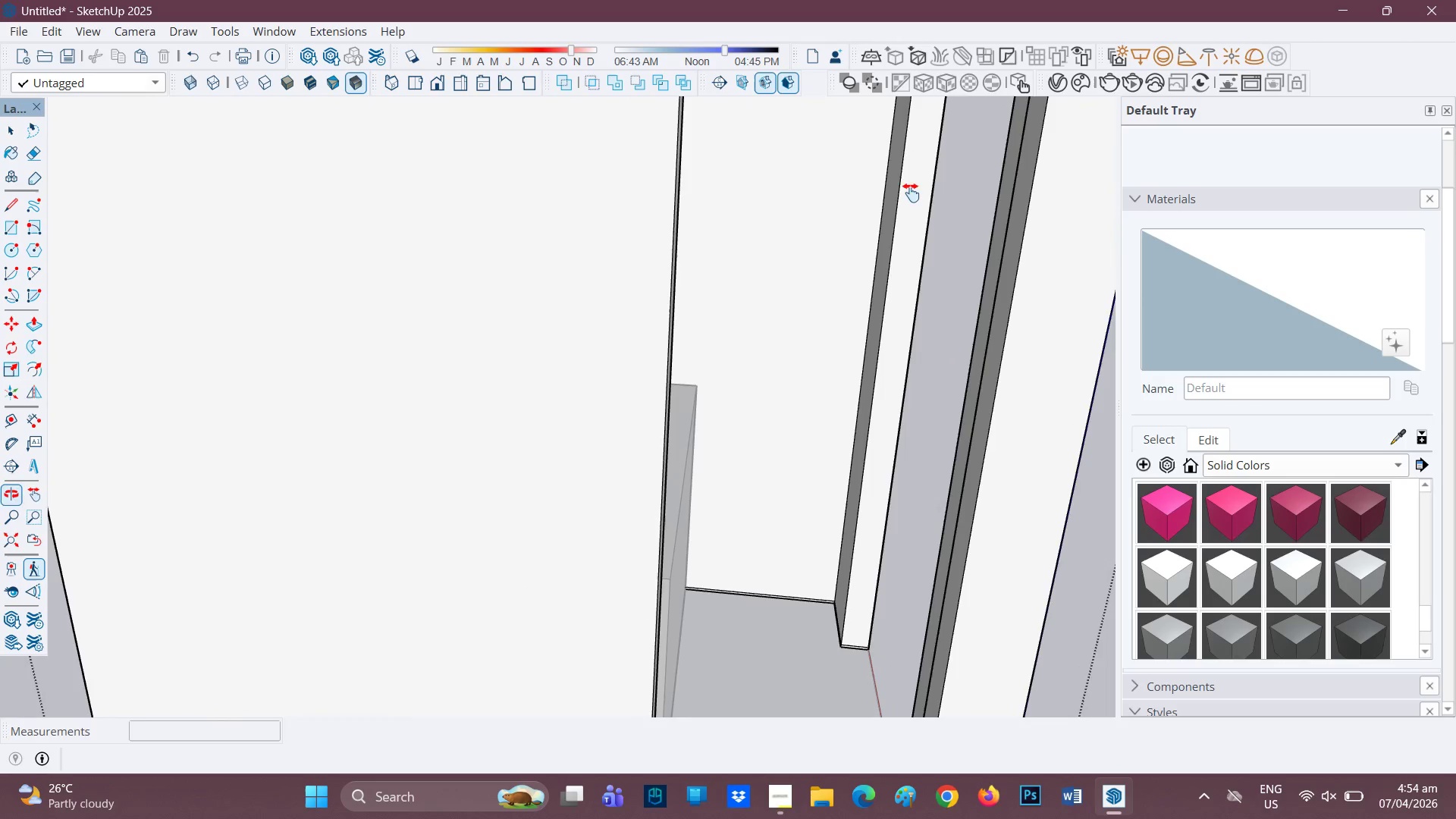 
left_click_drag(start_coordinate=[891, 199], to_coordinate=[783, 484])
 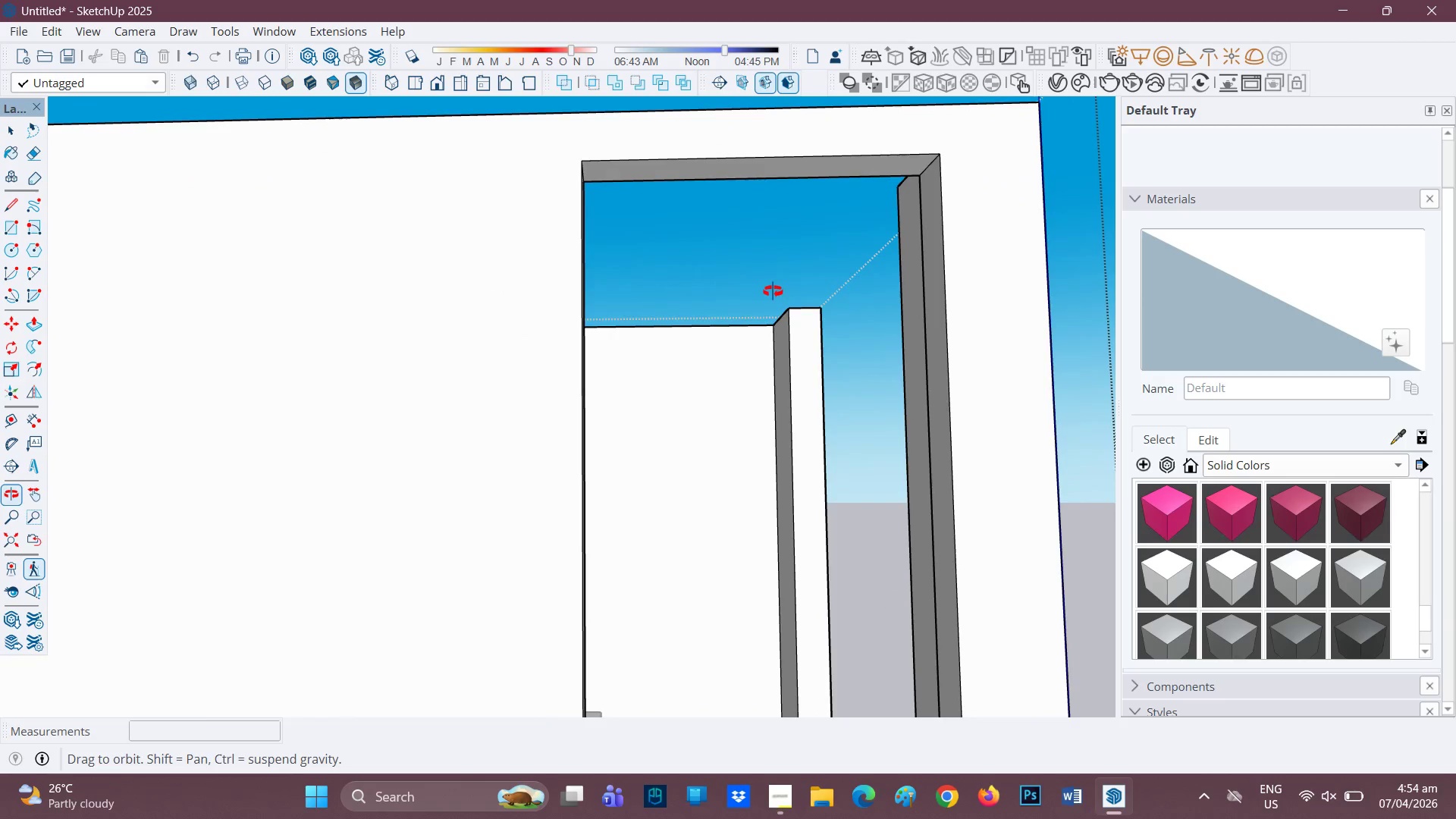 
left_click_drag(start_coordinate=[749, 322], to_coordinate=[752, 312])
 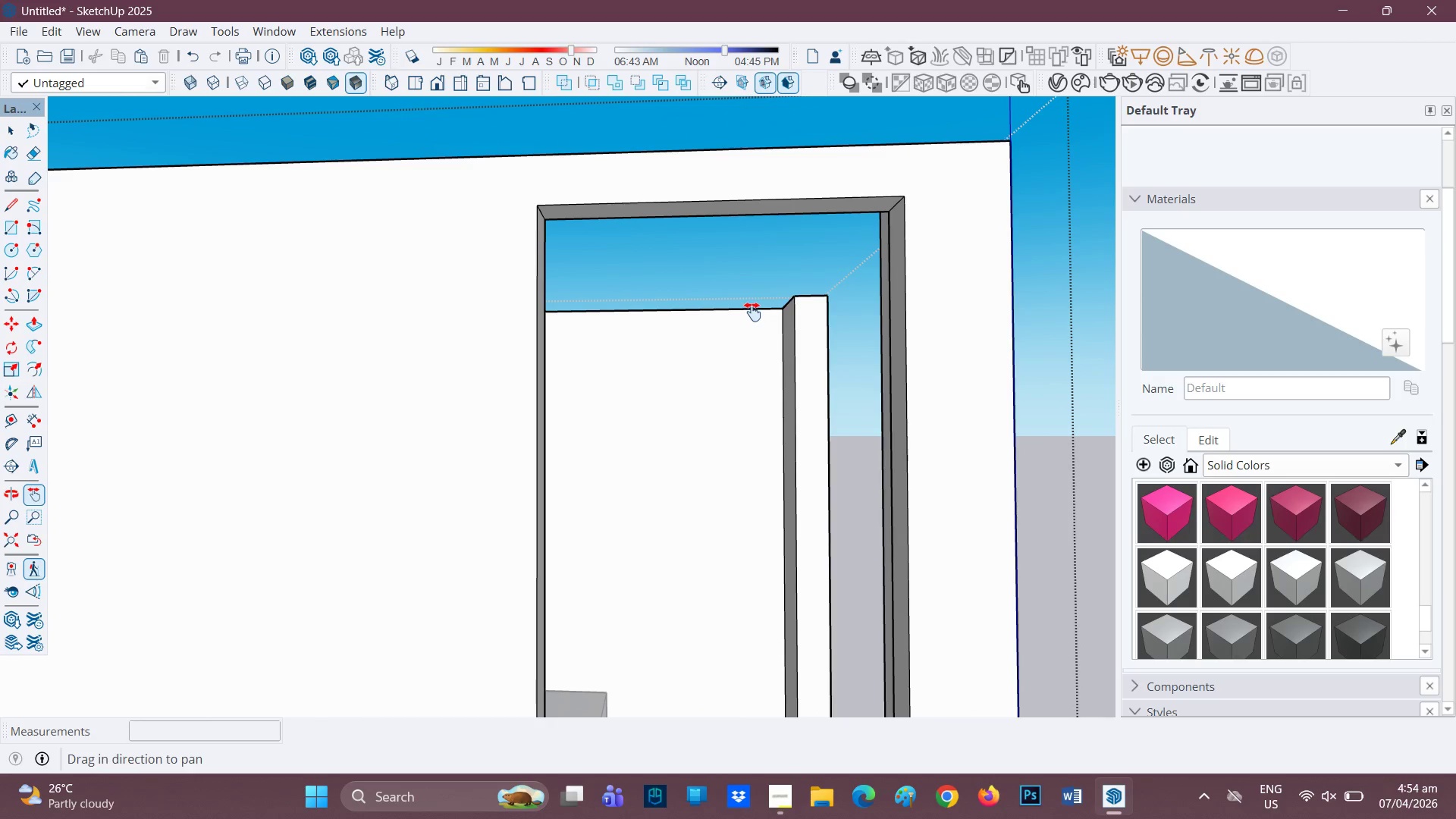 
key(P)
 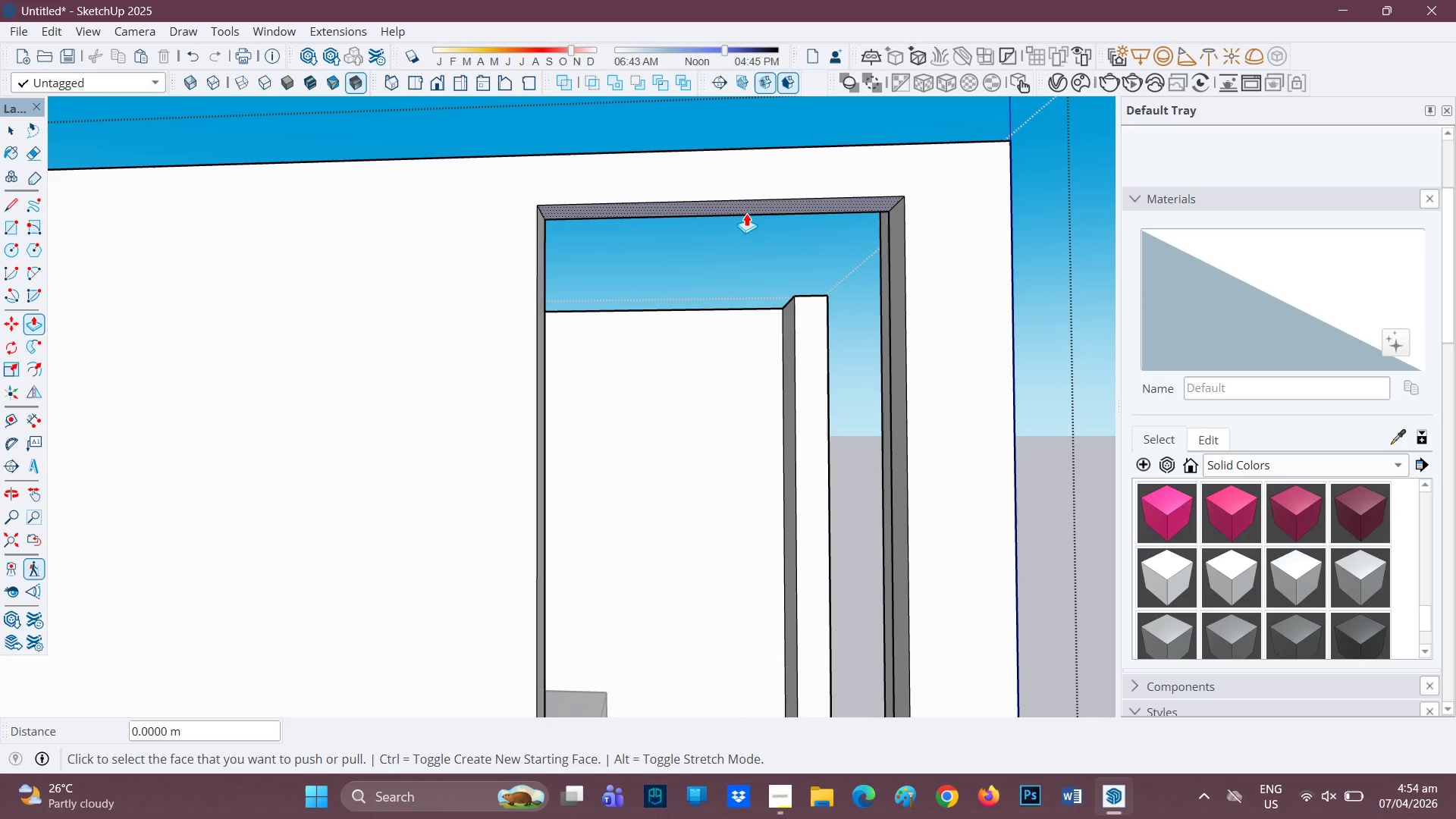 
left_click([746, 213])
 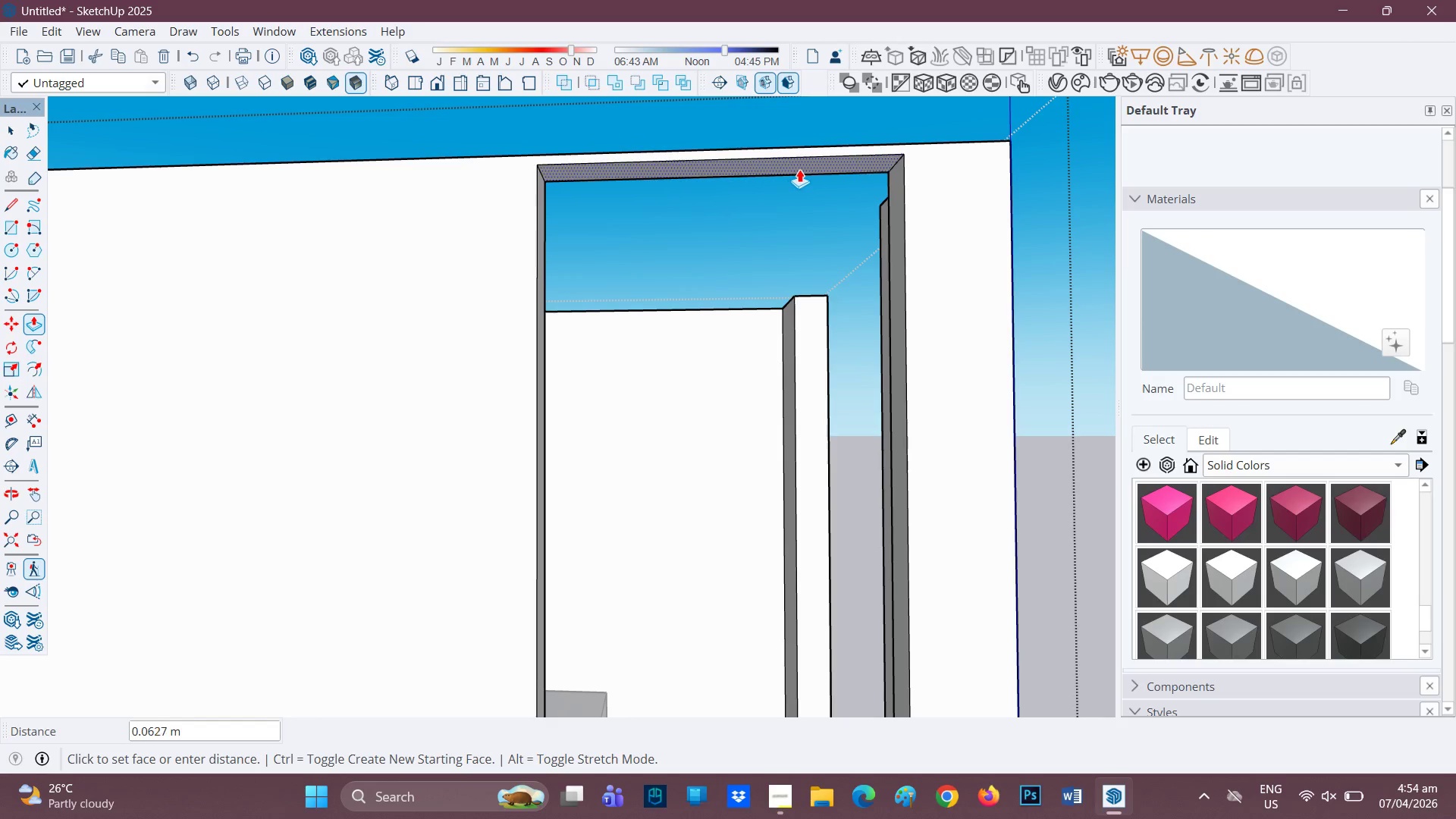 
left_click([816, 153])
 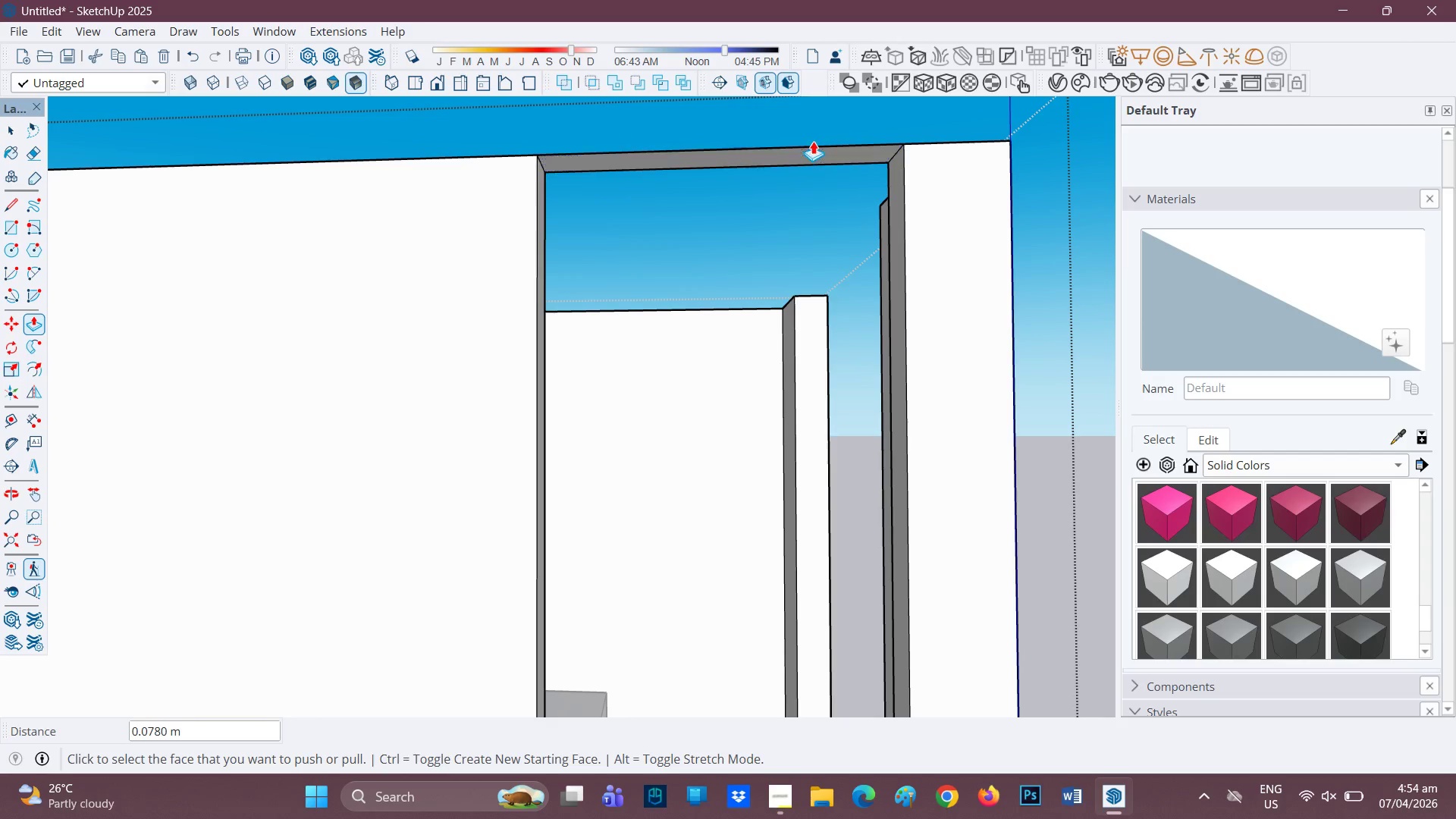 
key(E)
 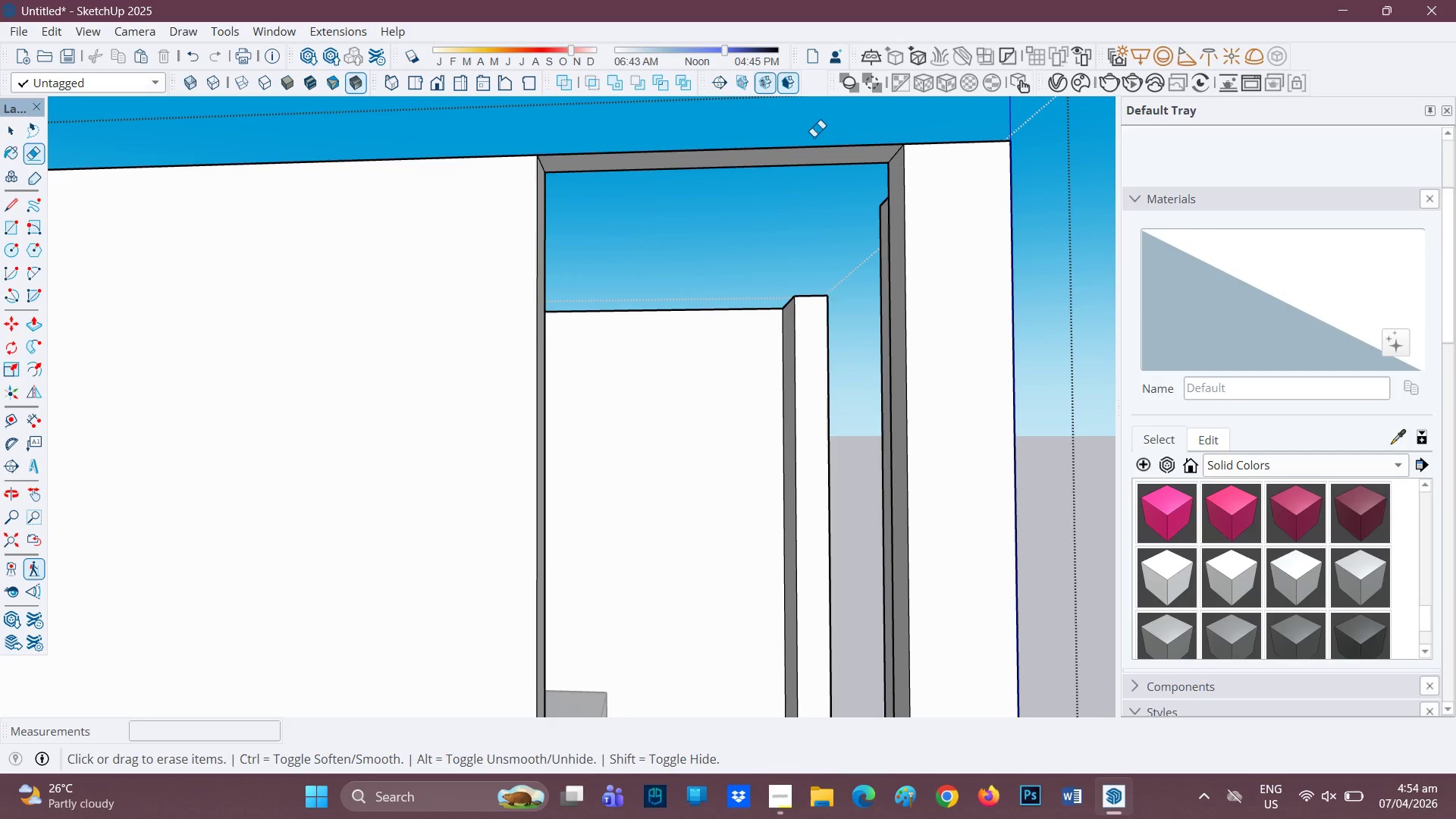 
left_click_drag(start_coordinate=[814, 136], to_coordinate=[804, 171])
 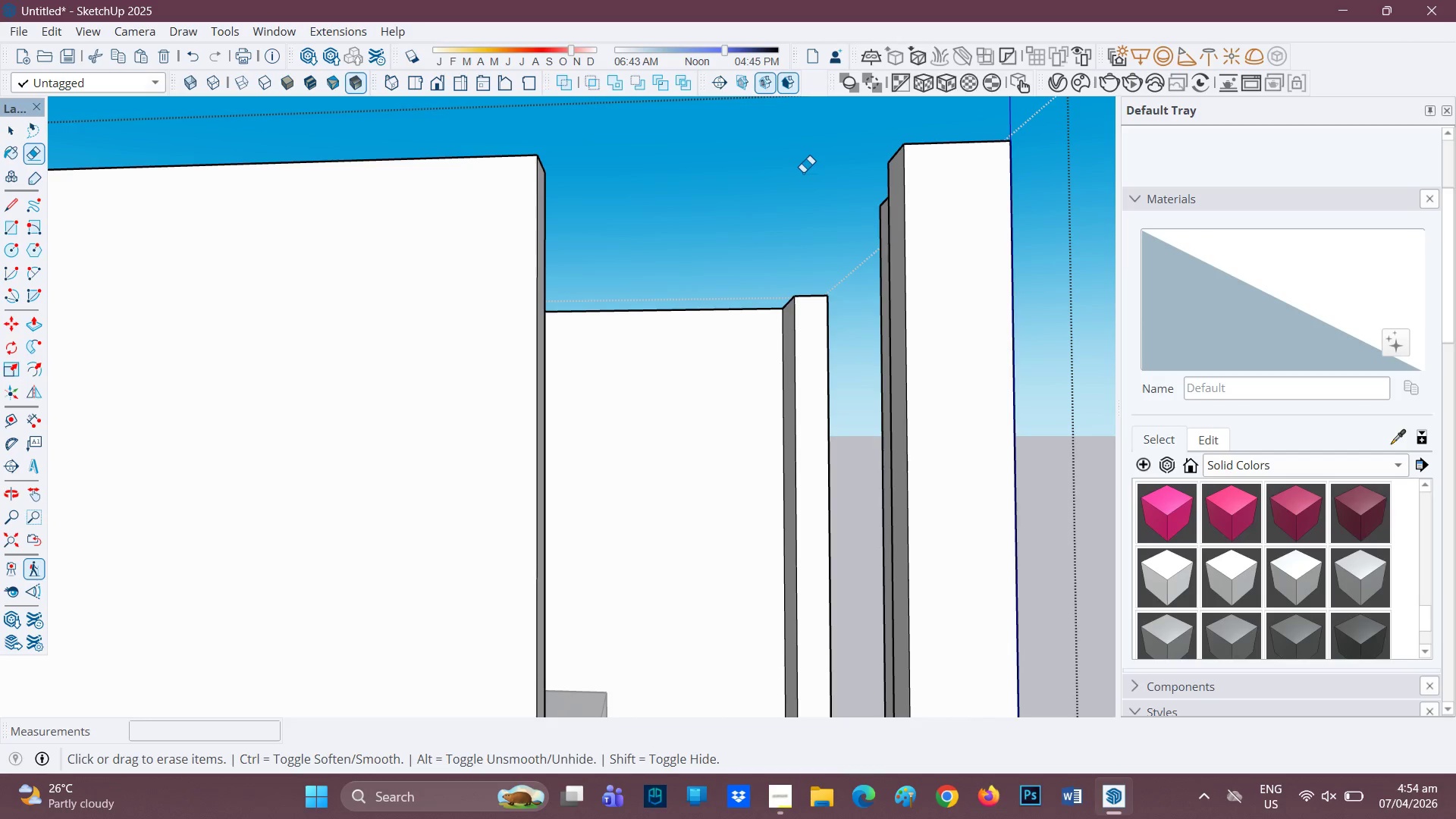 
scroll: coordinate [802, 172], scroll_direction: none, amount: 0.0
 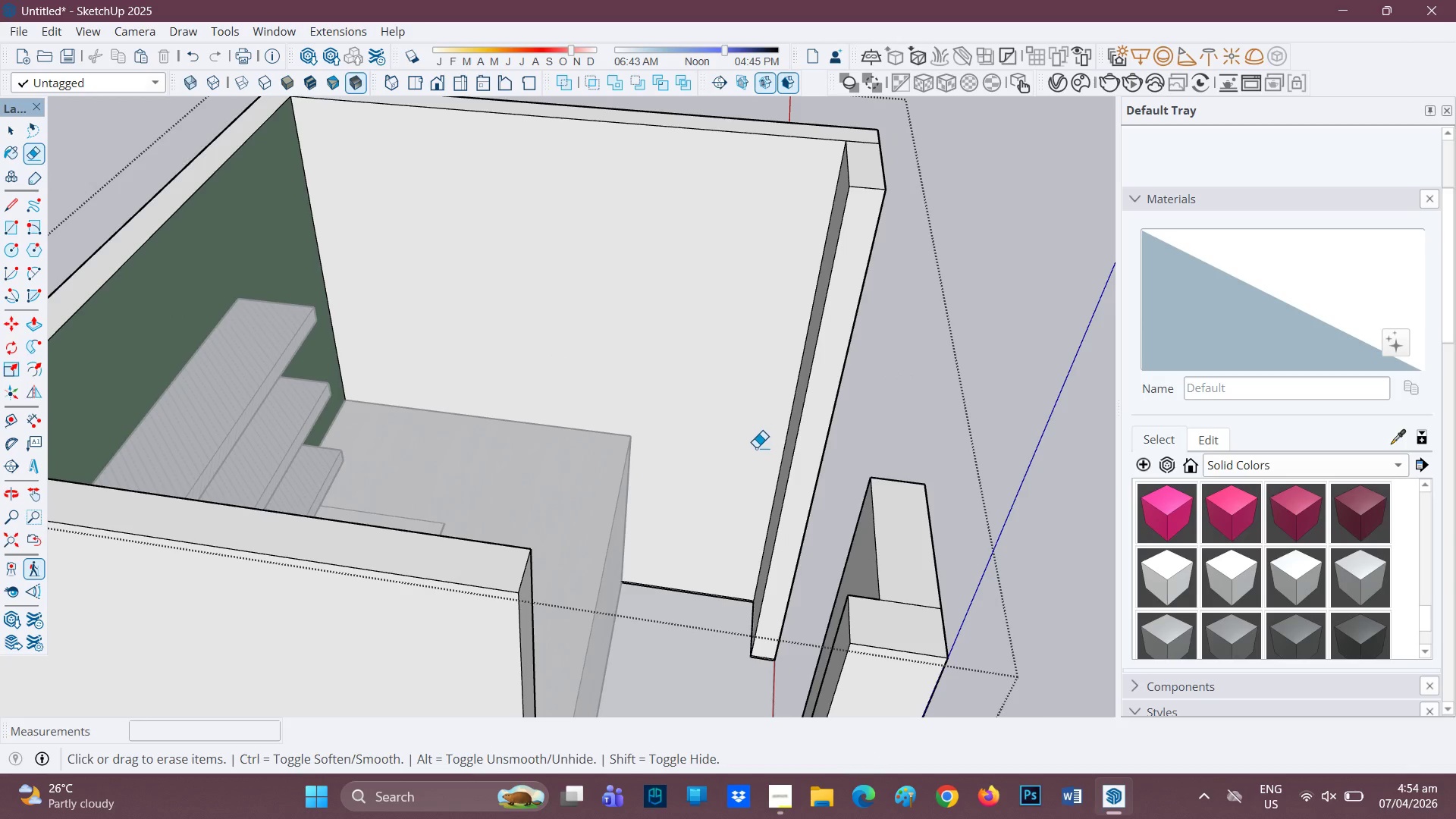 
type(hhr)
 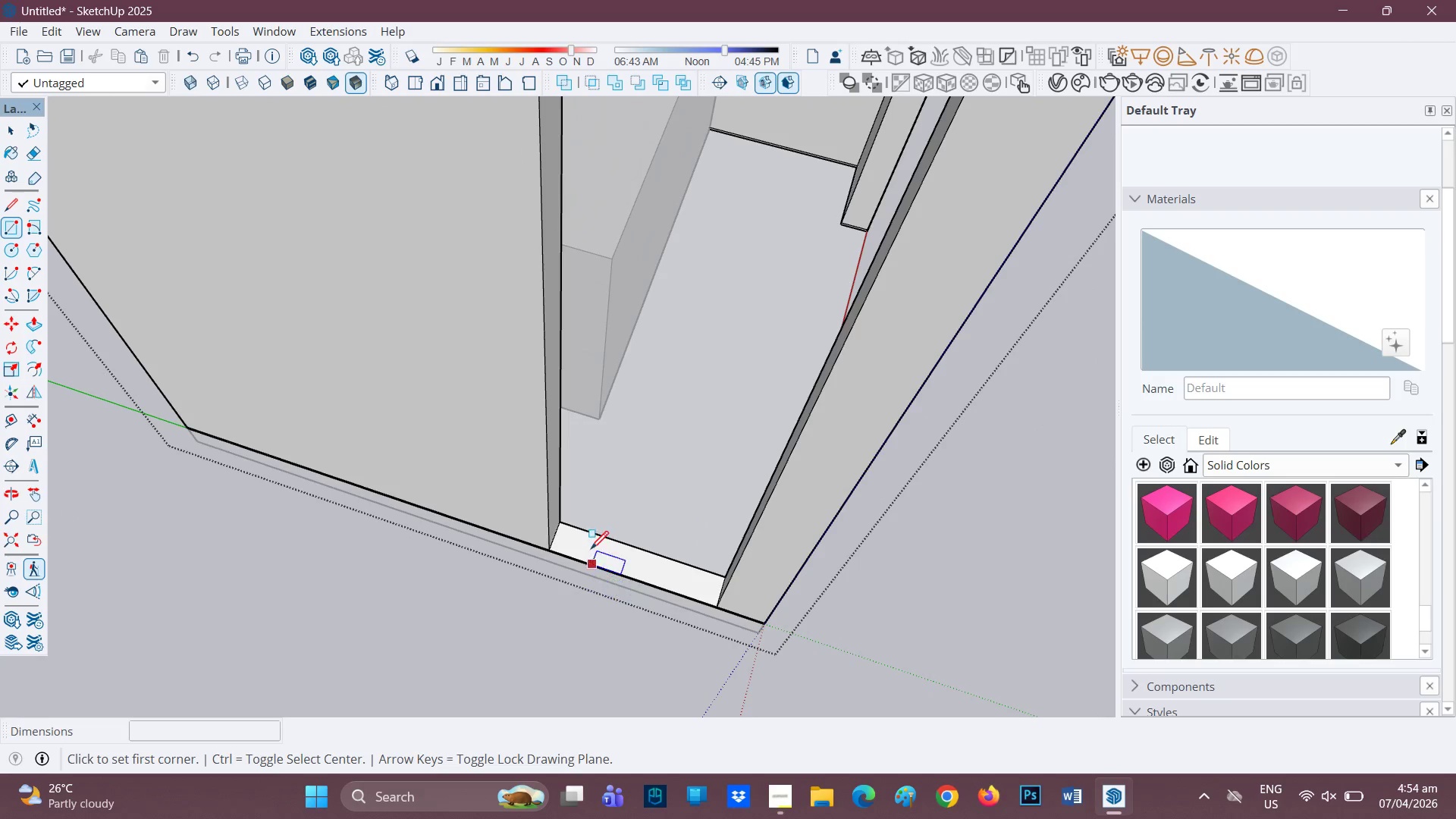 
left_click_drag(start_coordinate=[730, 462], to_coordinate=[829, 214])
 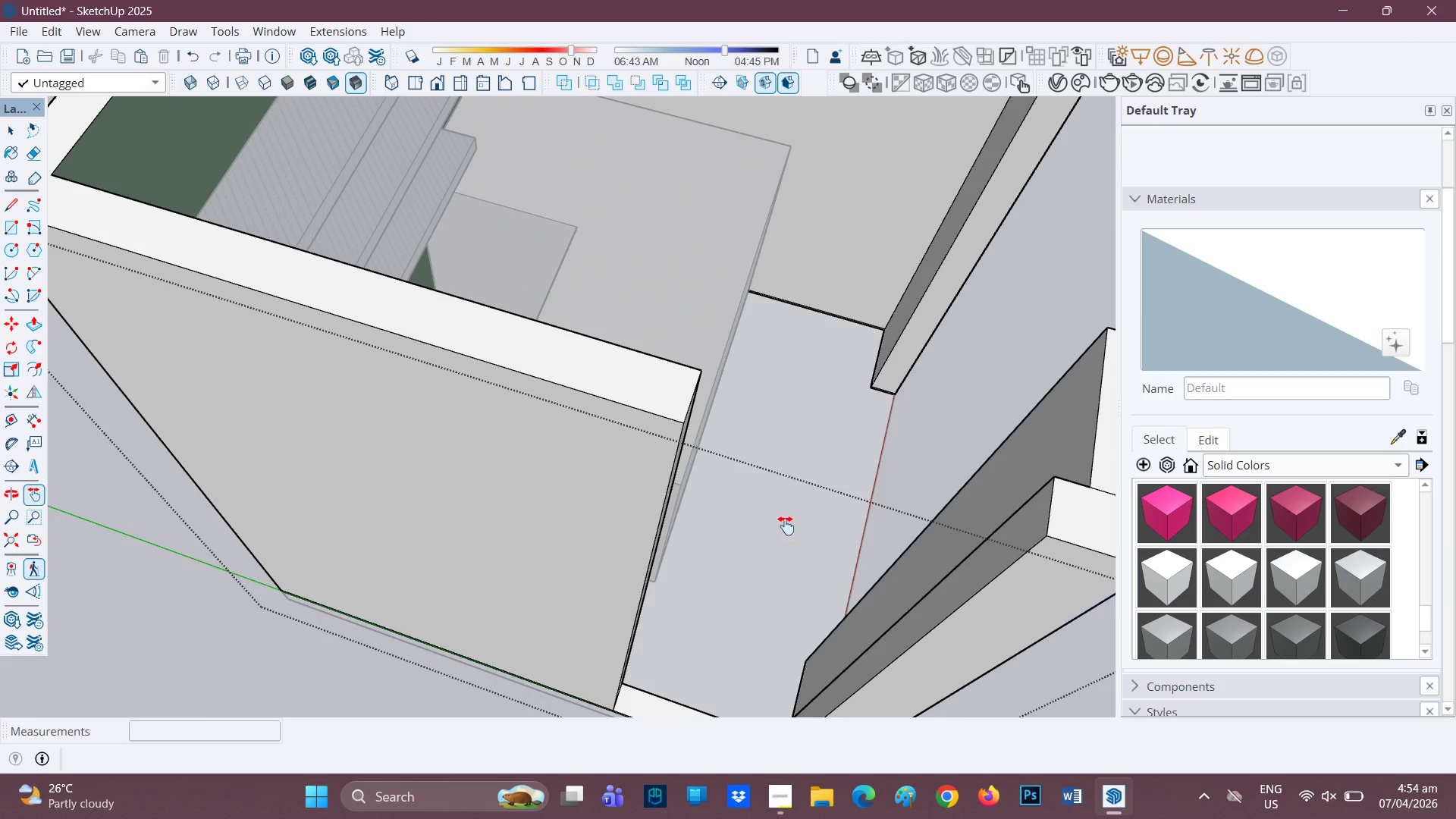 
left_click_drag(start_coordinate=[791, 490], to_coordinate=[746, 346])
 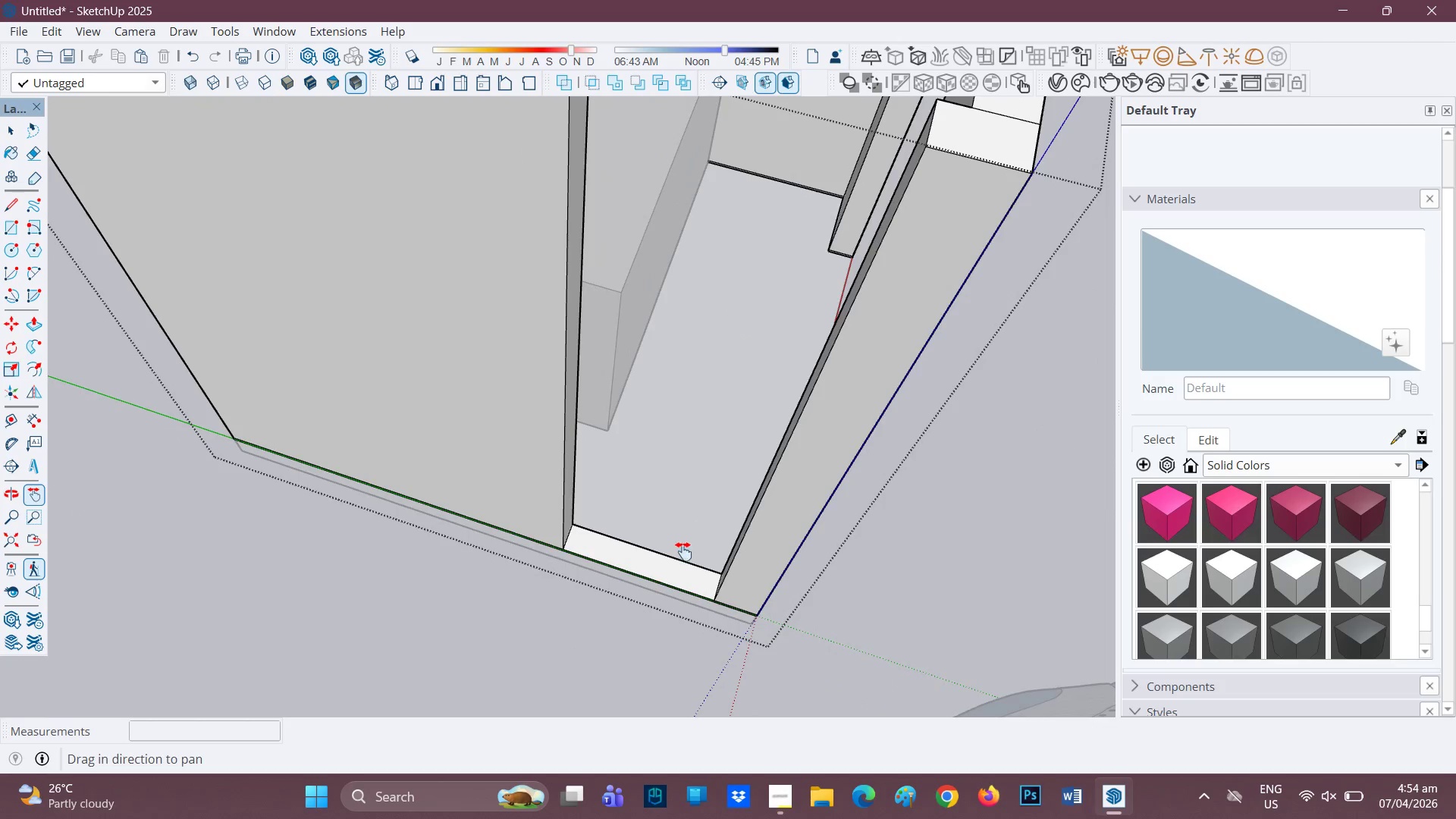 
scroll: coordinate [690, 544], scroll_direction: none, amount: 0.0
 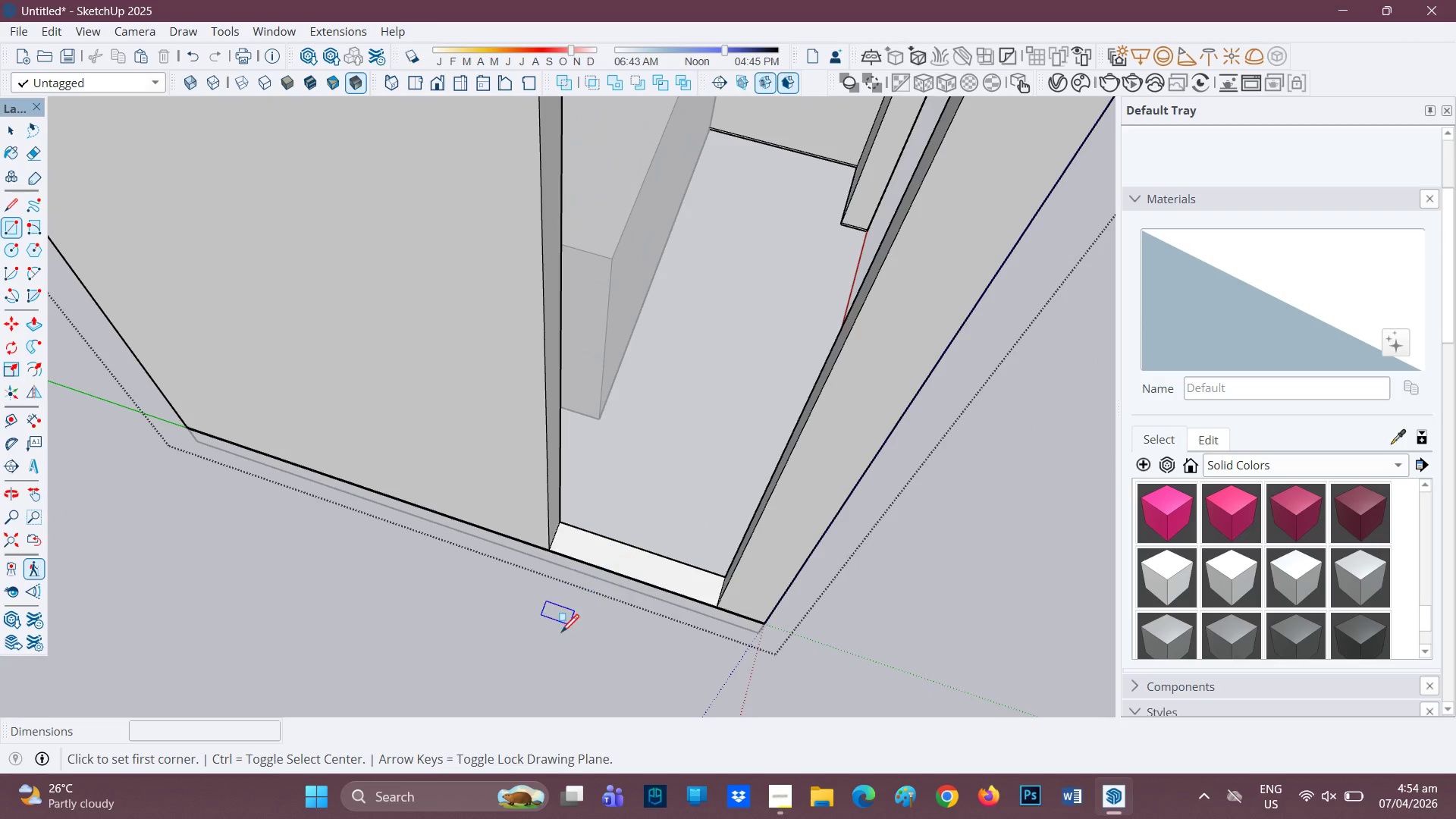 
key(Space)
 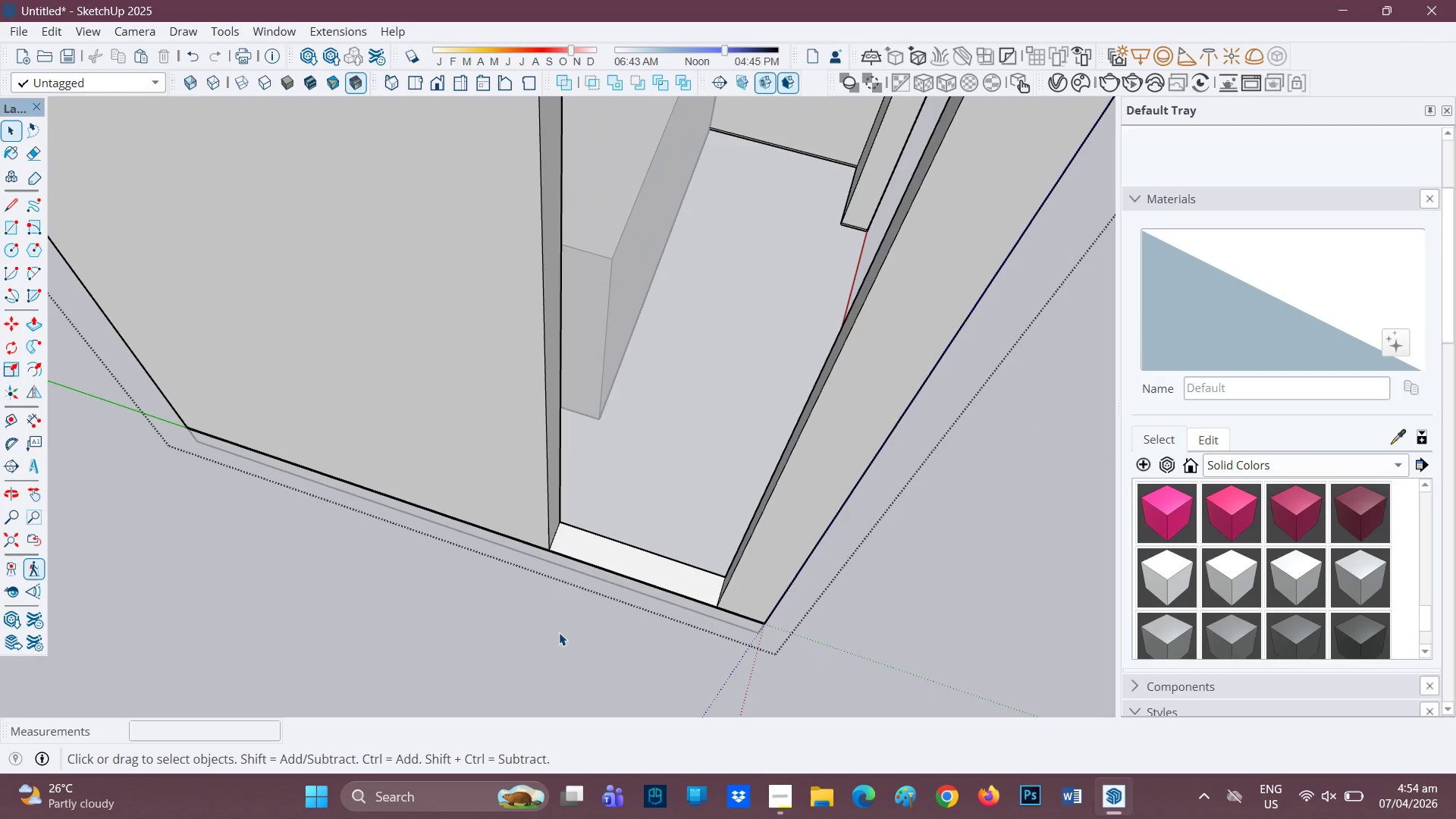 
left_click([558, 631])
 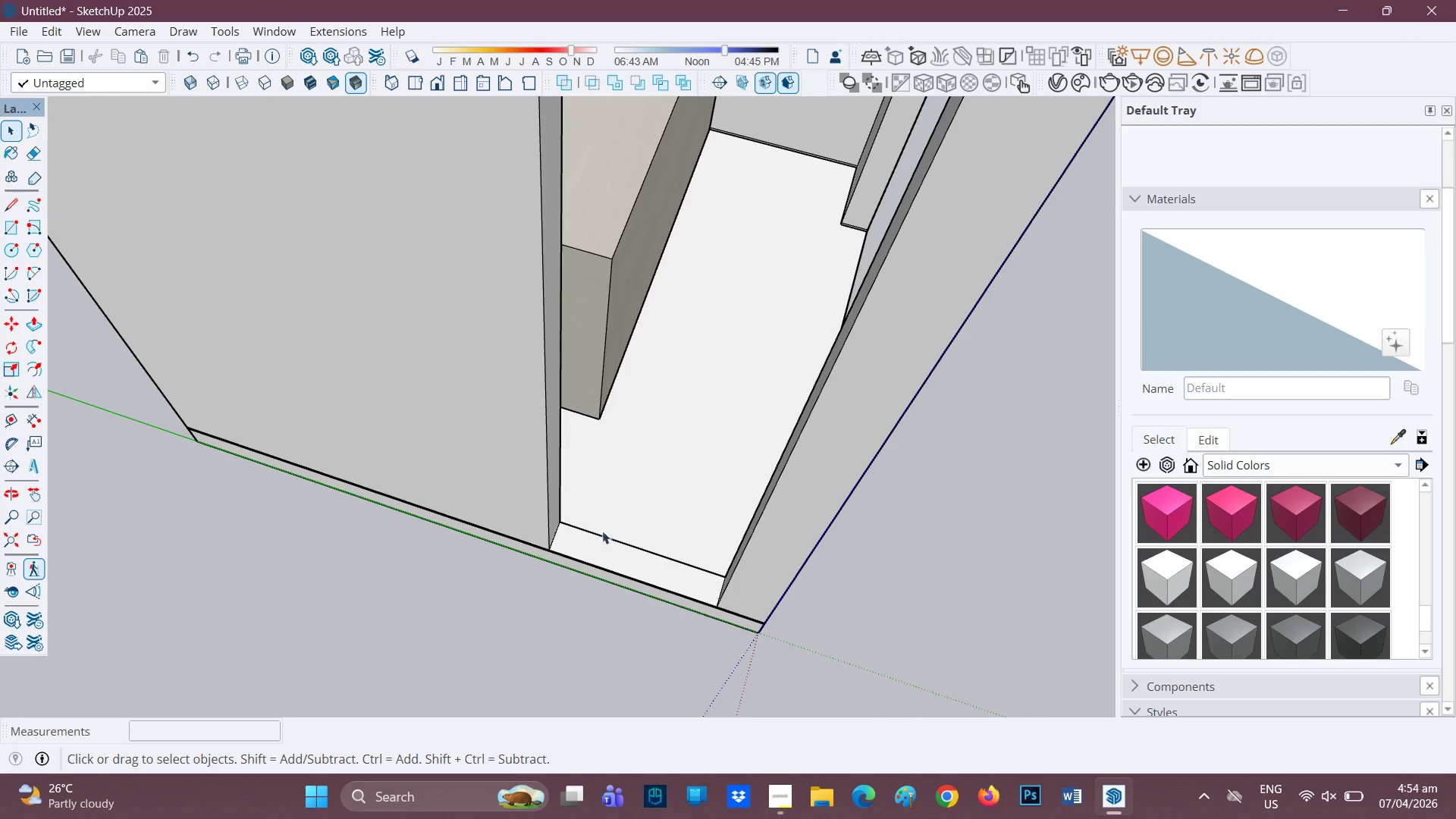 
key(R)
 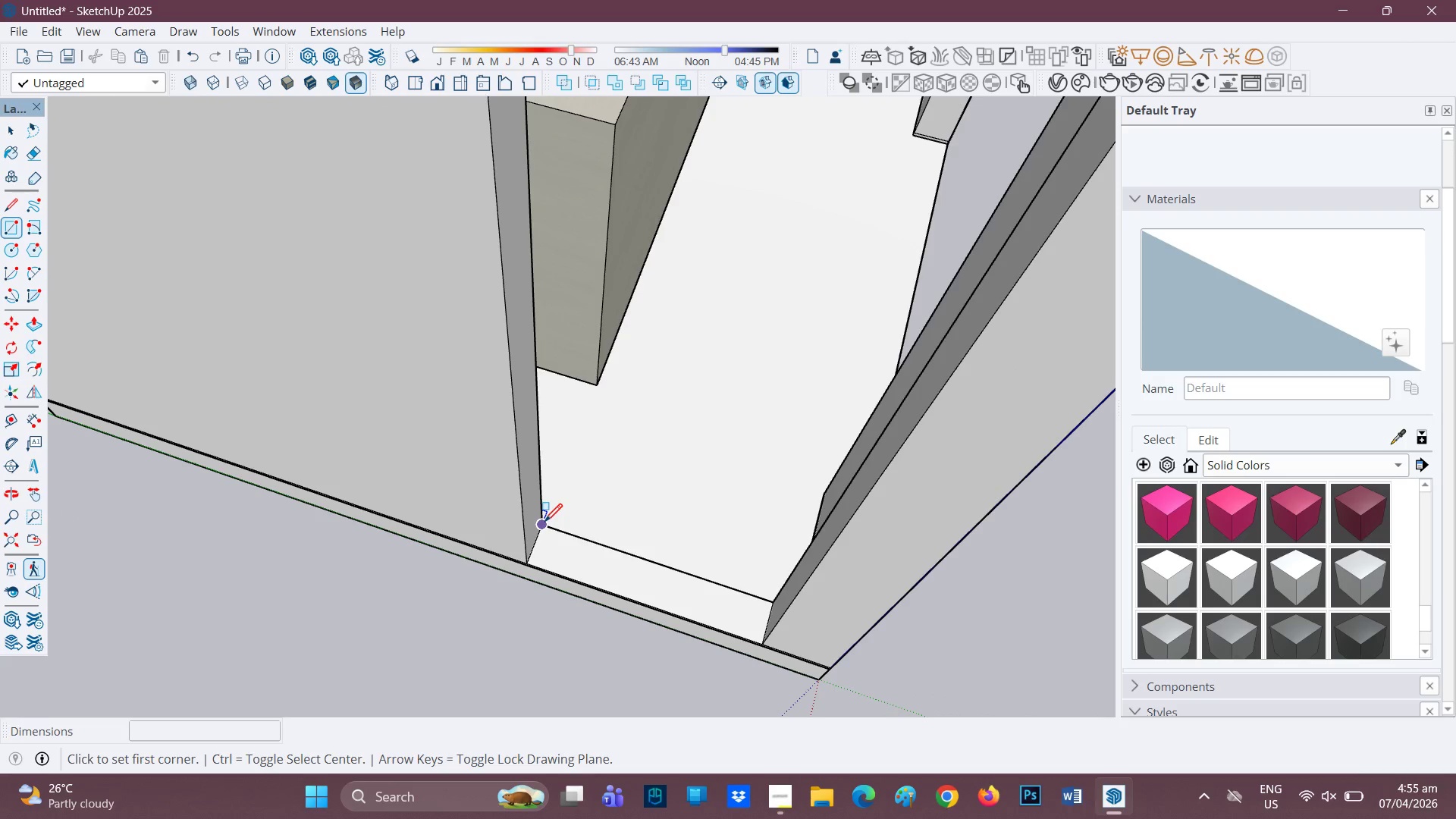 
scroll: coordinate [604, 517], scroll_direction: up, amount: 3.0
 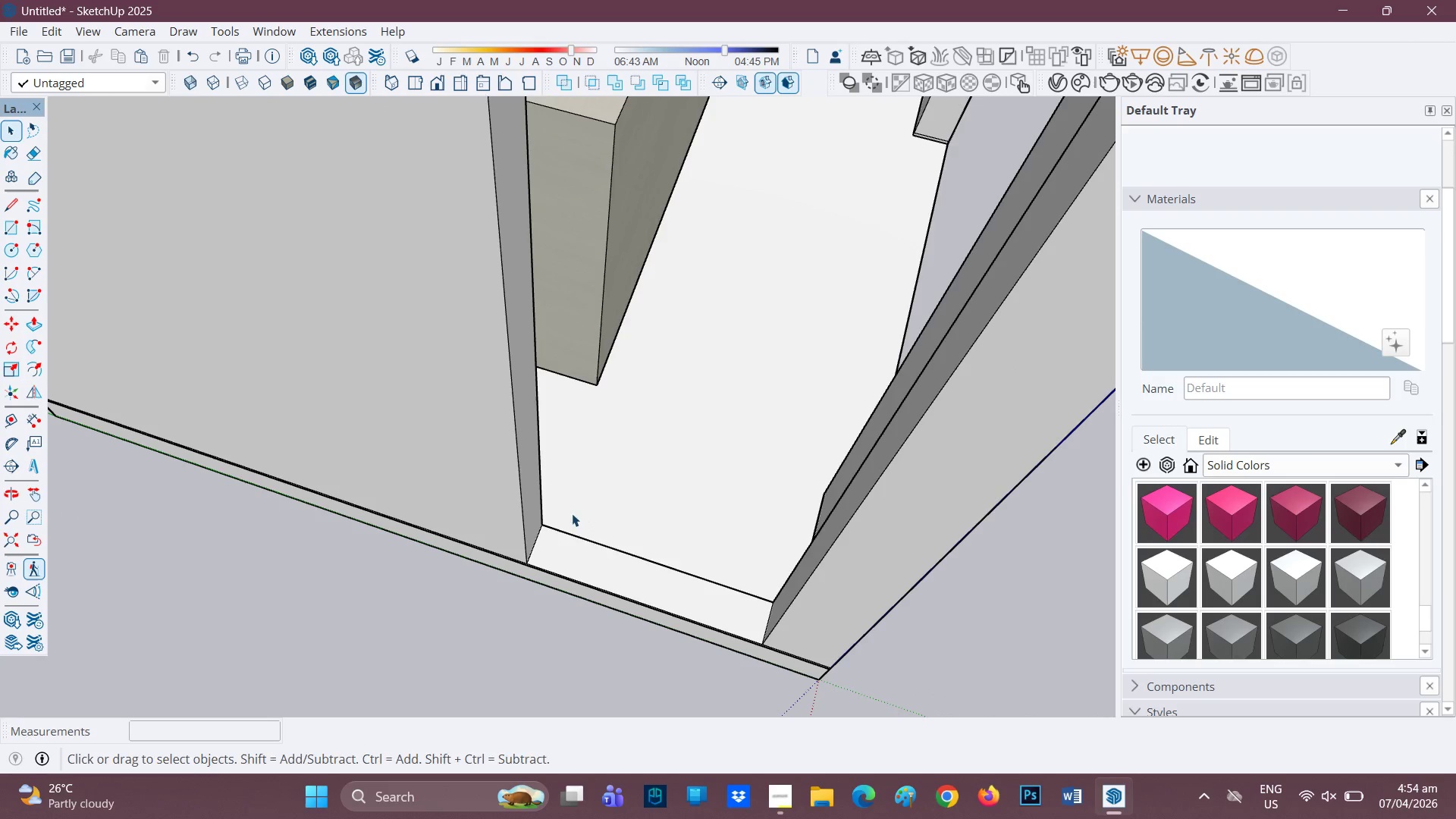 
left_click_drag(start_coordinate=[544, 523], to_coordinate=[544, 528])
 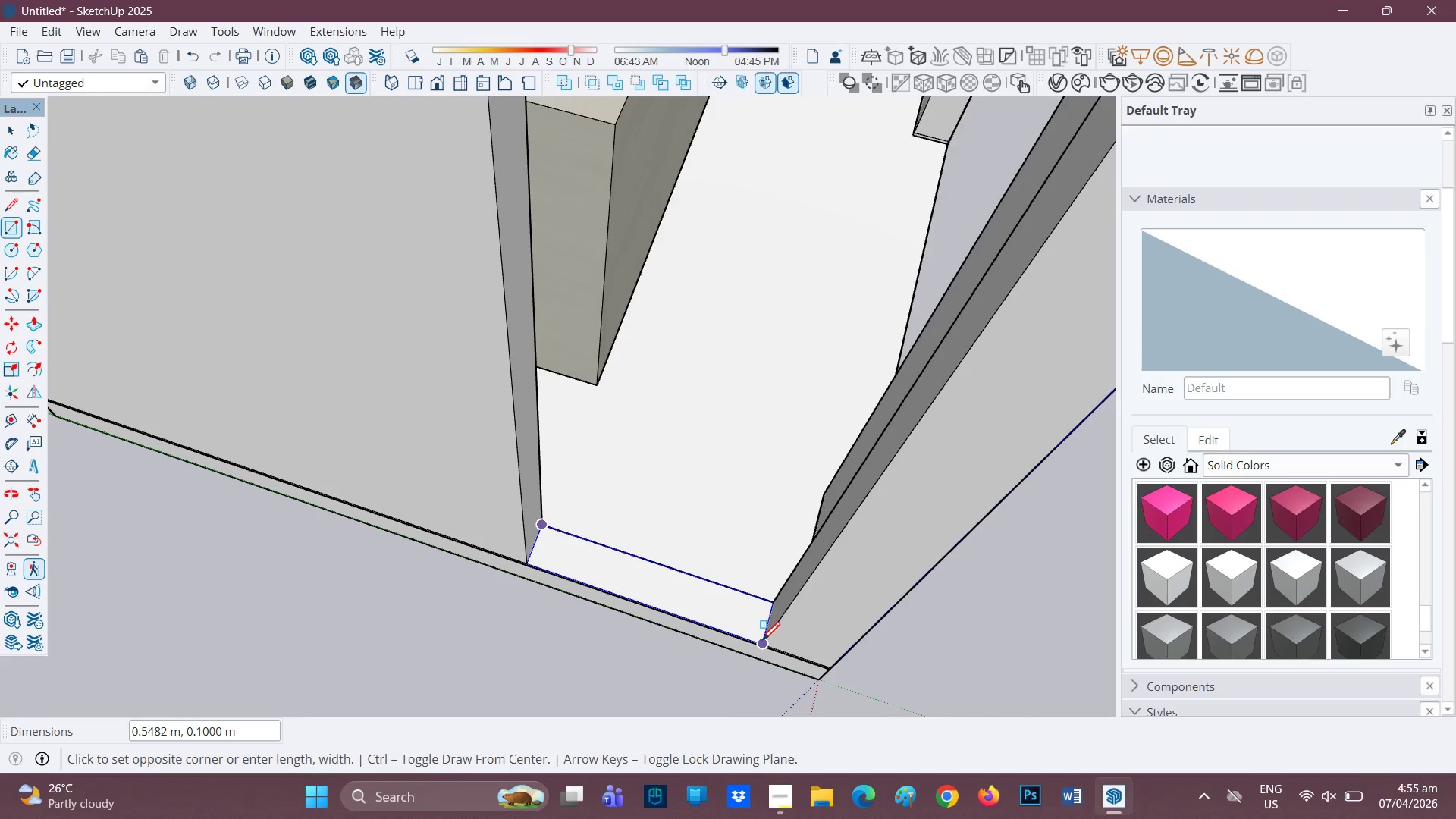 
left_click([762, 642])
 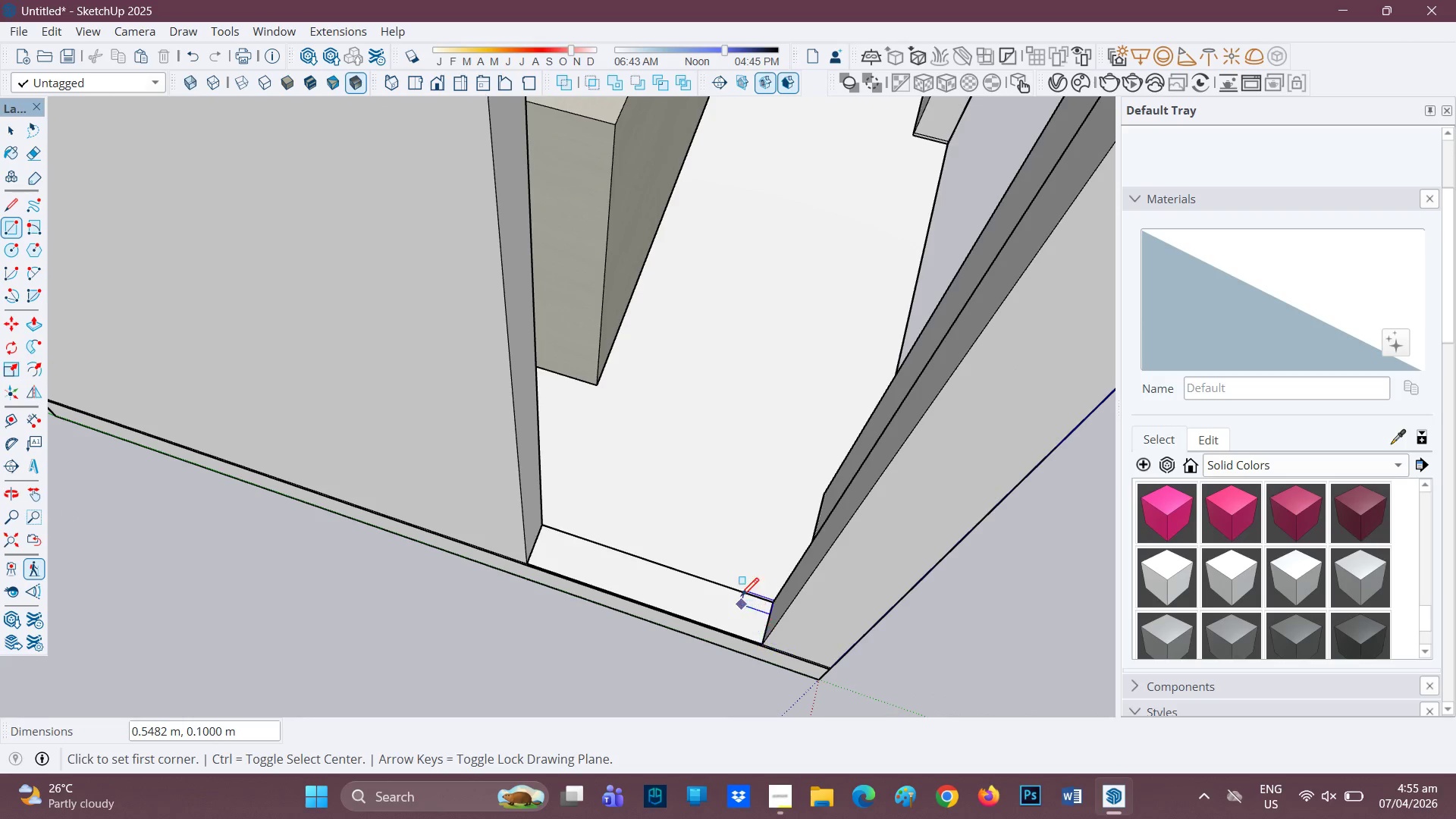 
key(P)
 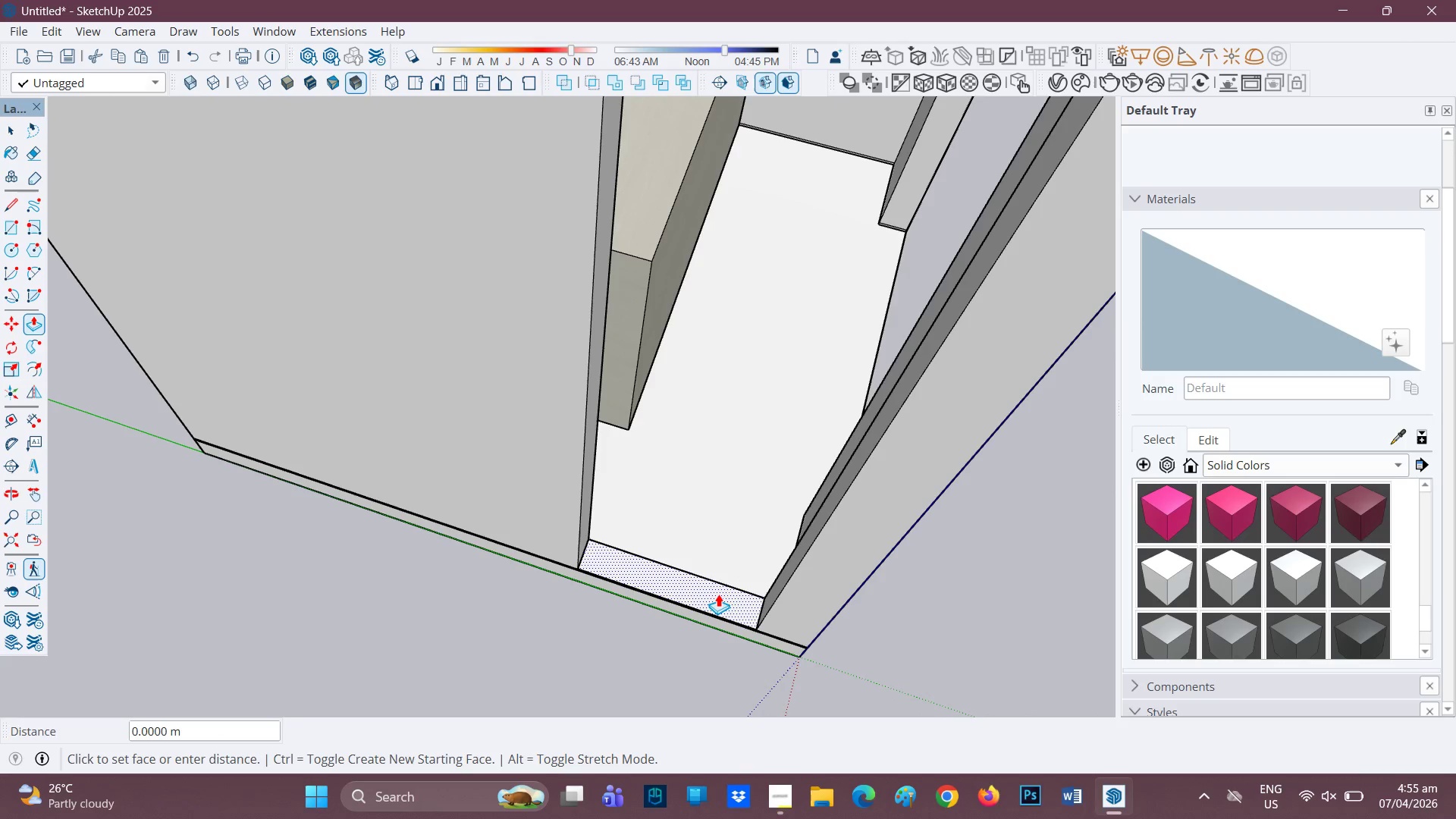 
scroll: coordinate [728, 542], scroll_direction: down, amount: 8.0
 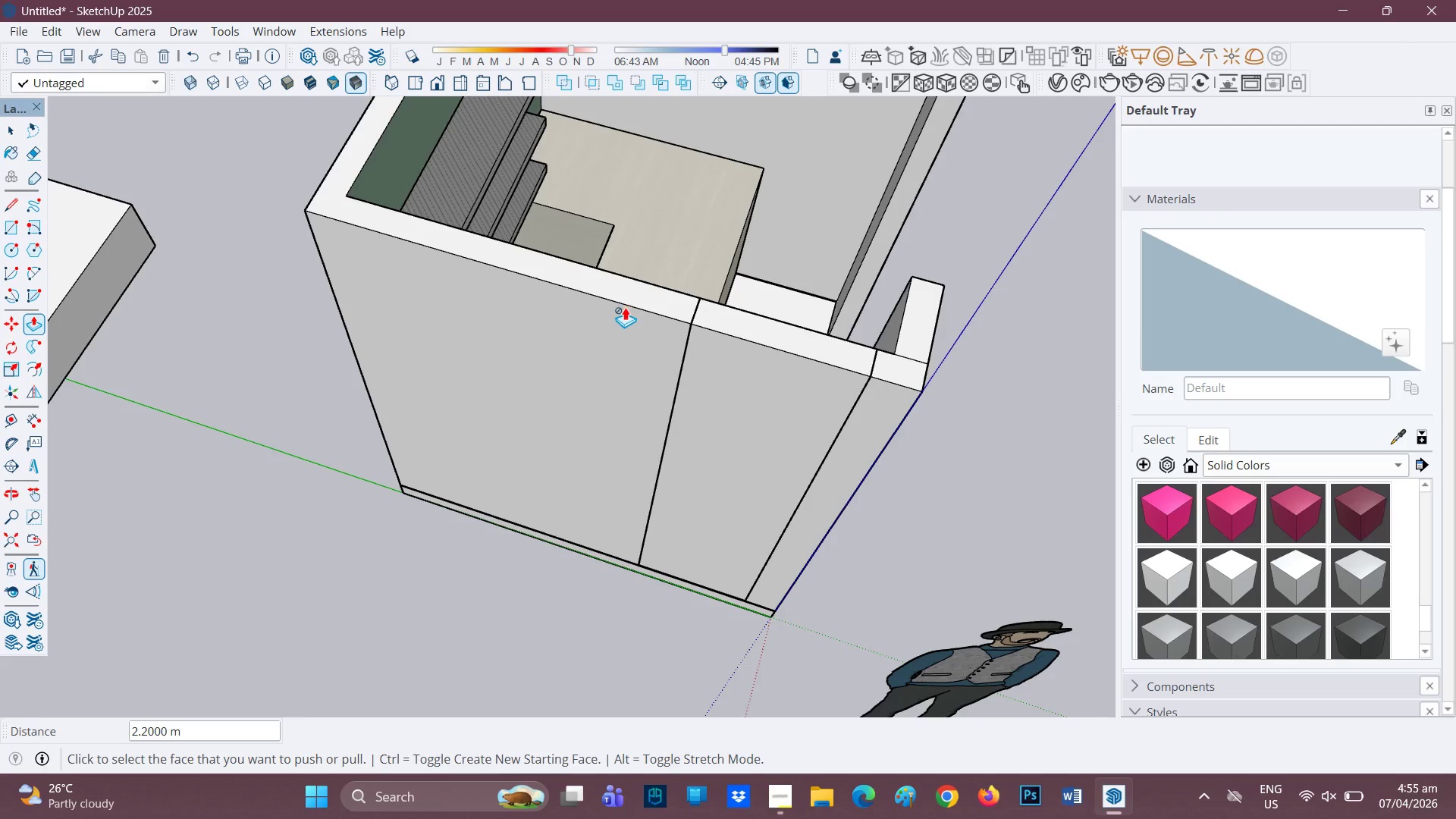 
key(Space)
 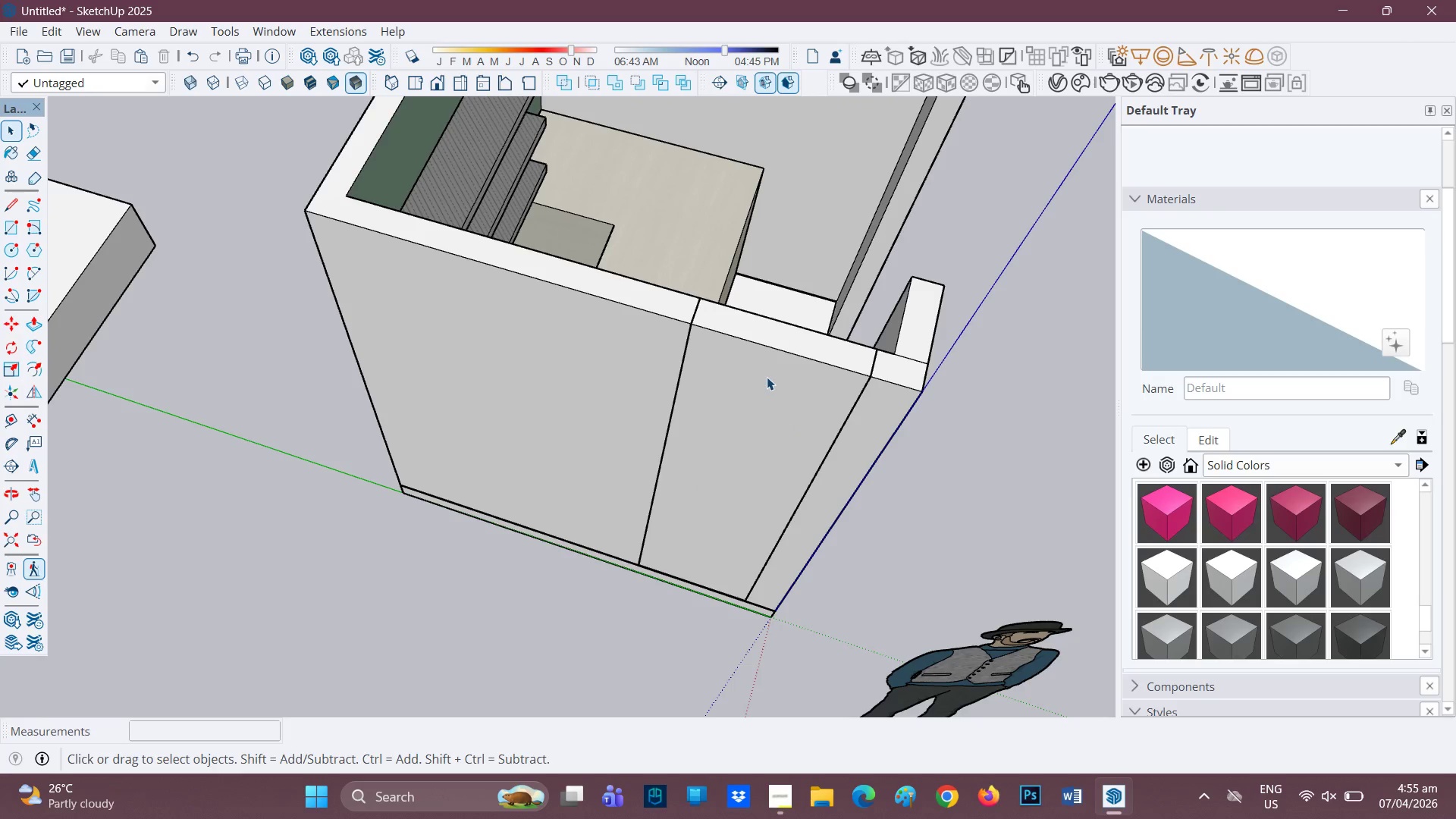 
double_click([767, 377])
 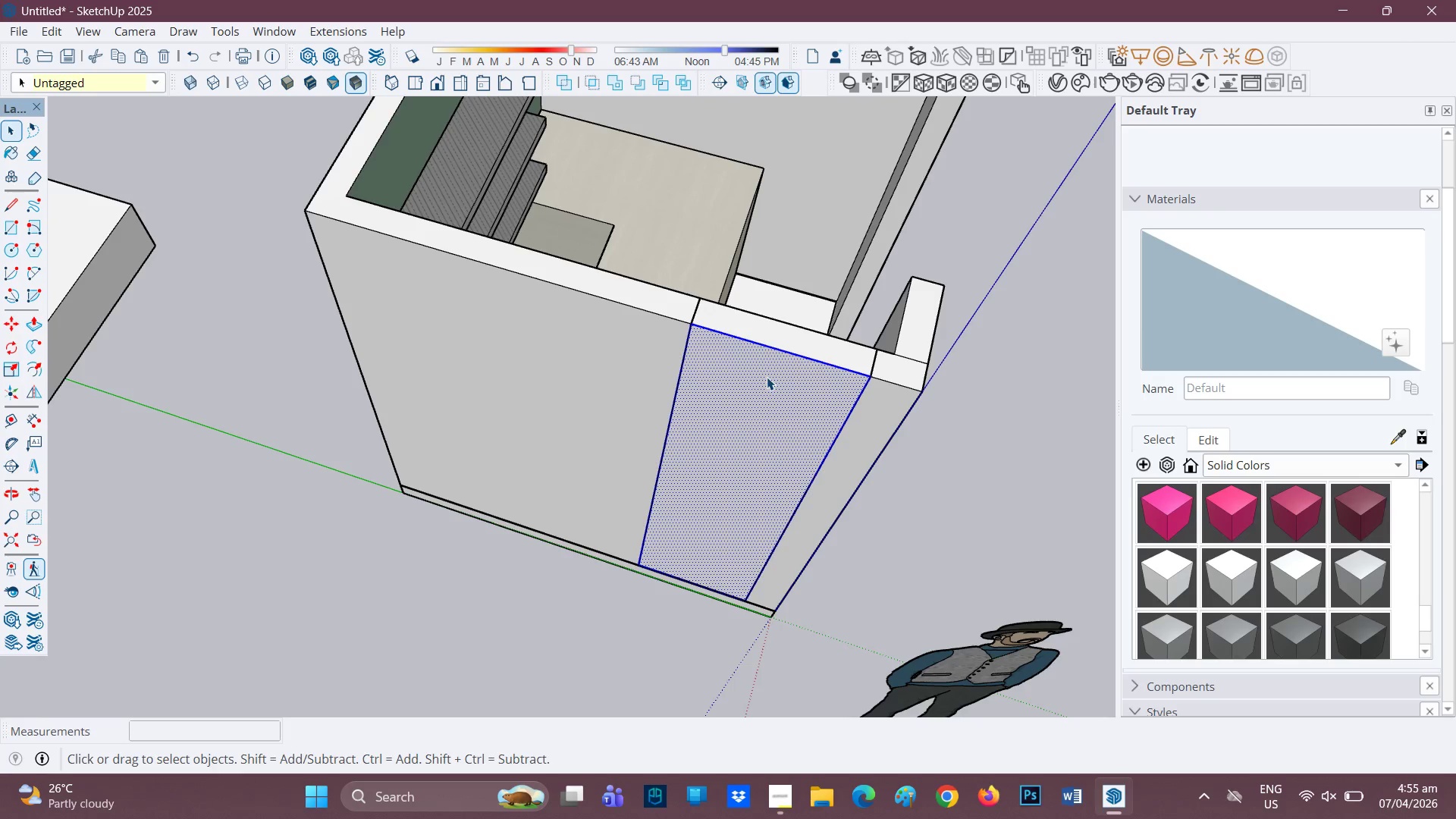 
triple_click([767, 377])
 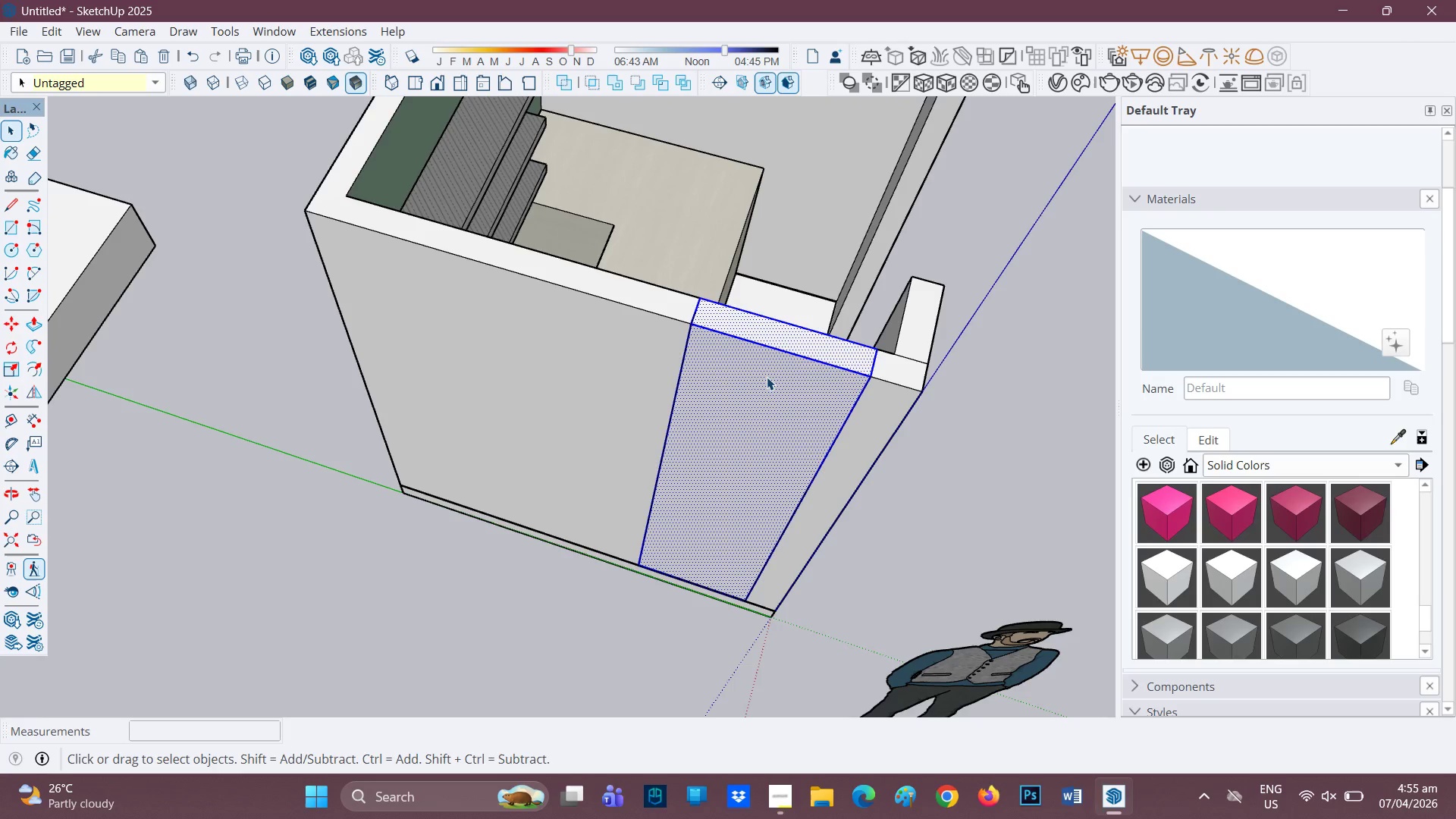 
right_click([767, 377])
 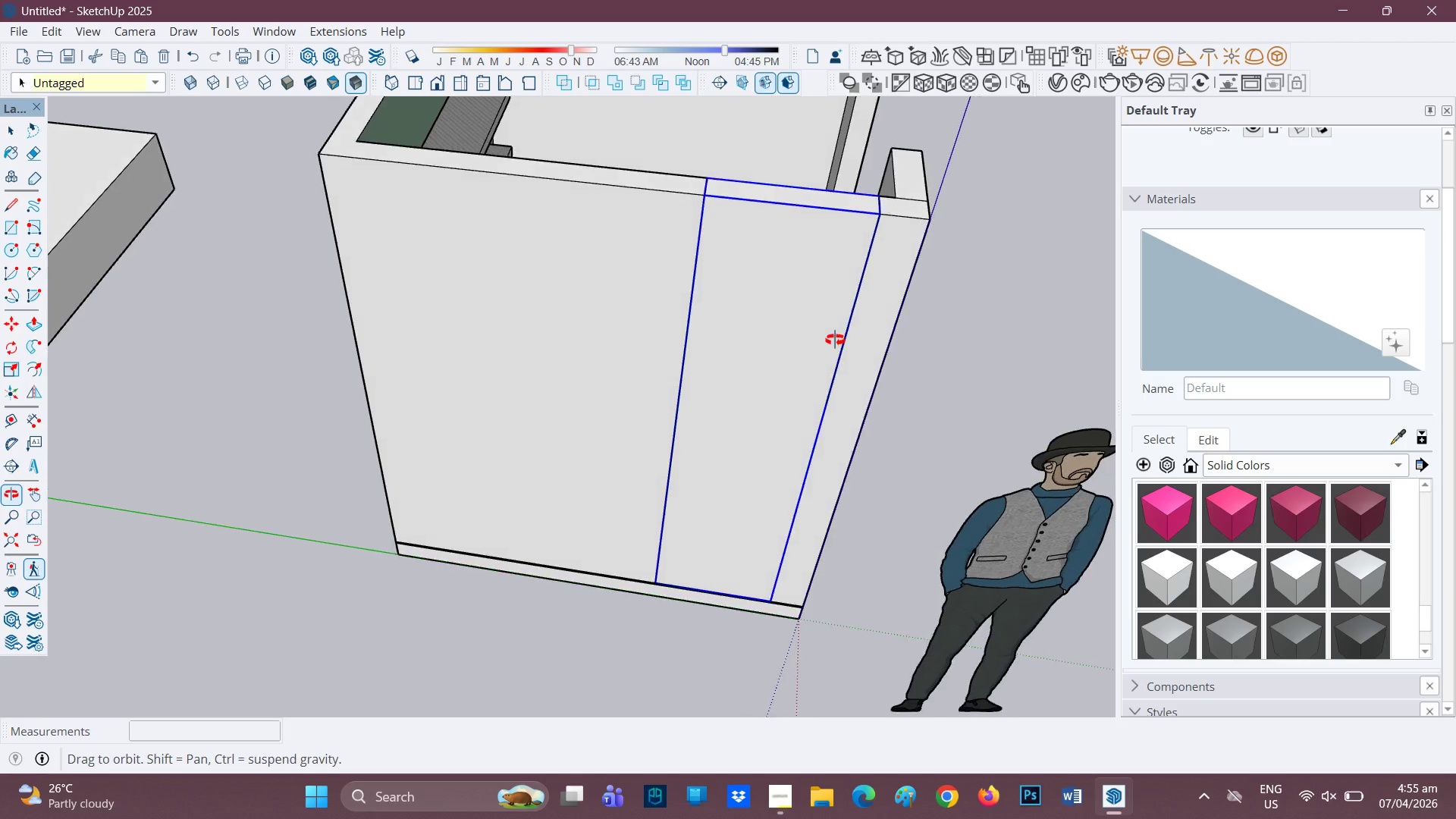 
key(F)
 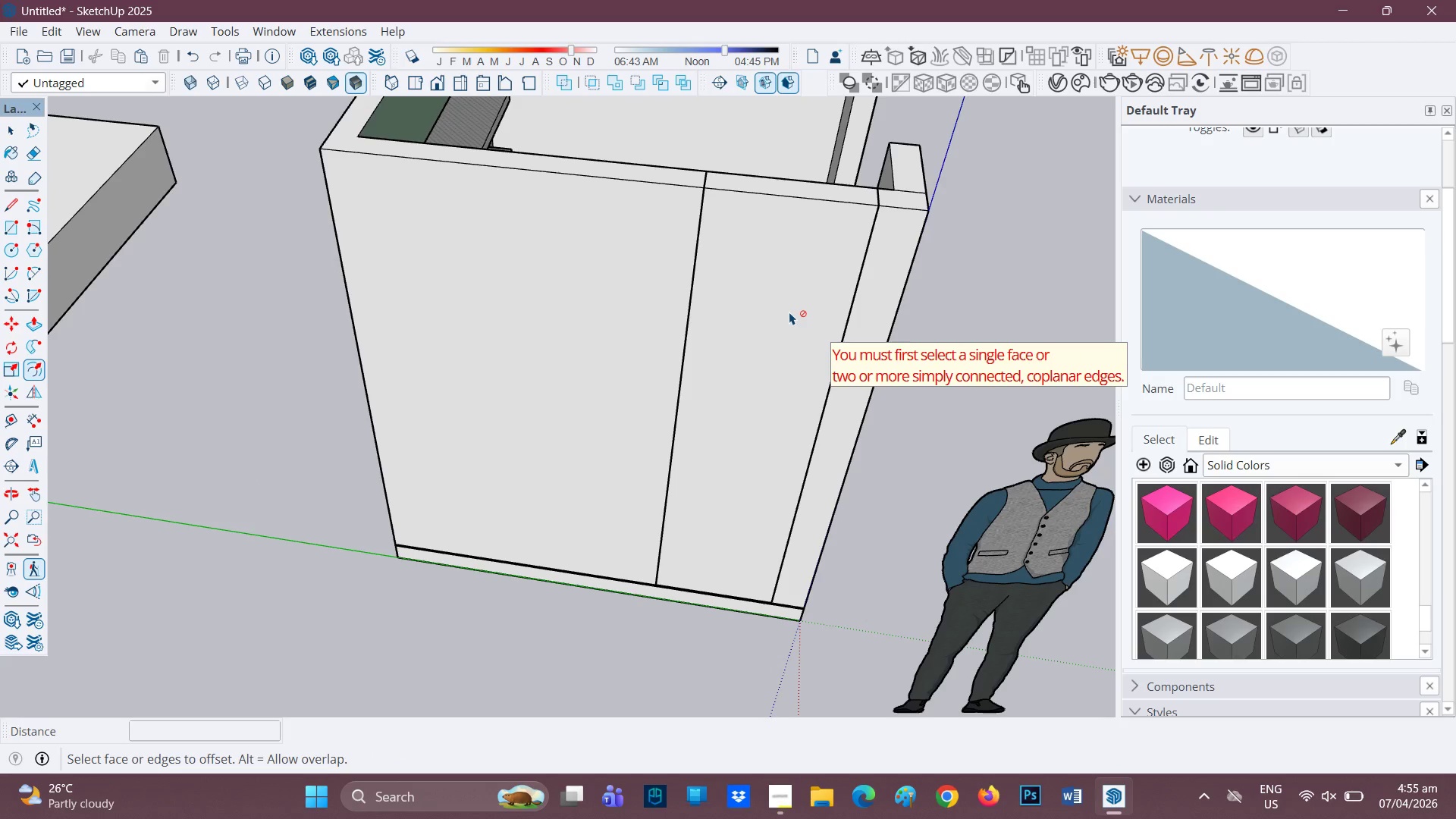 
key(Space)
 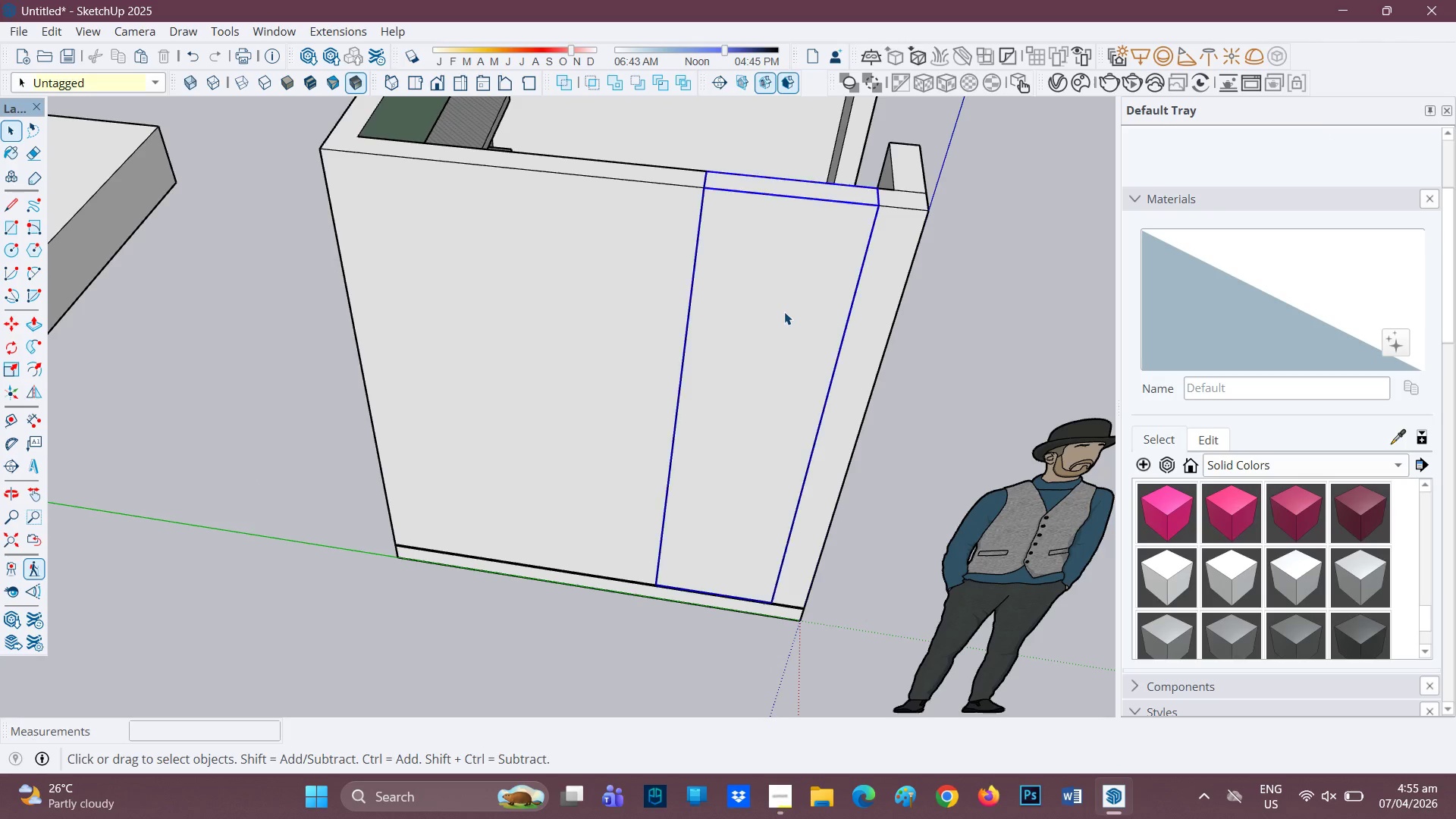 
double_click([784, 312])
 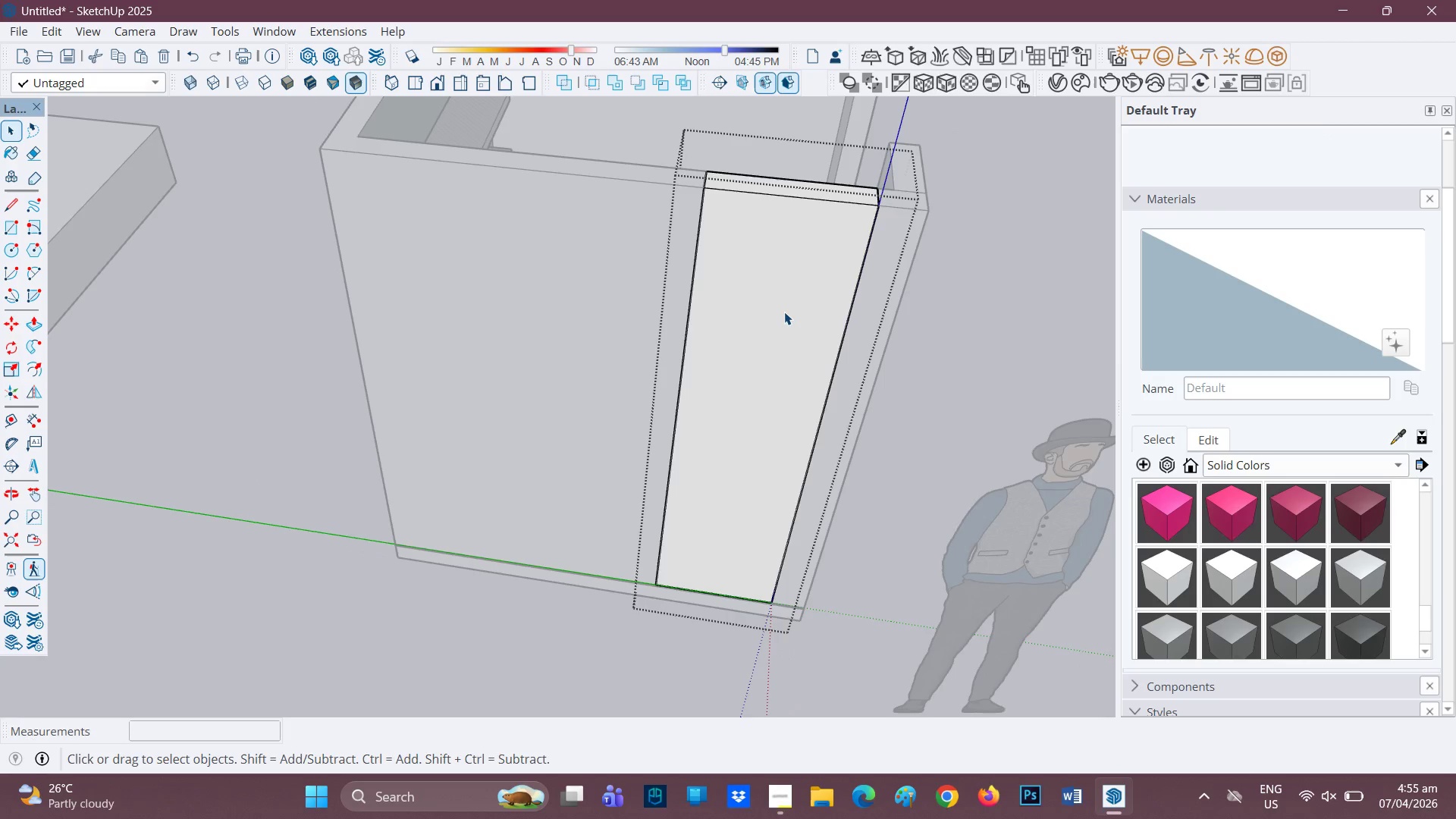 
triple_click([784, 312])
 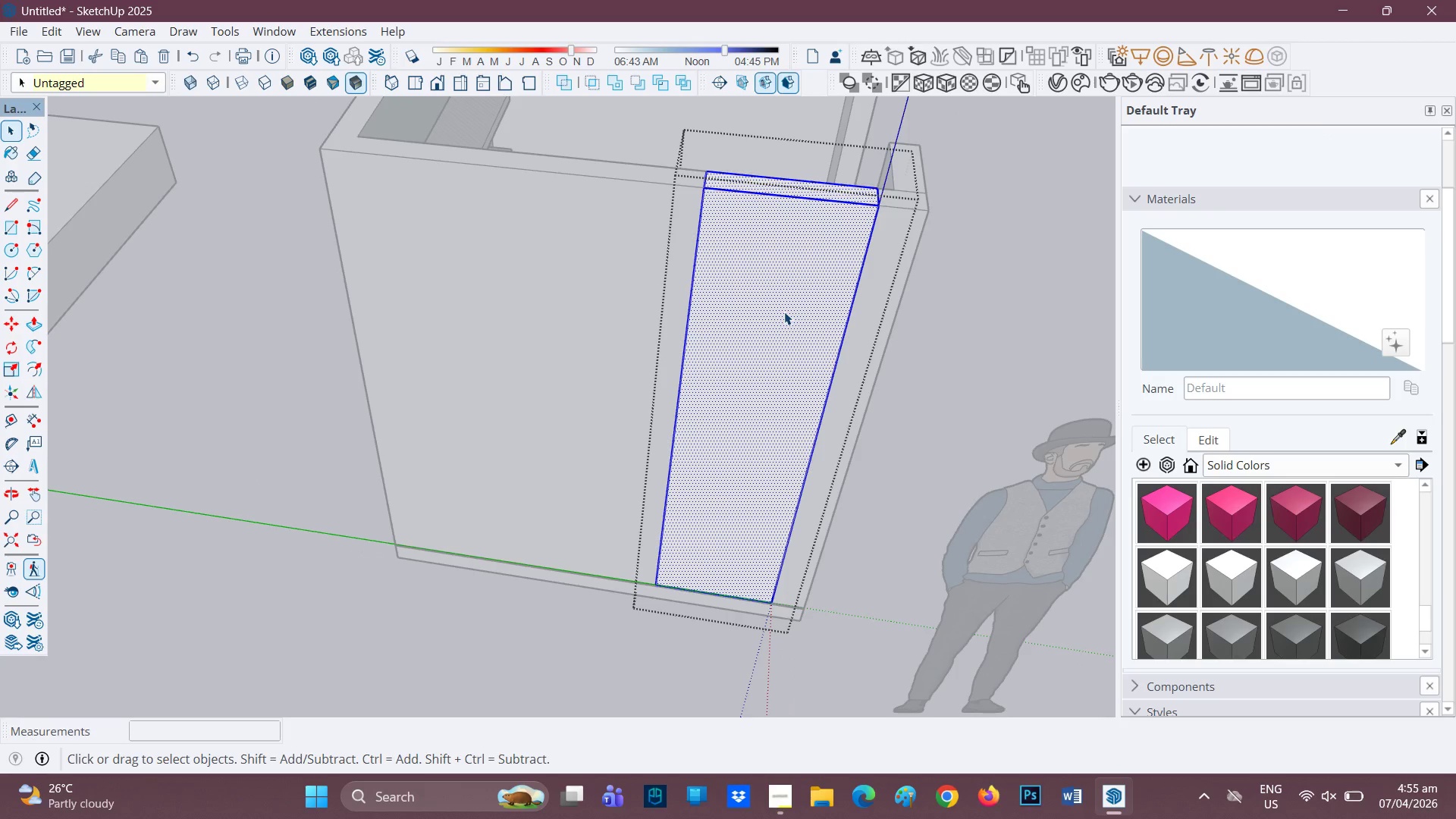 
left_click([784, 311])
 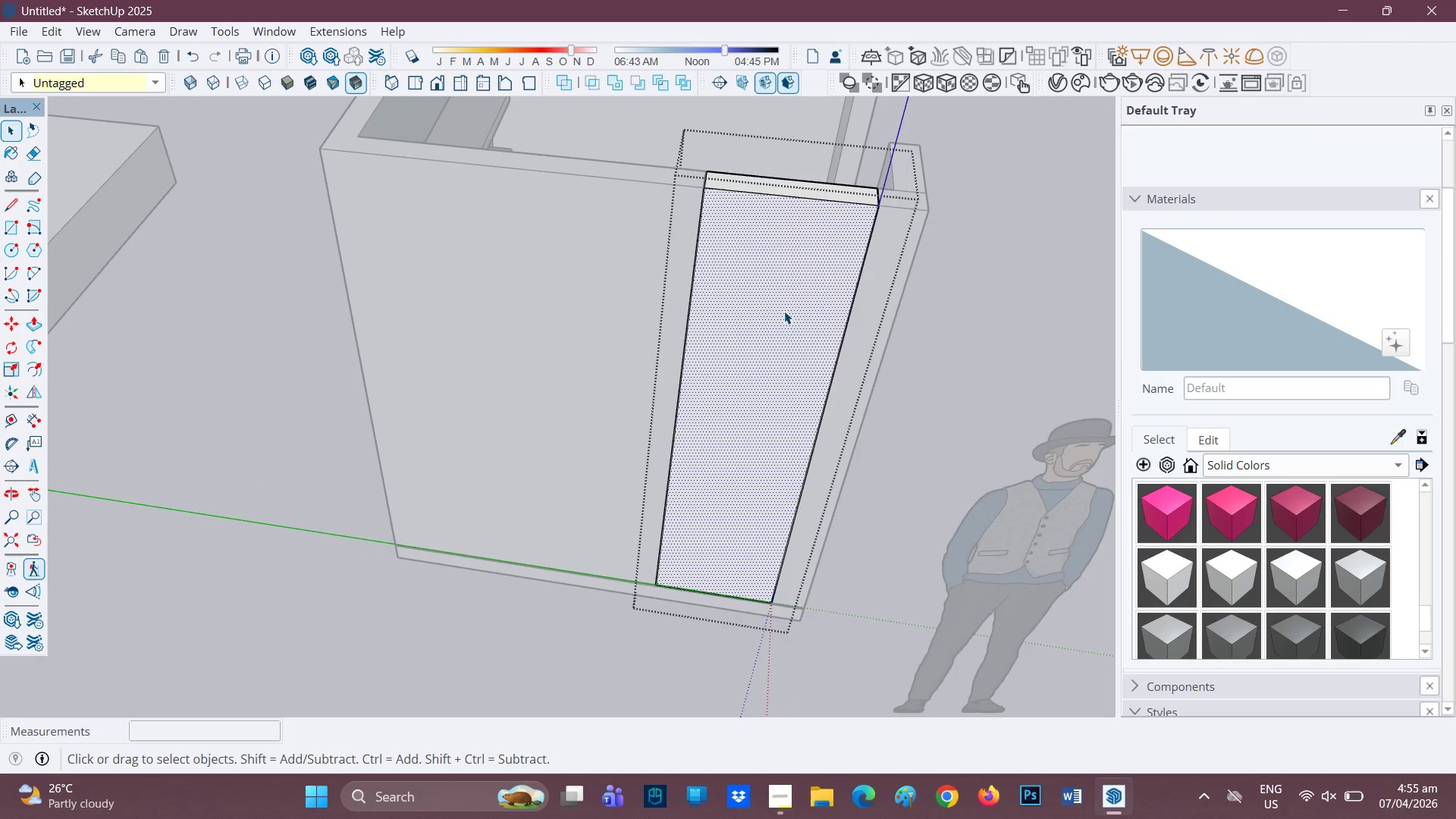 
key(F)
 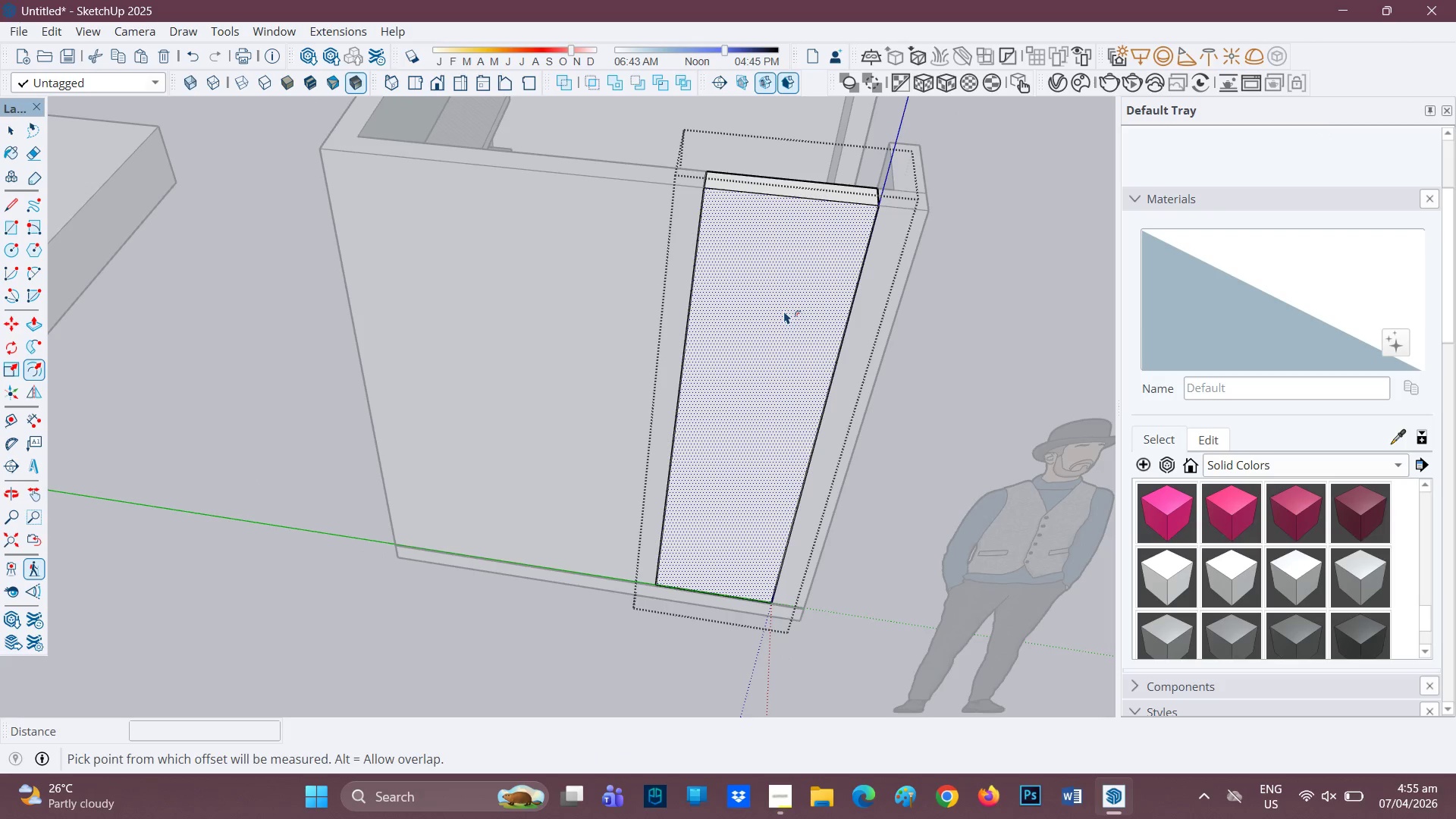 
left_click([784, 311])
 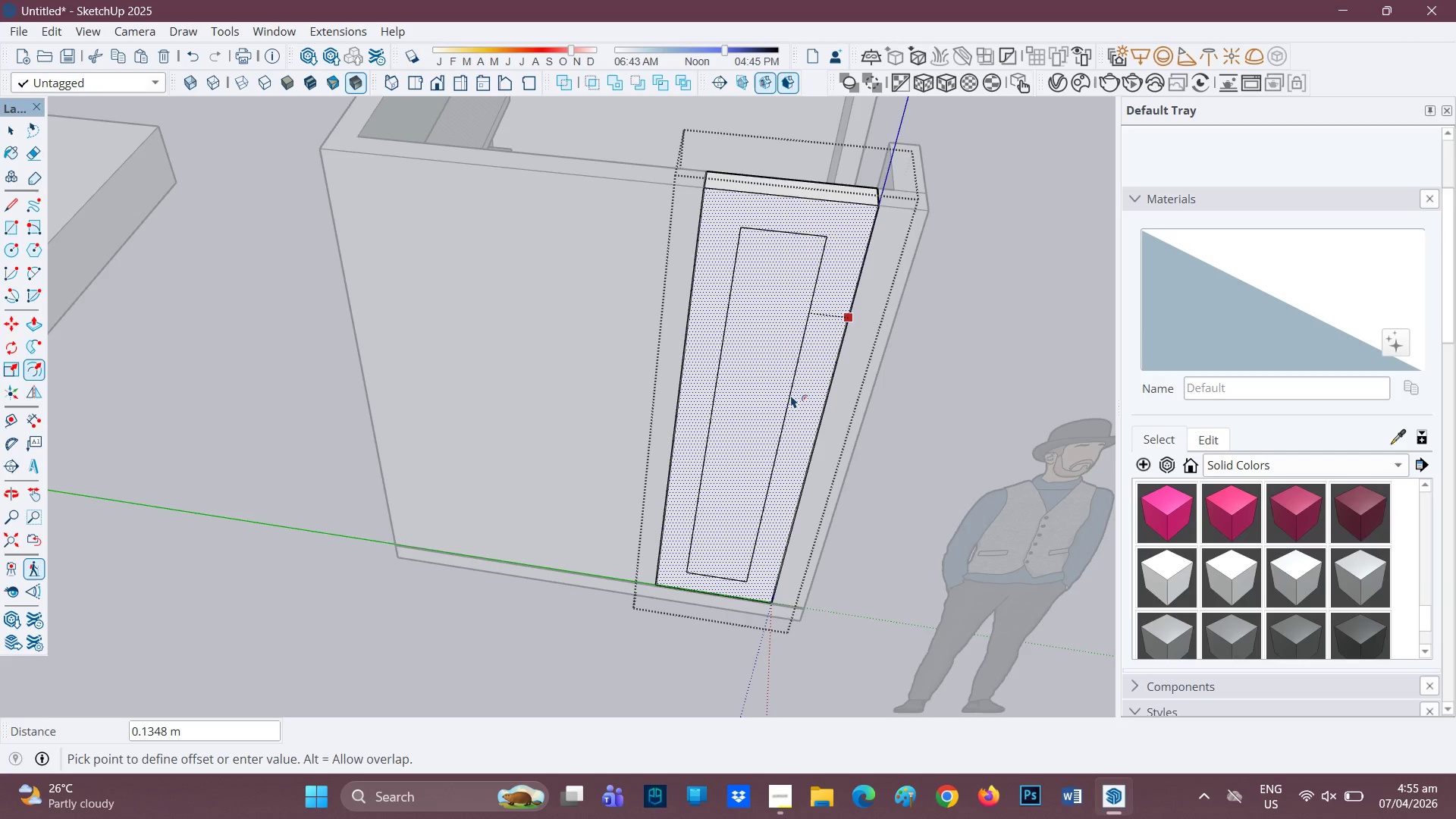 
type(0.02)
 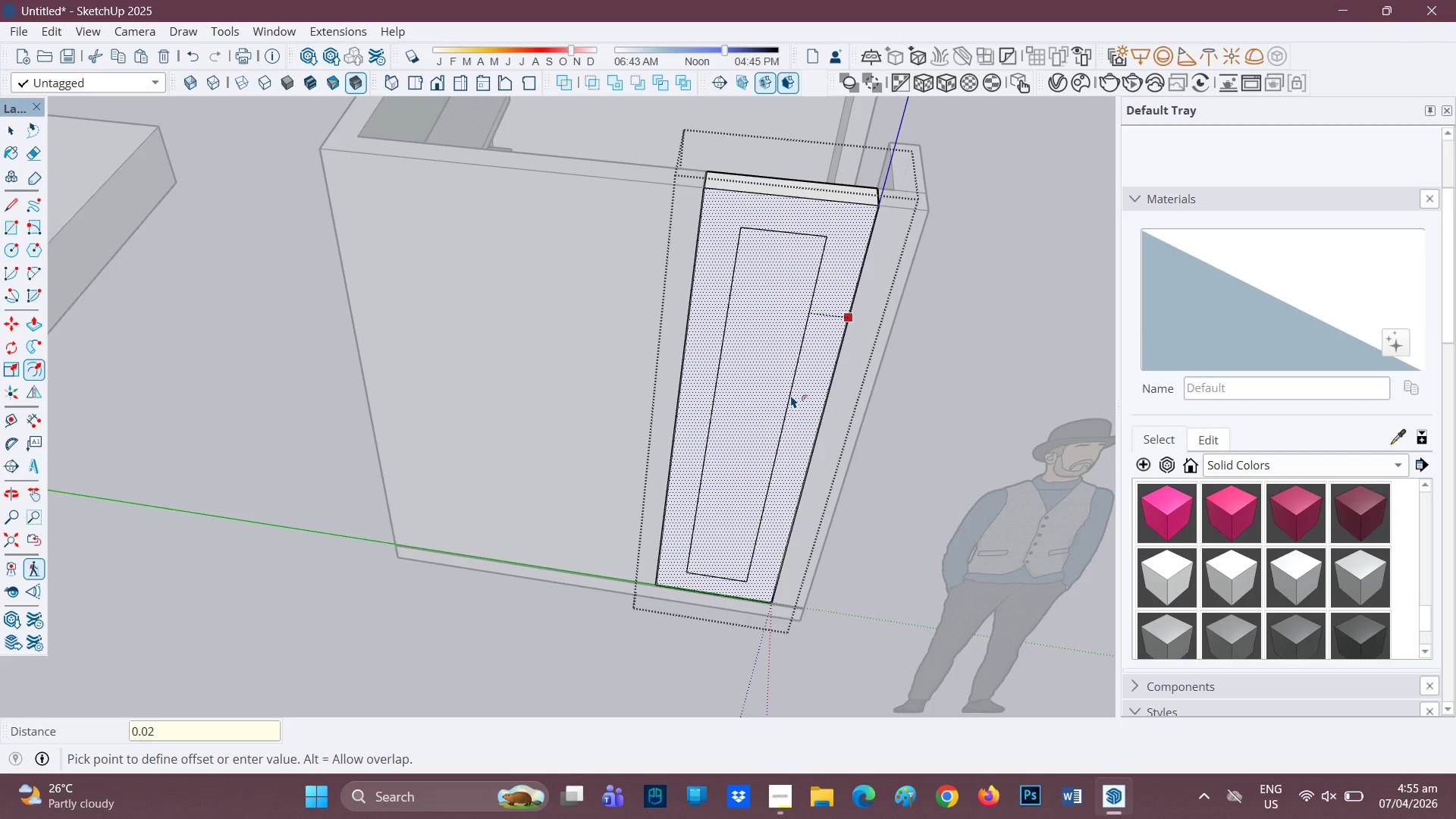 
key(Enter)
 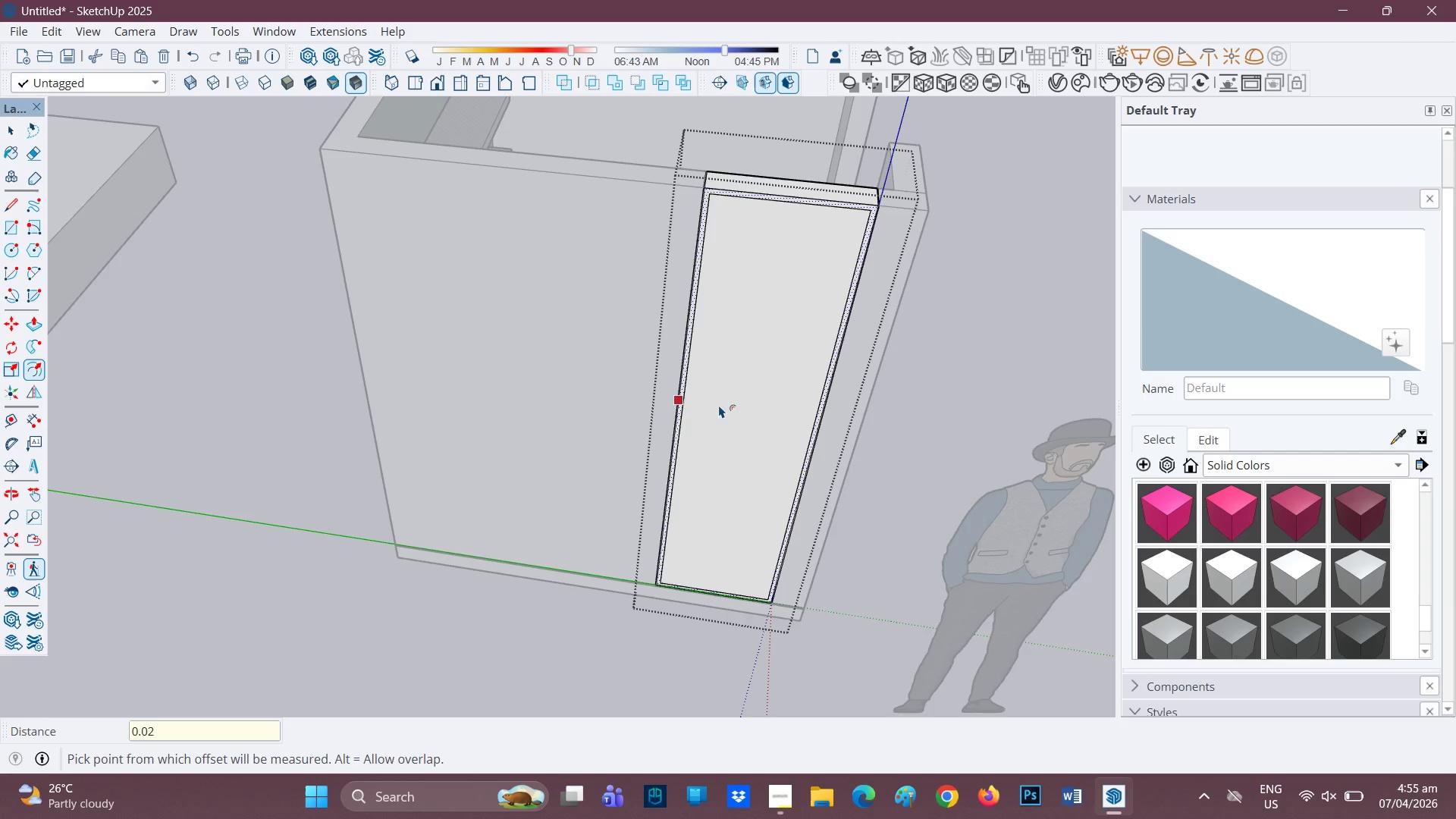 
key(P)
 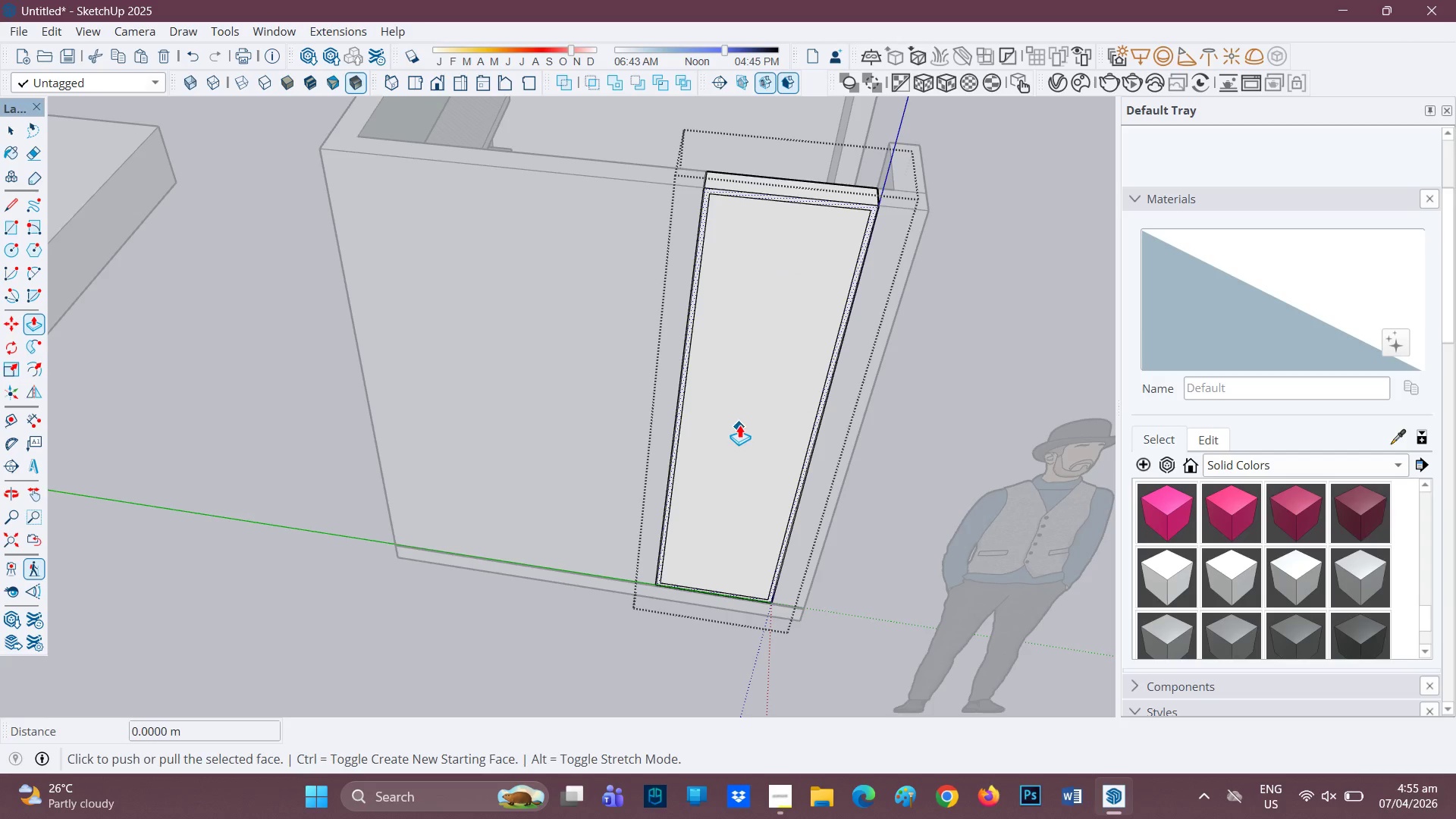 
left_click([739, 422])
 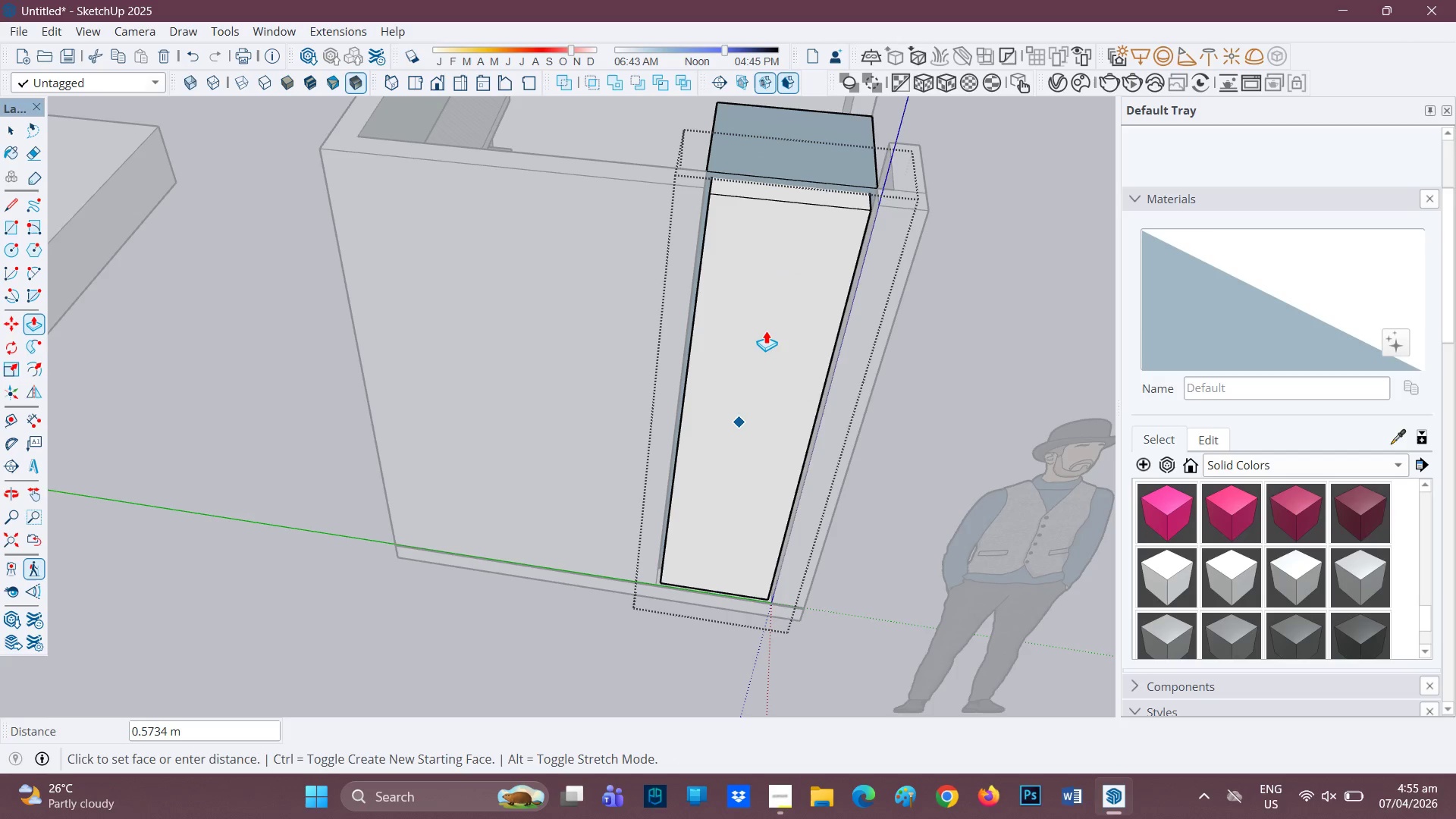 
key(Space)
 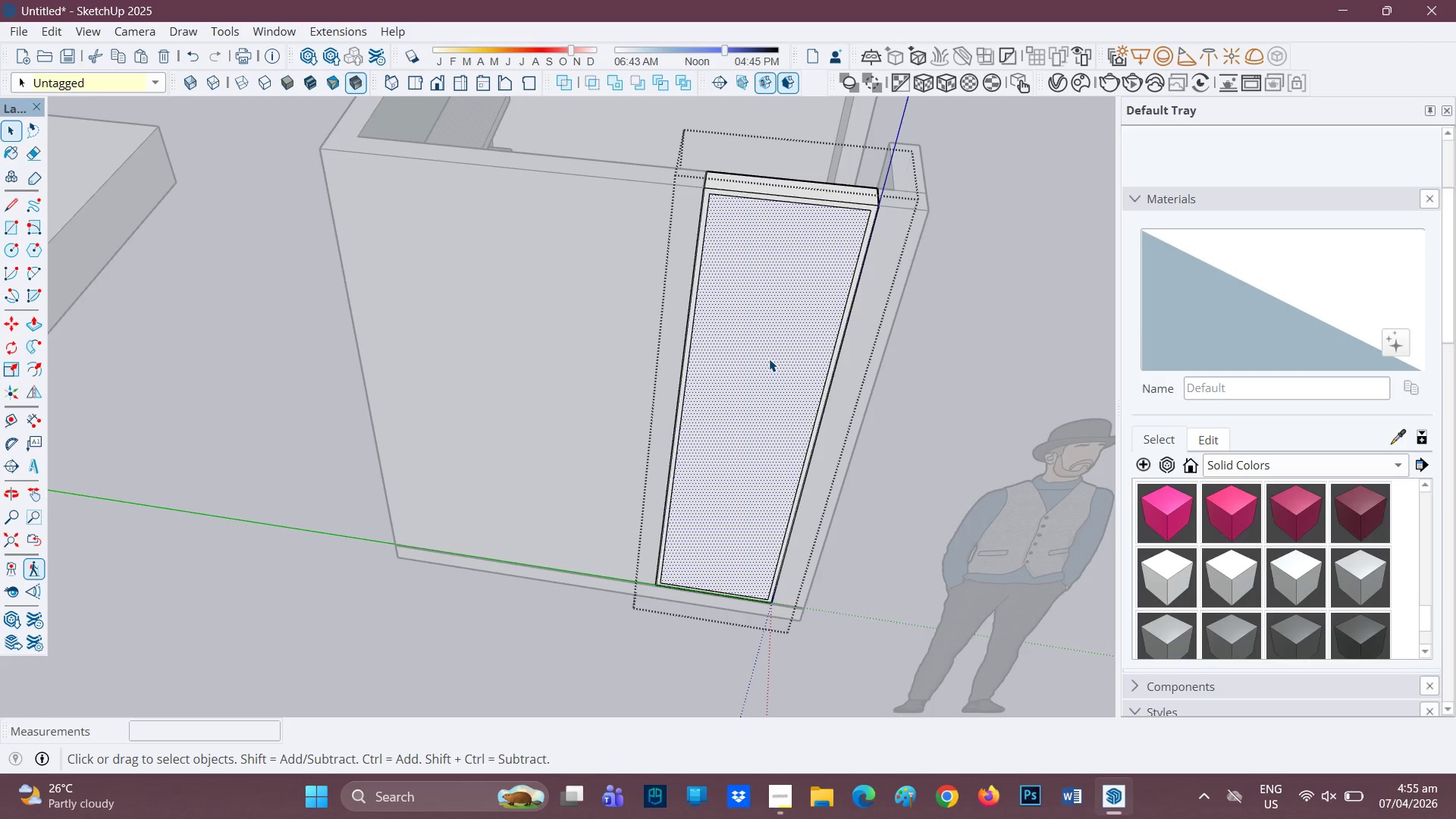 
key(P)
 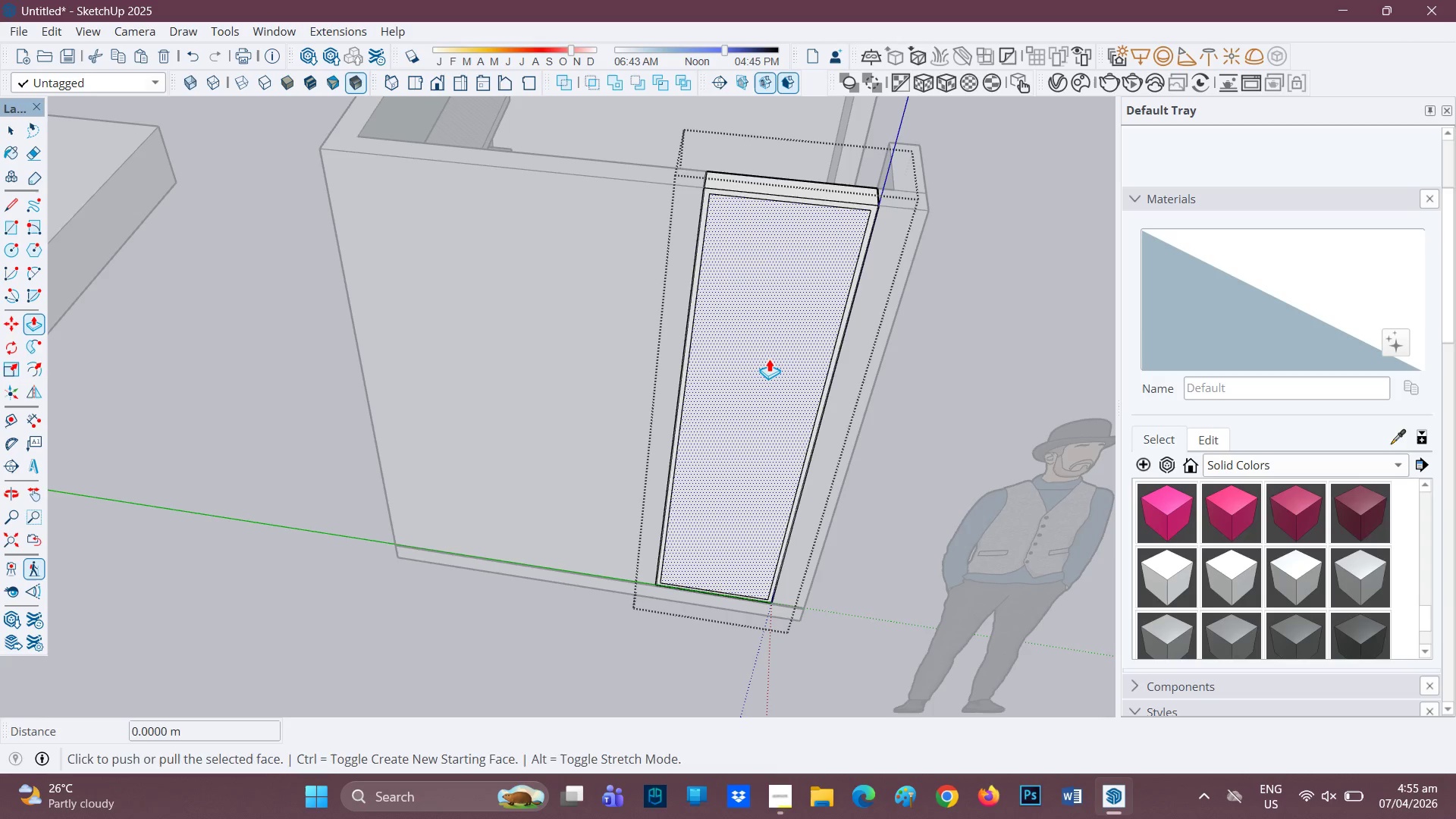 
left_click([769, 359])
 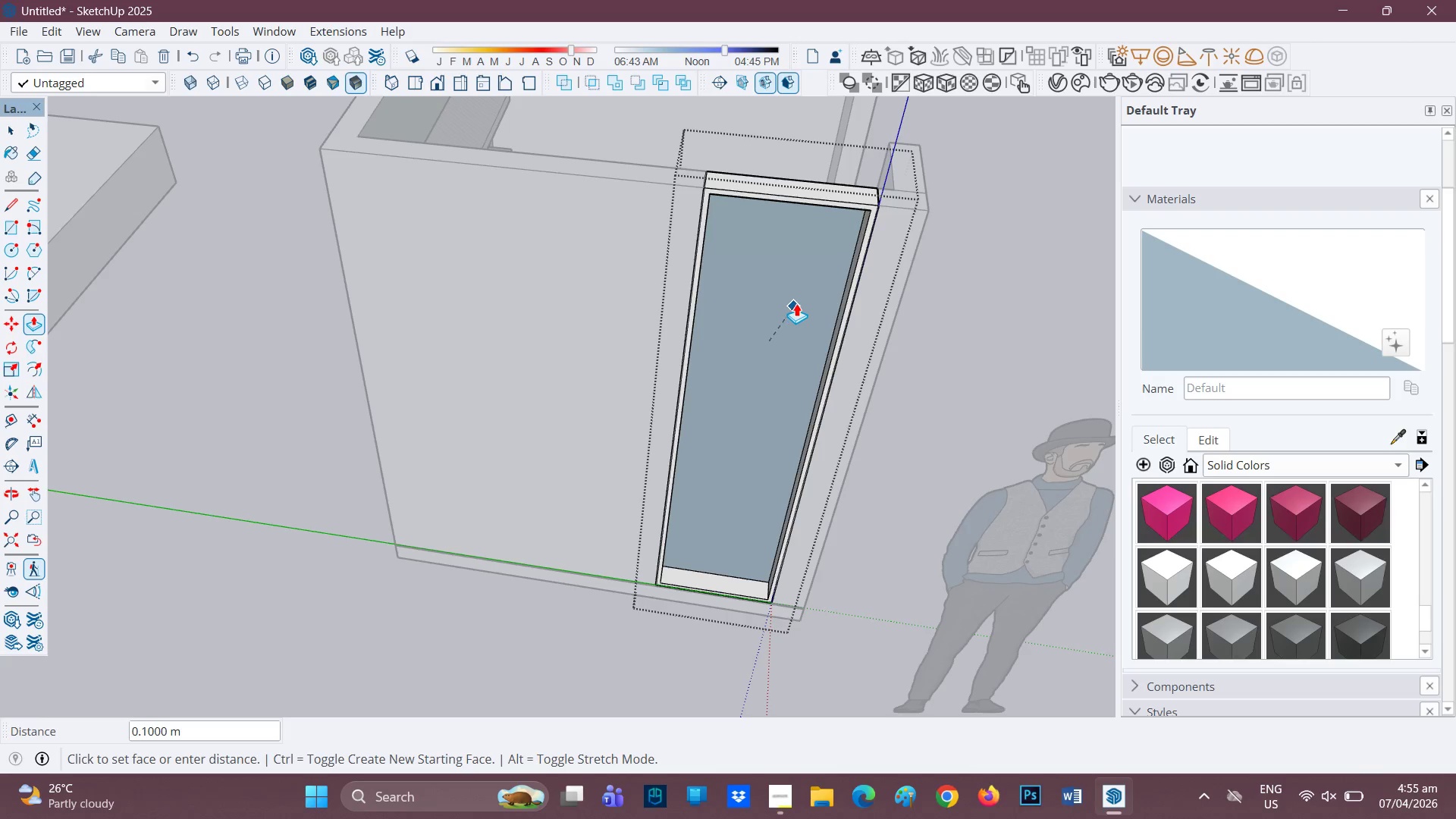 
left_click([797, 301])
 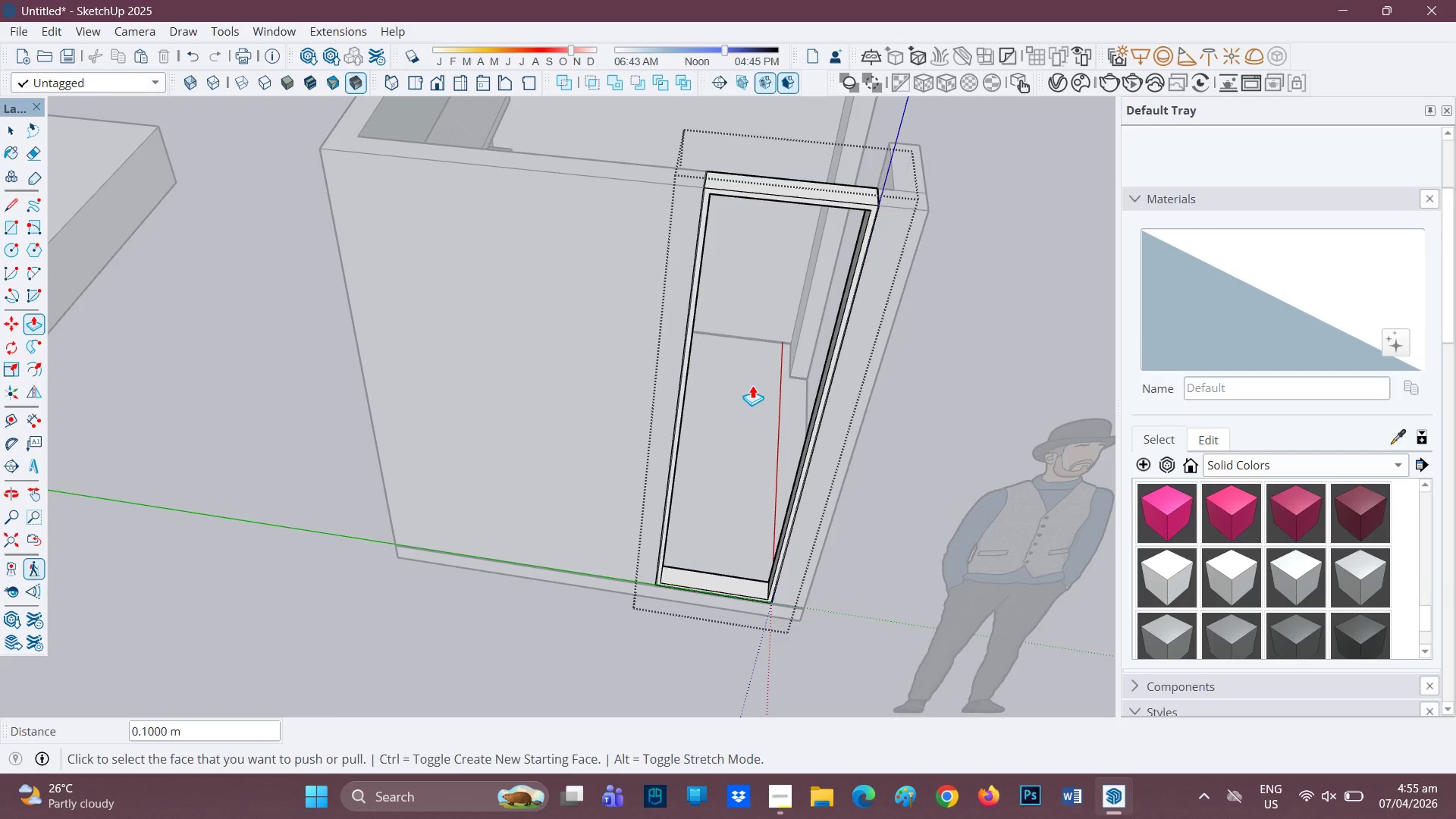 
left_click_drag(start_coordinate=[763, 458], to_coordinate=[762, 463])
 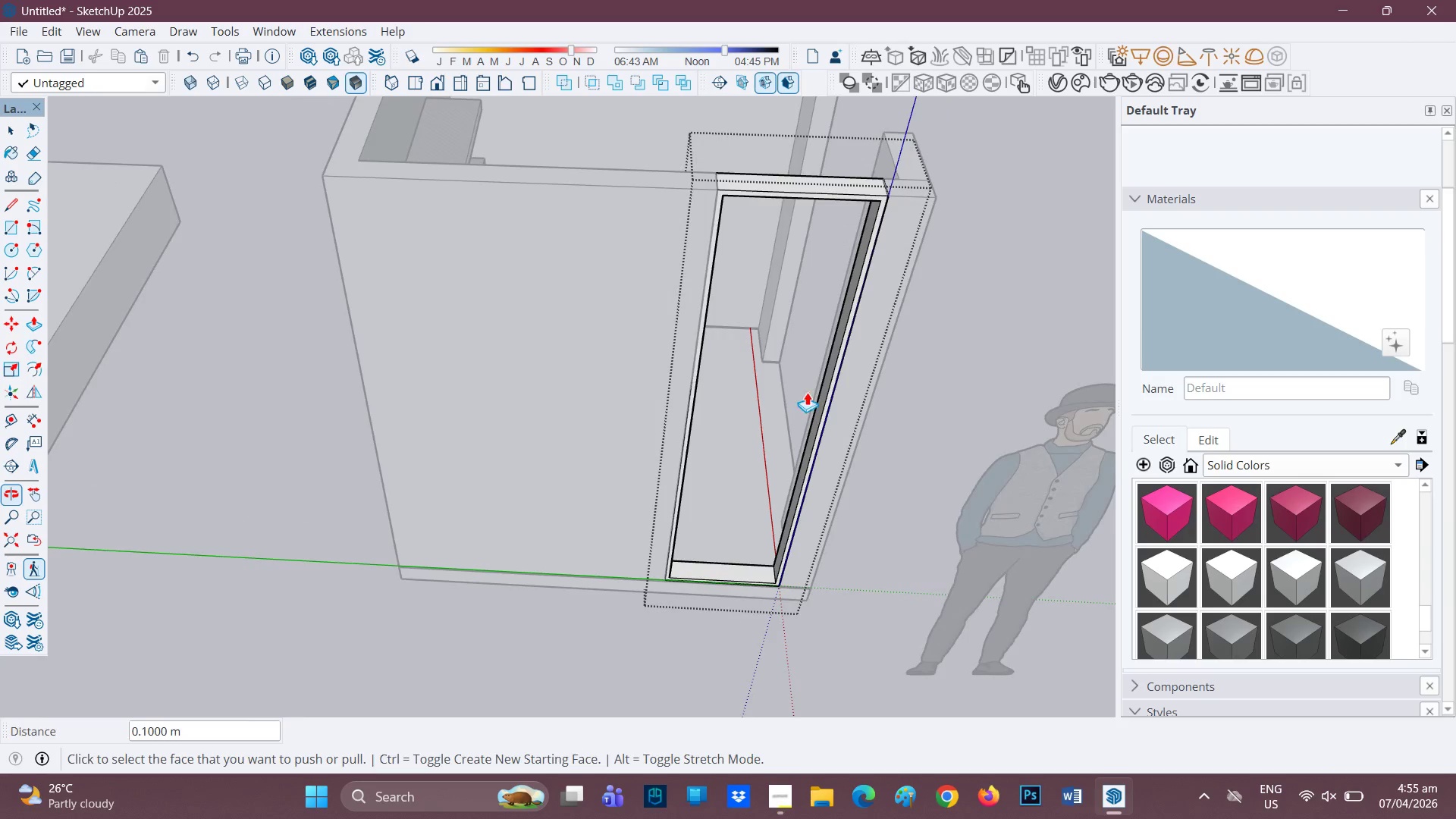 
key(Space)
 